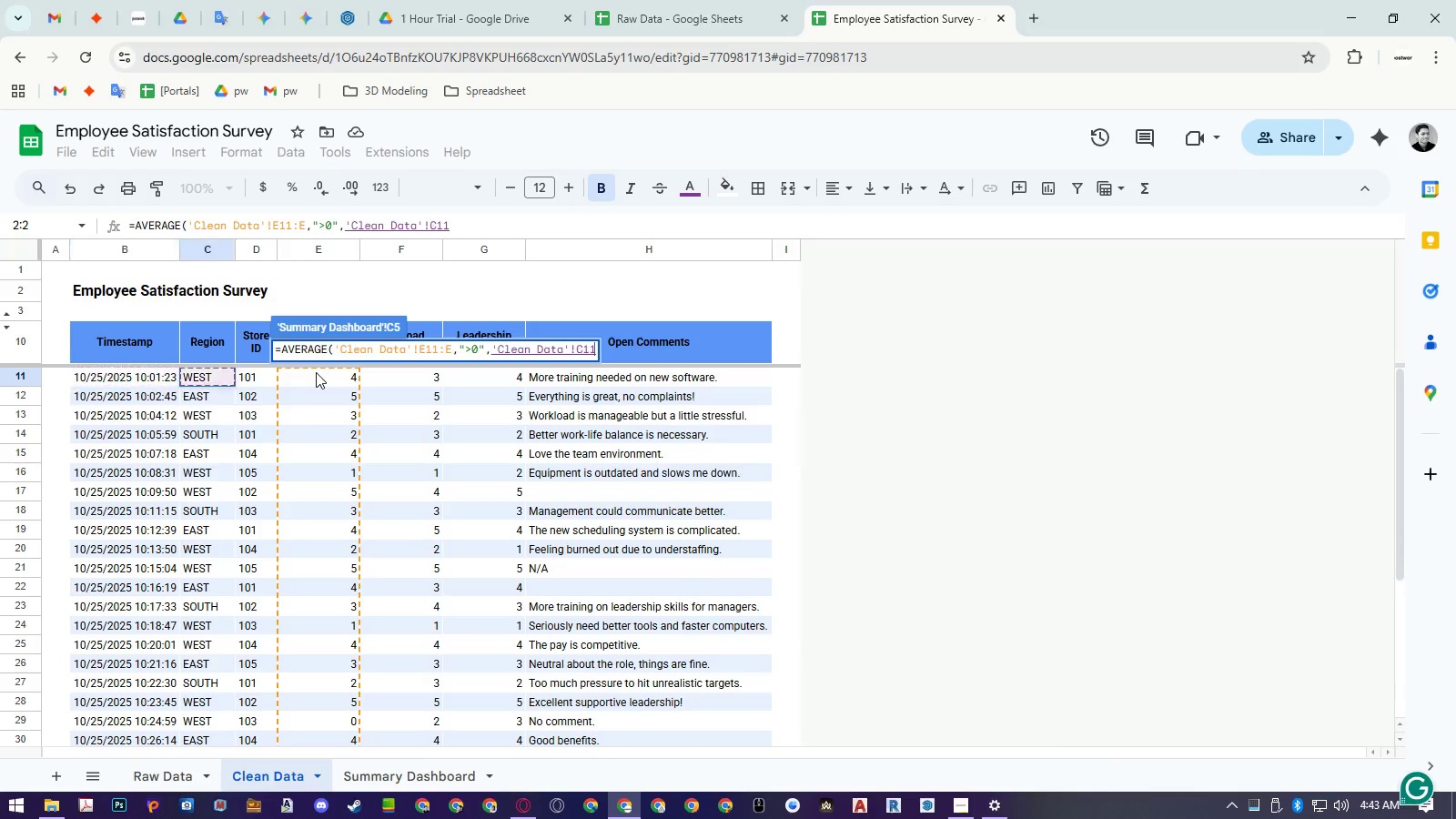 
key(ArrowRight)
 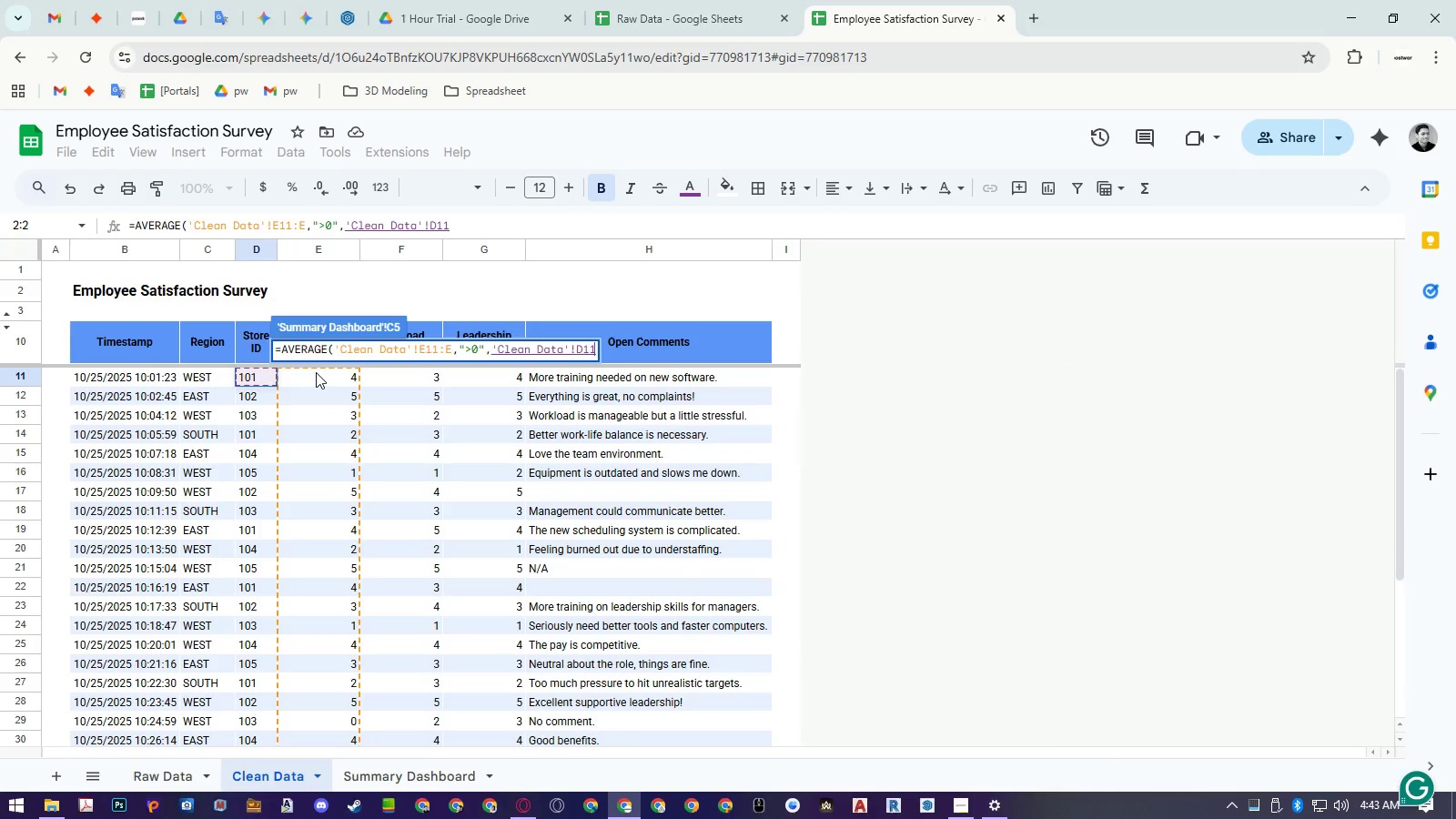 
key(ArrowRight)
 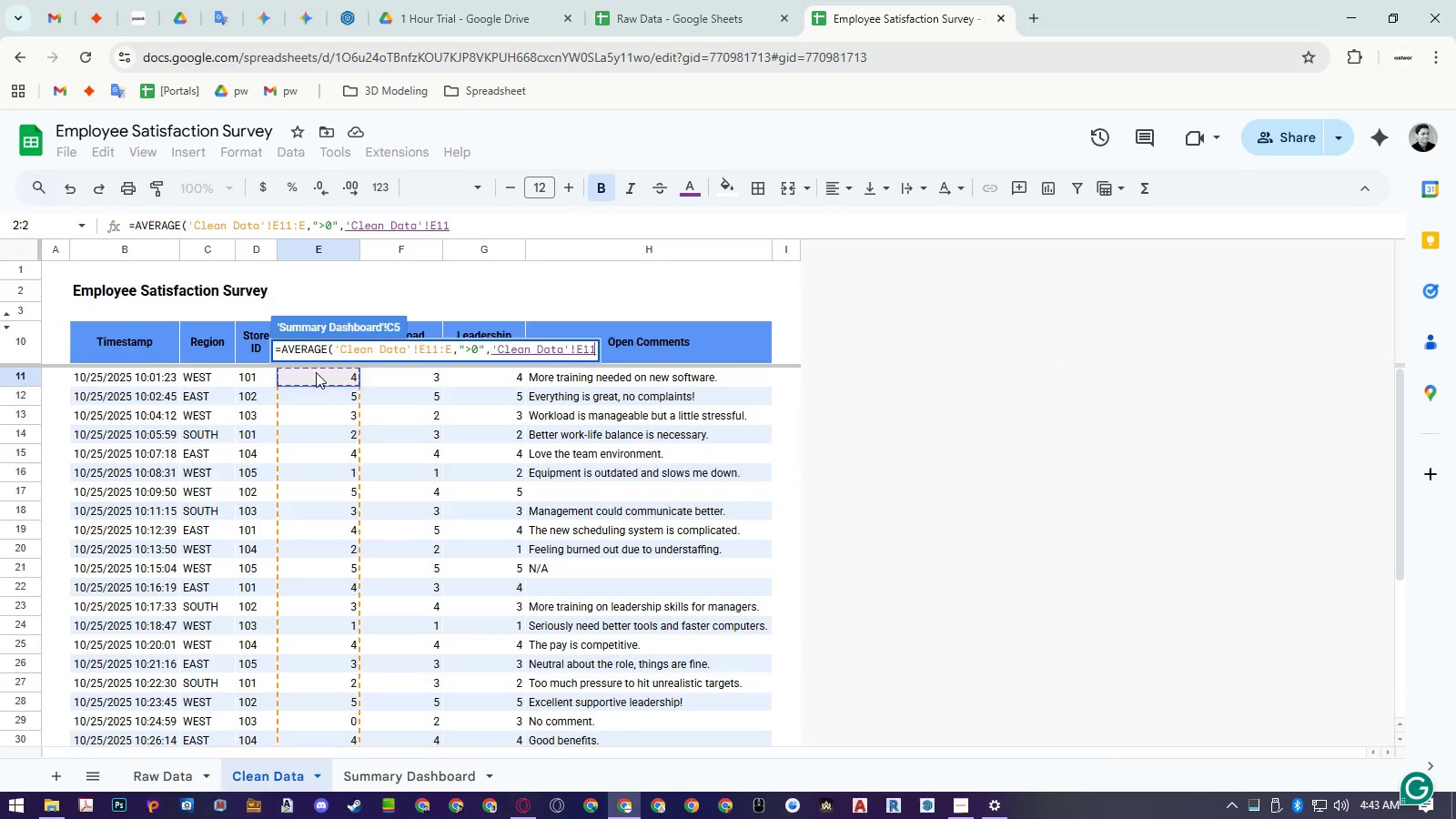 
key(Control+Shift+ArrowDown)
 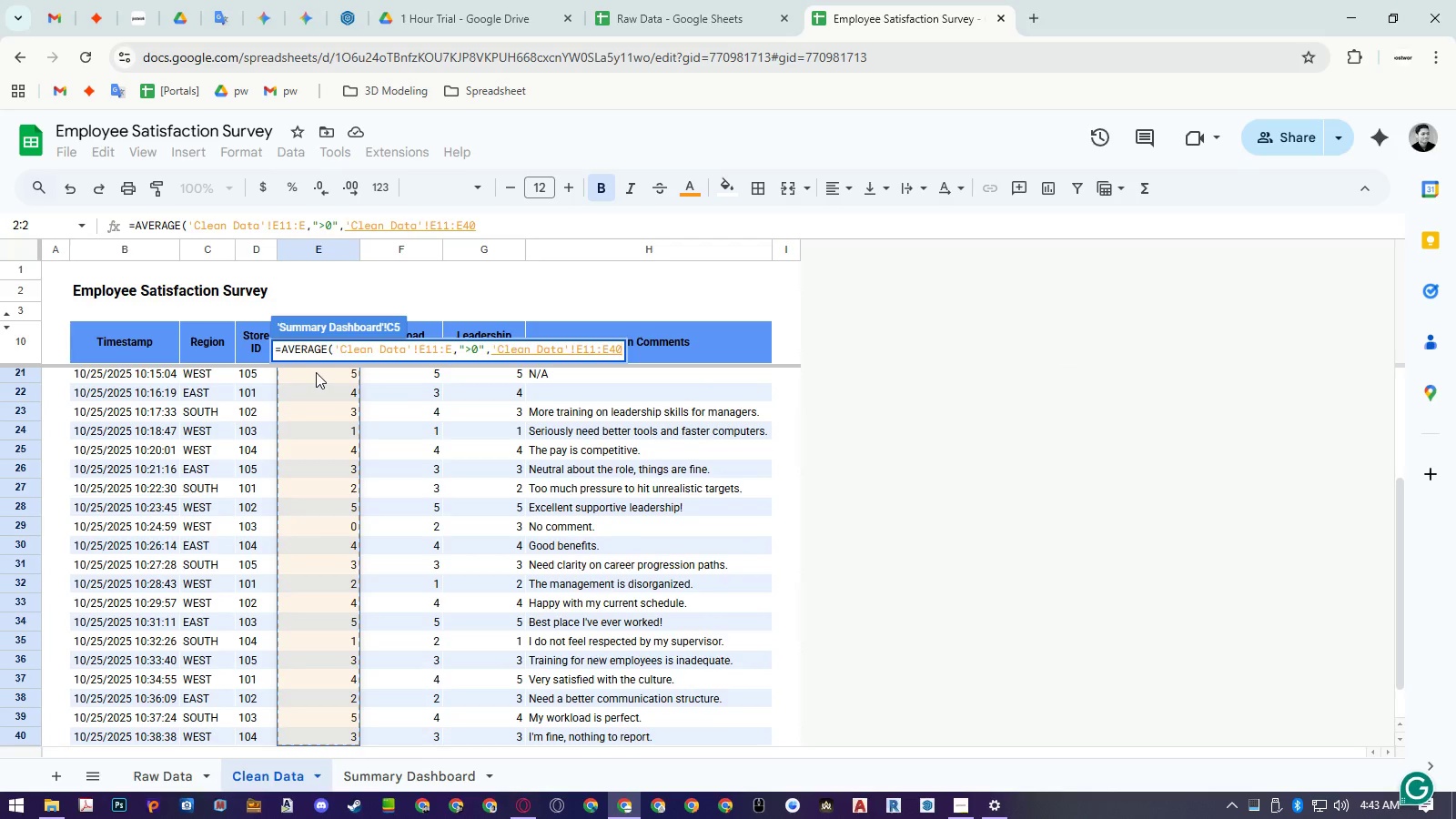 
key(Backspace)
 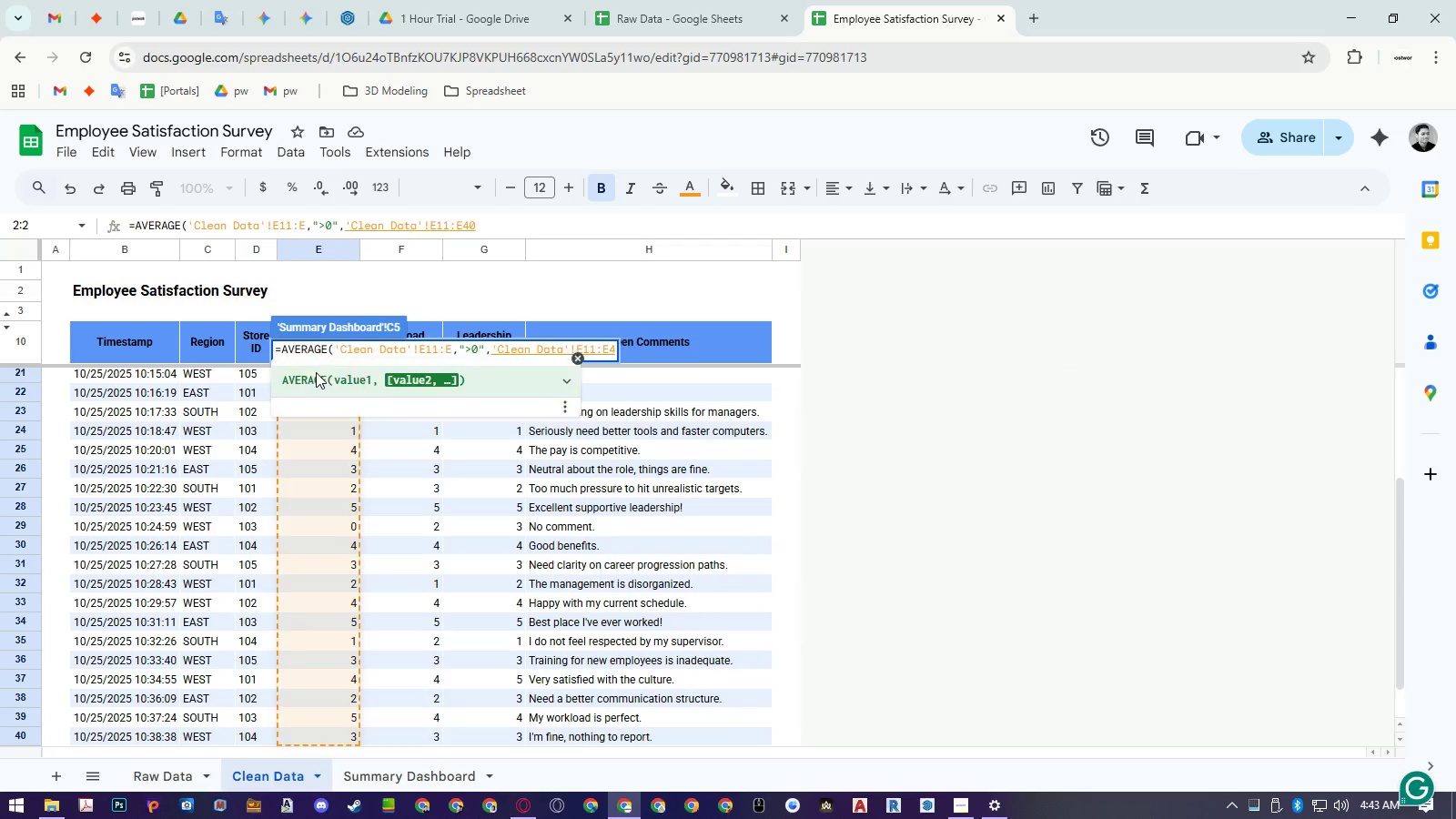 
key(Backspace)
 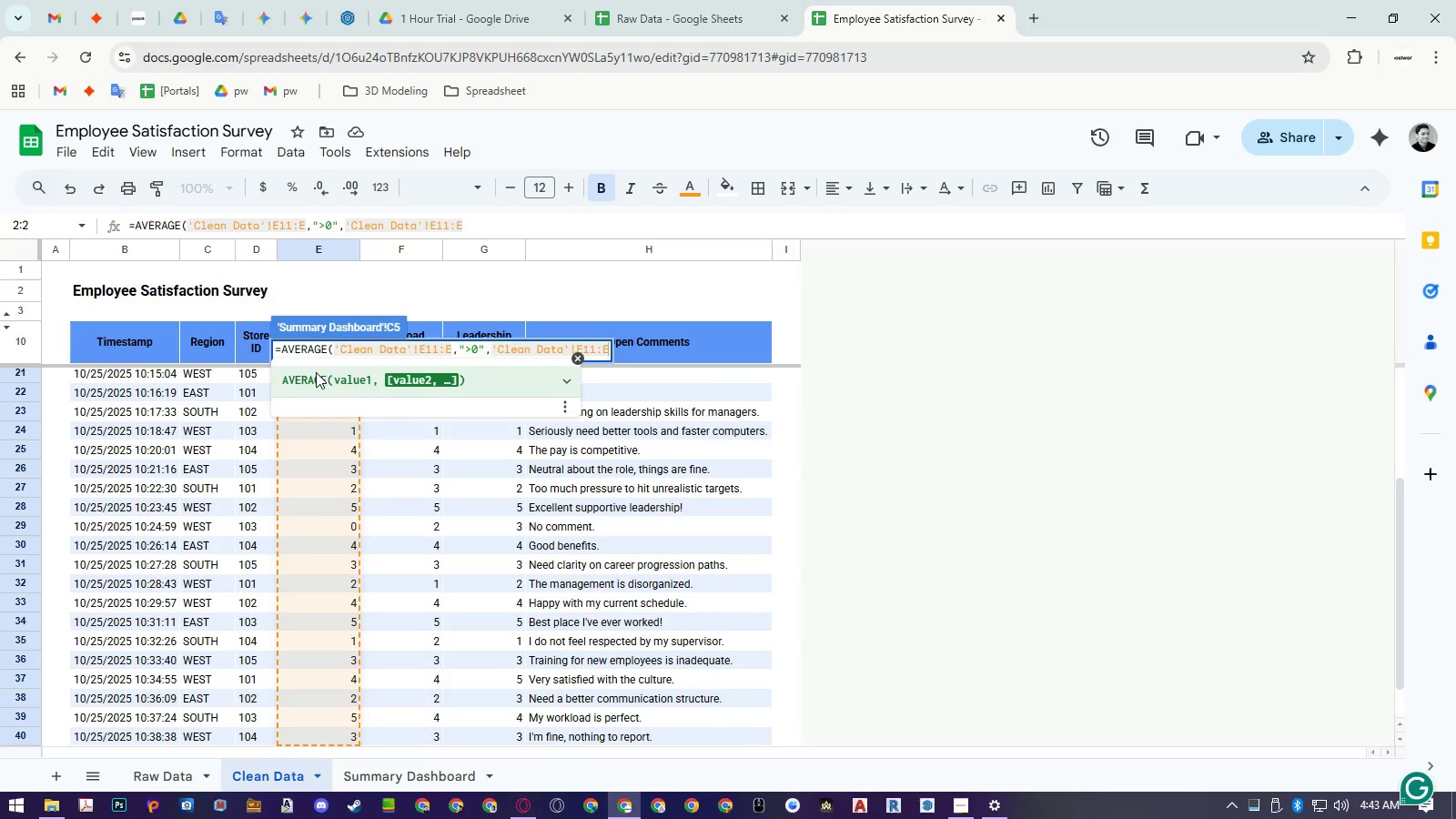 
key(Shift+0)
 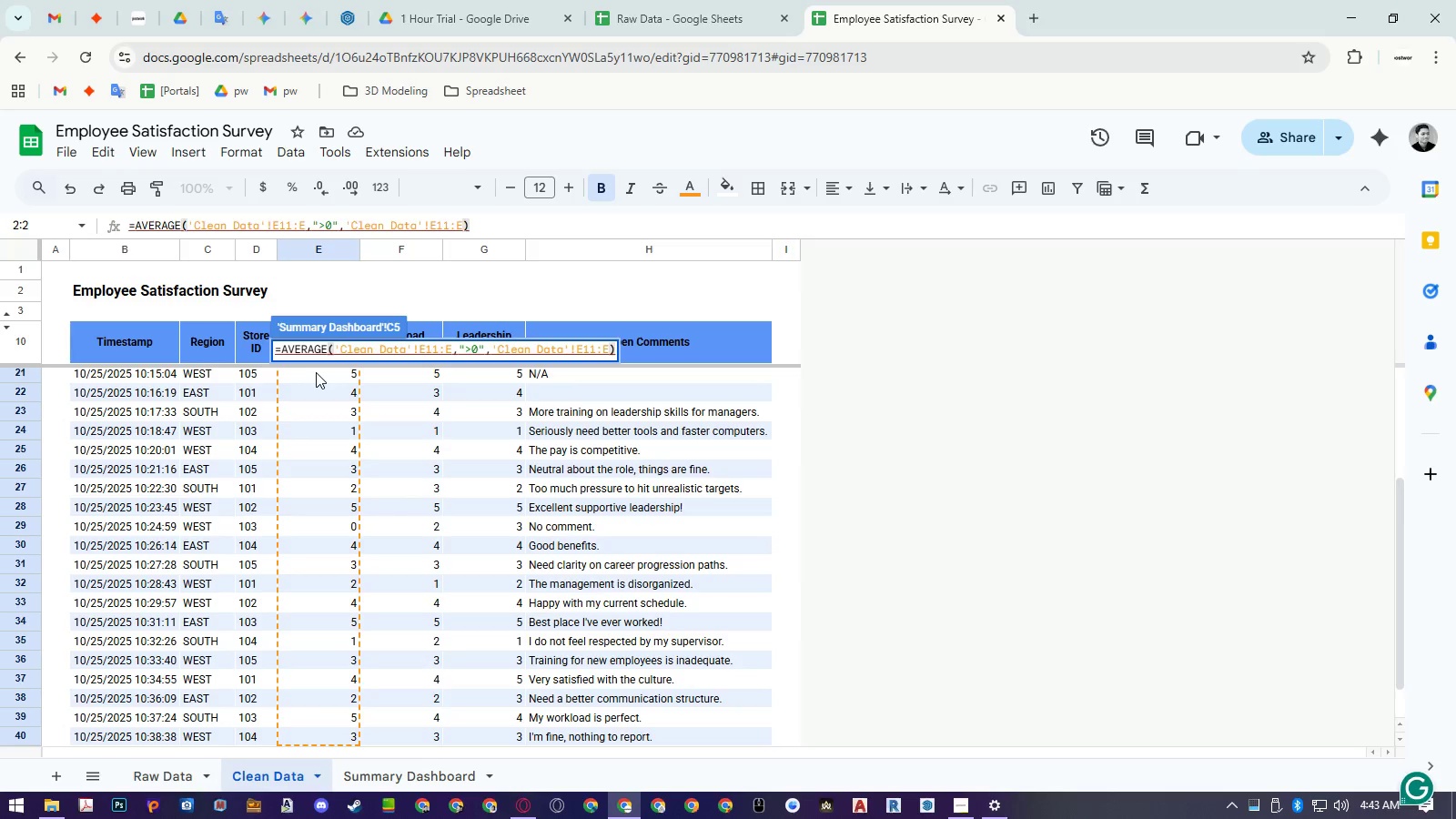 
key(Enter)
 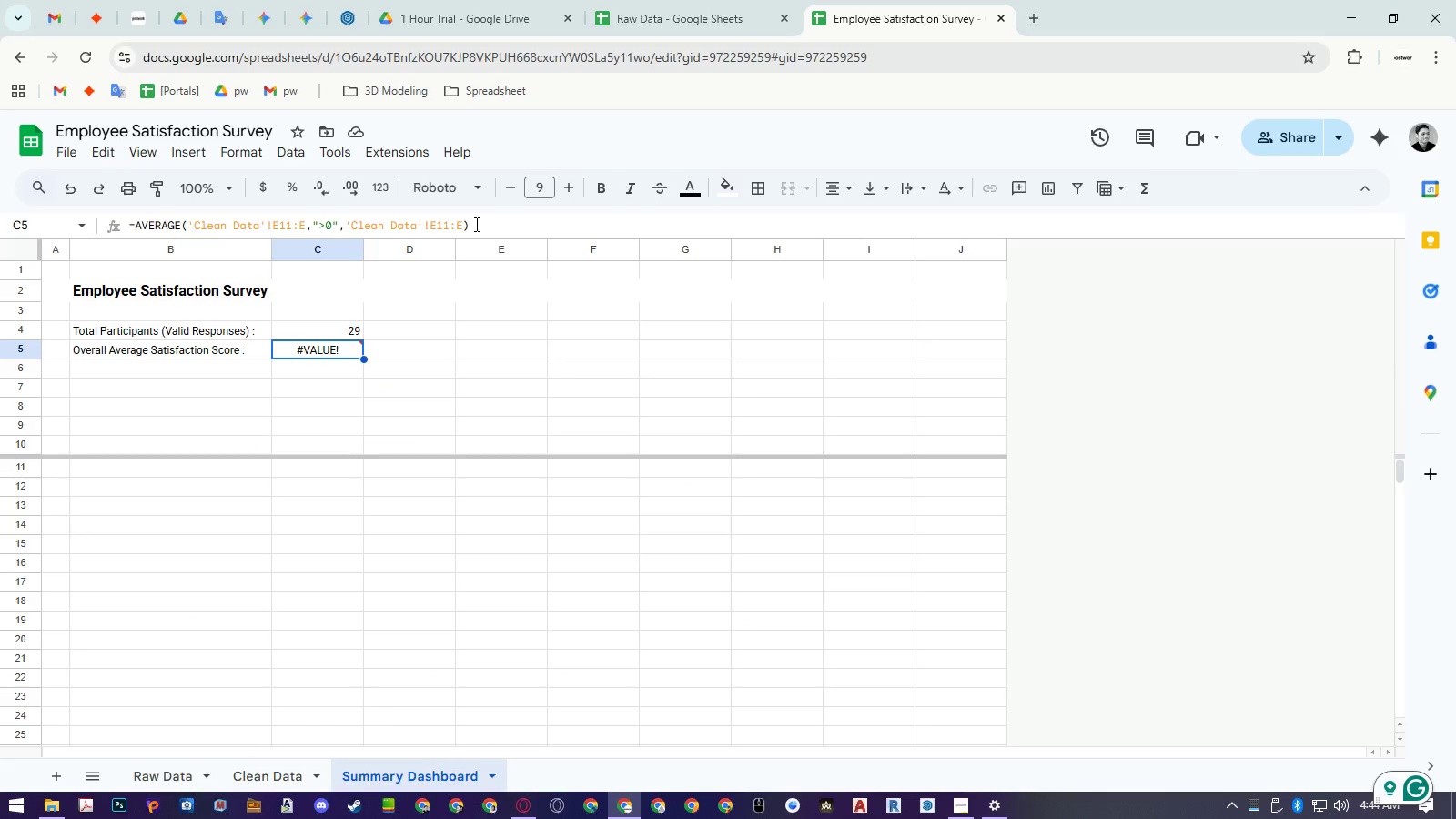 
wait(13.19)
 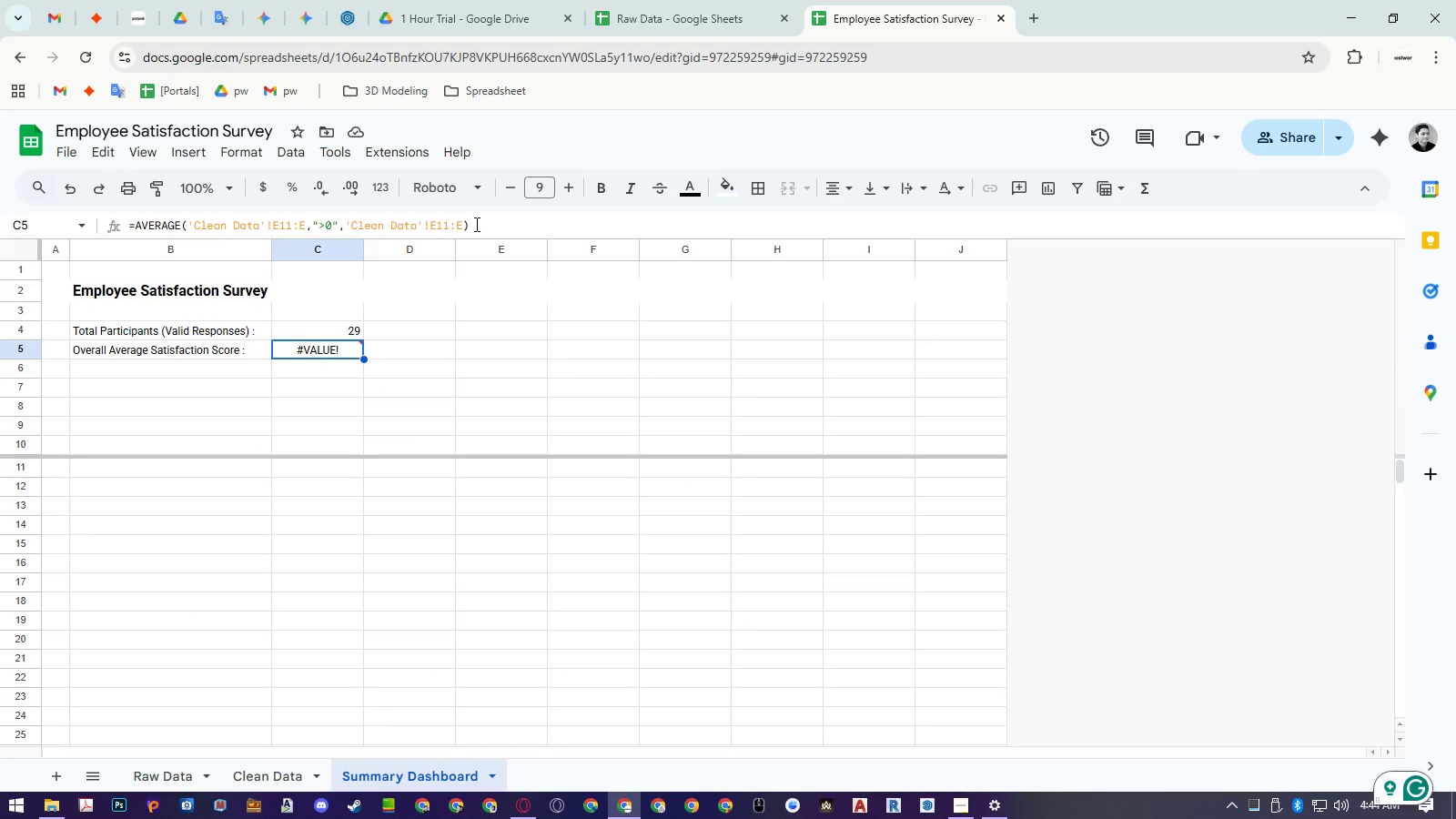 
left_click([178, 224])
 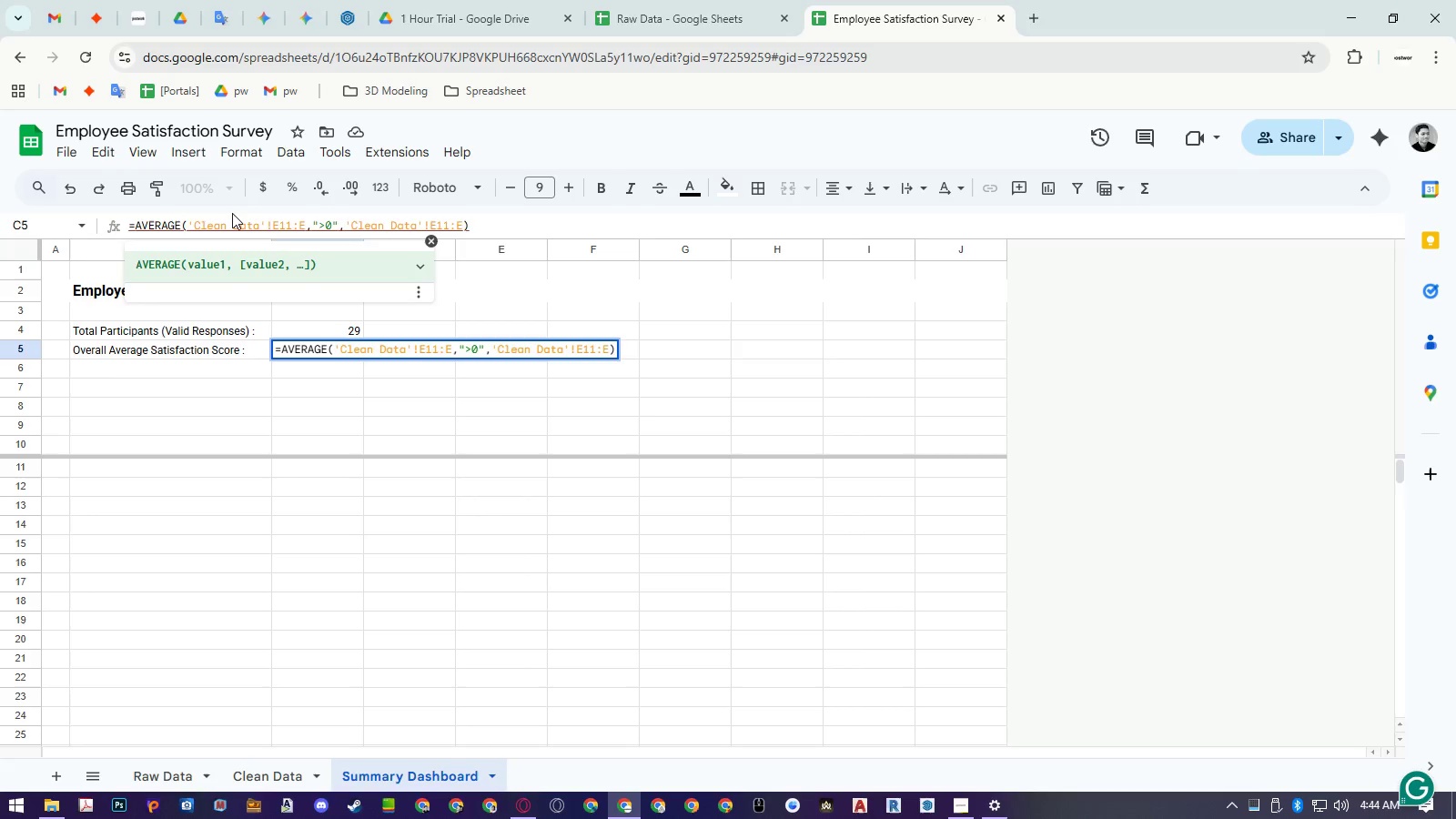 
type(if)
 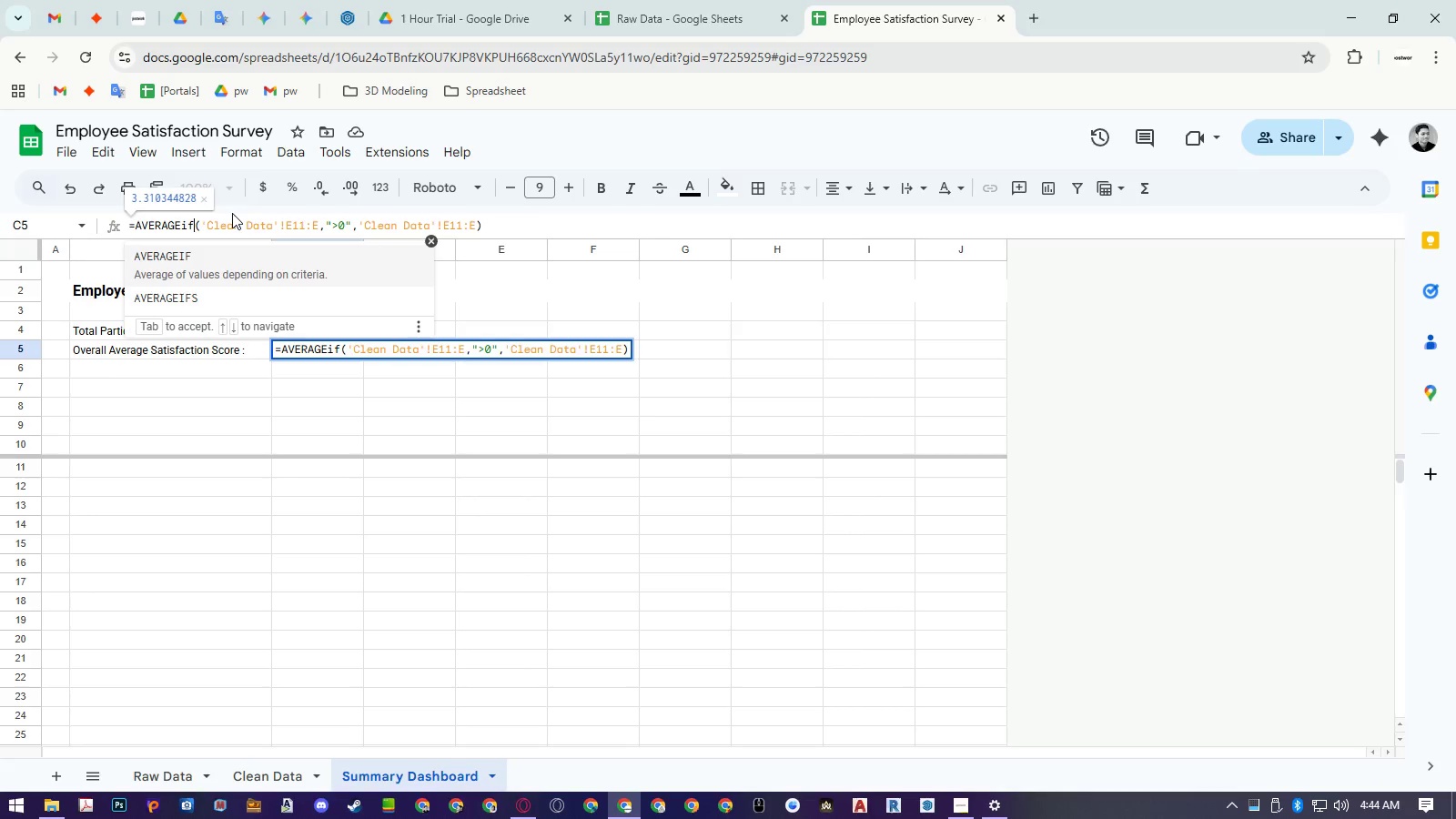 
key(Enter)
 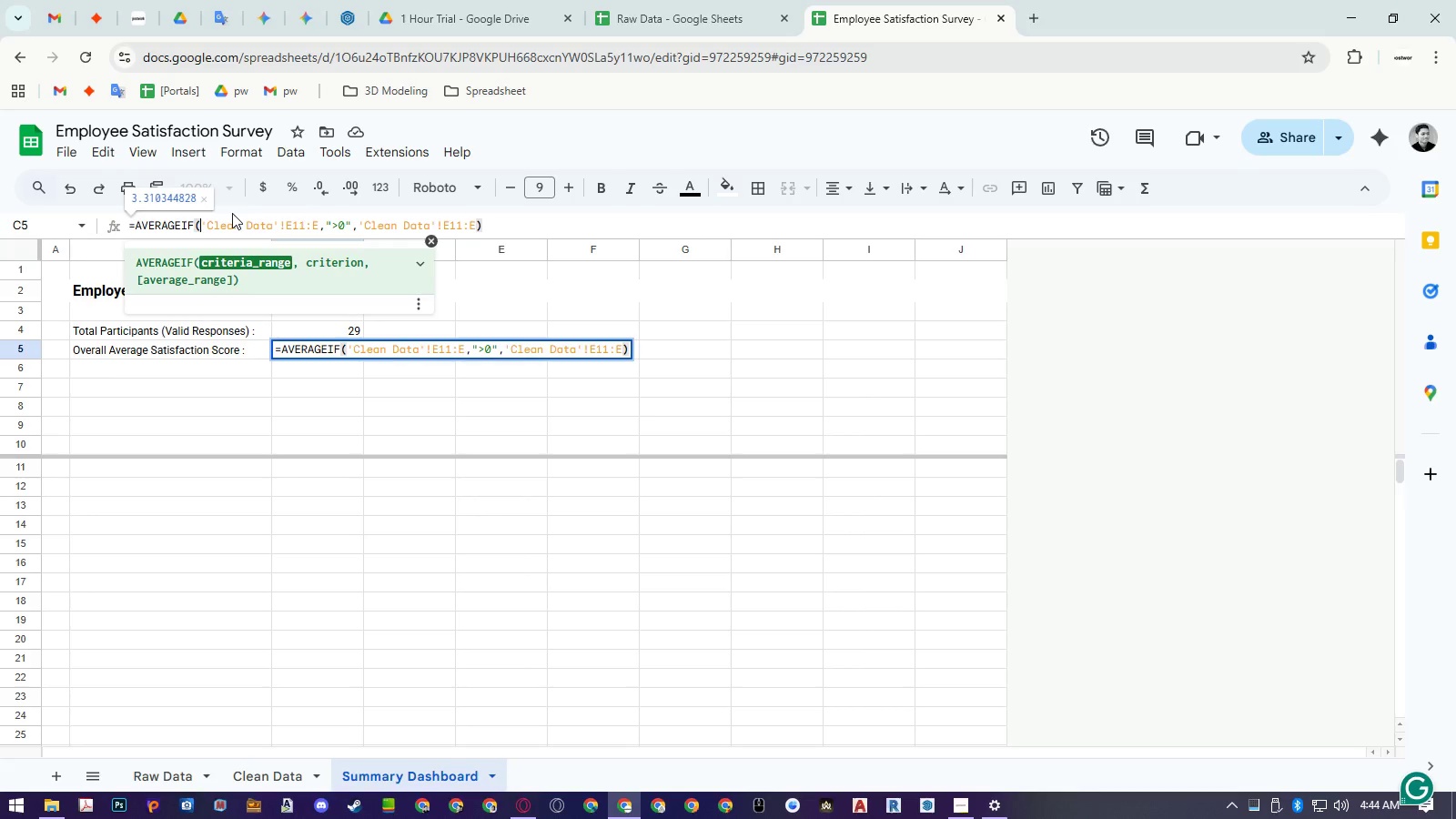 
key(Enter)
 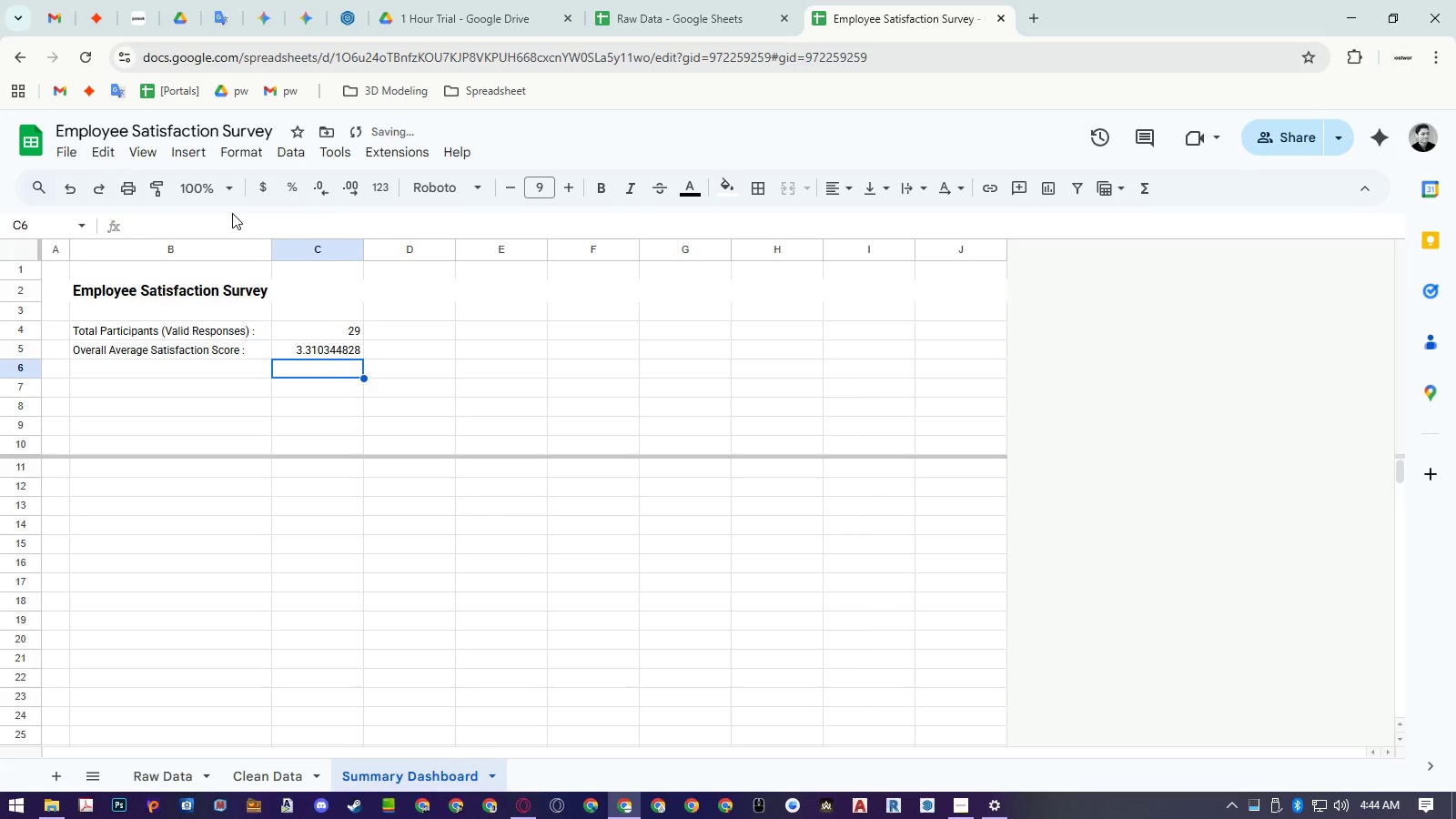 
key(ArrowUp)
 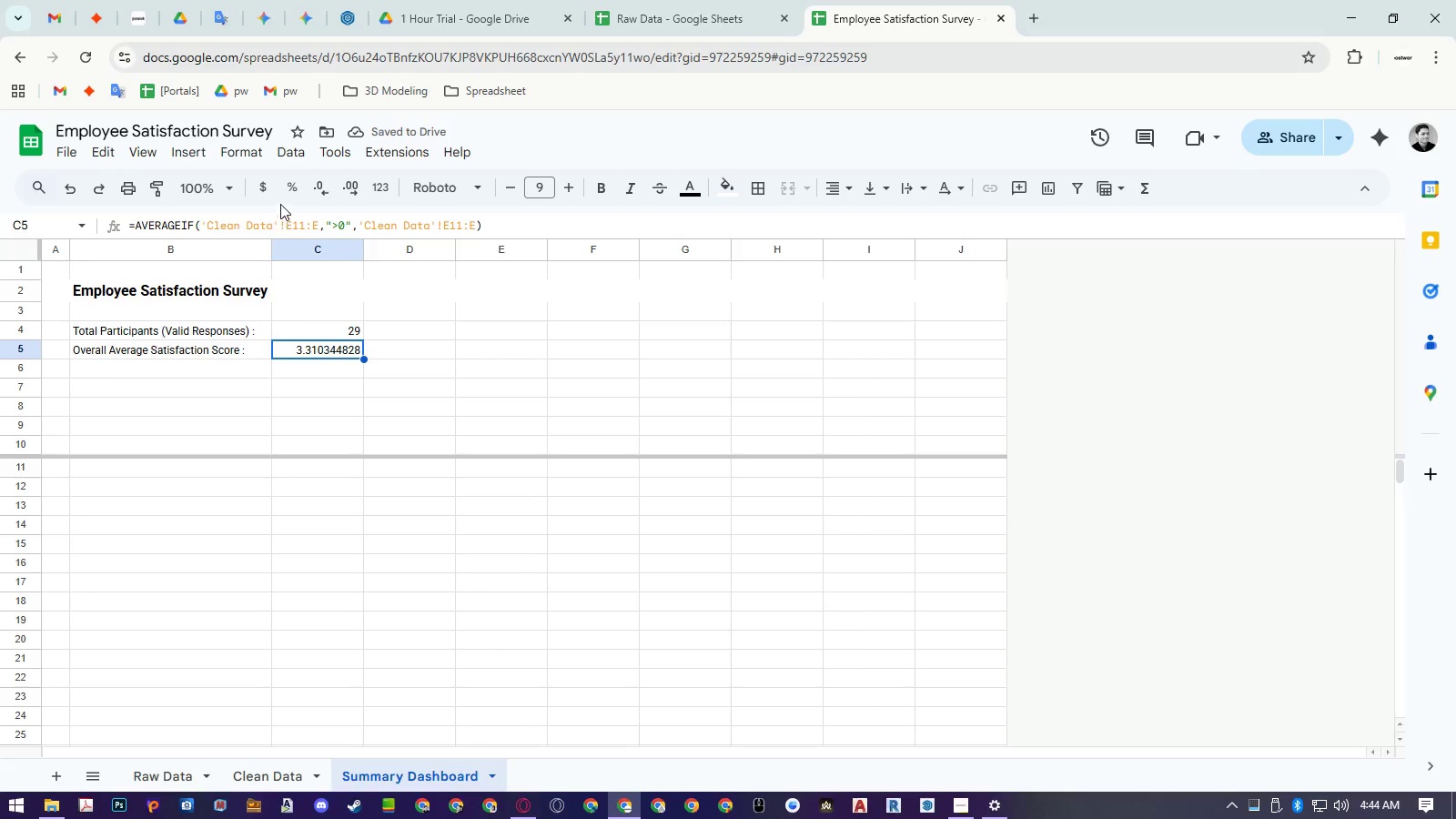 
left_click([238, 150])
 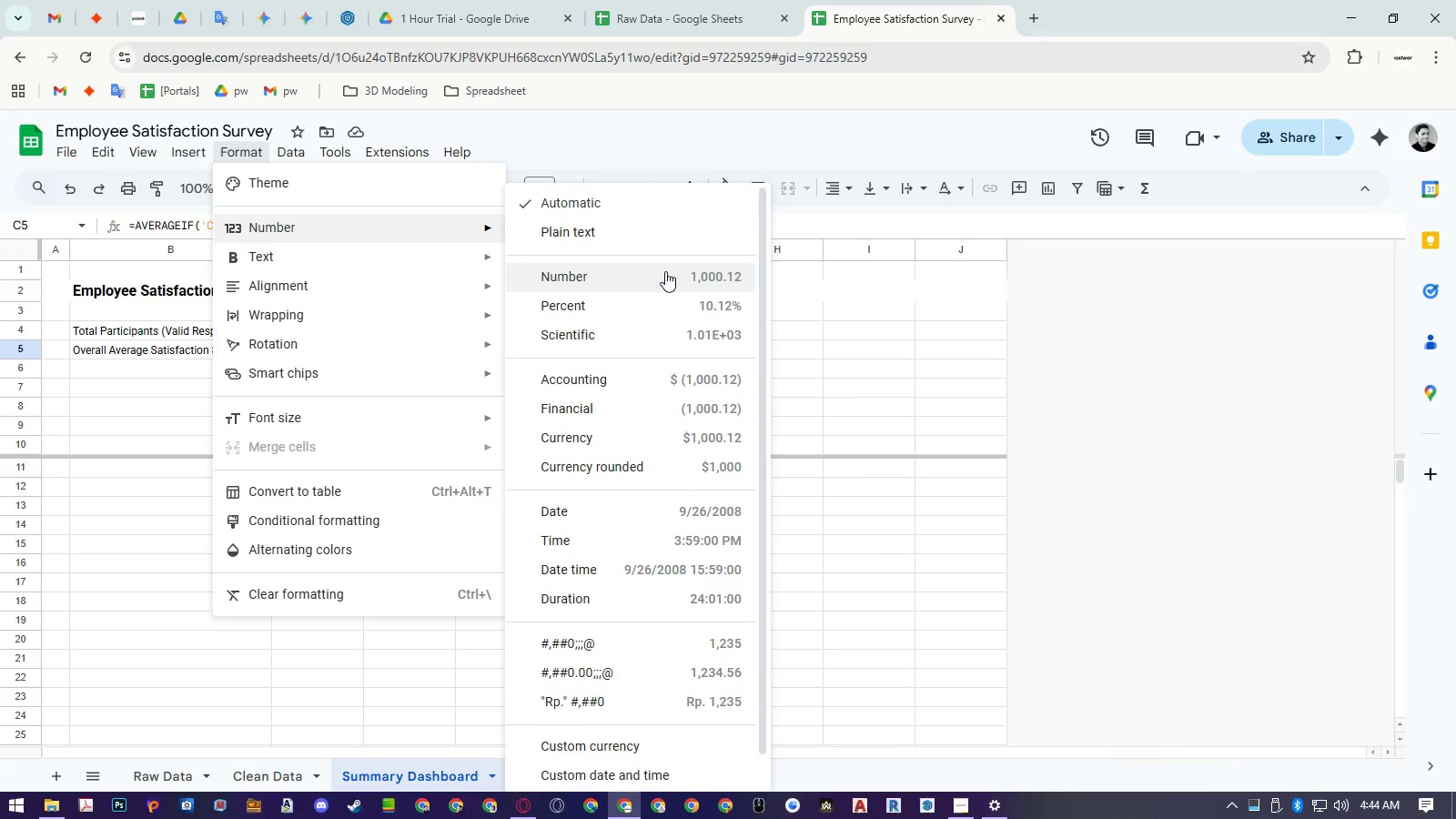 
left_click([665, 271])
 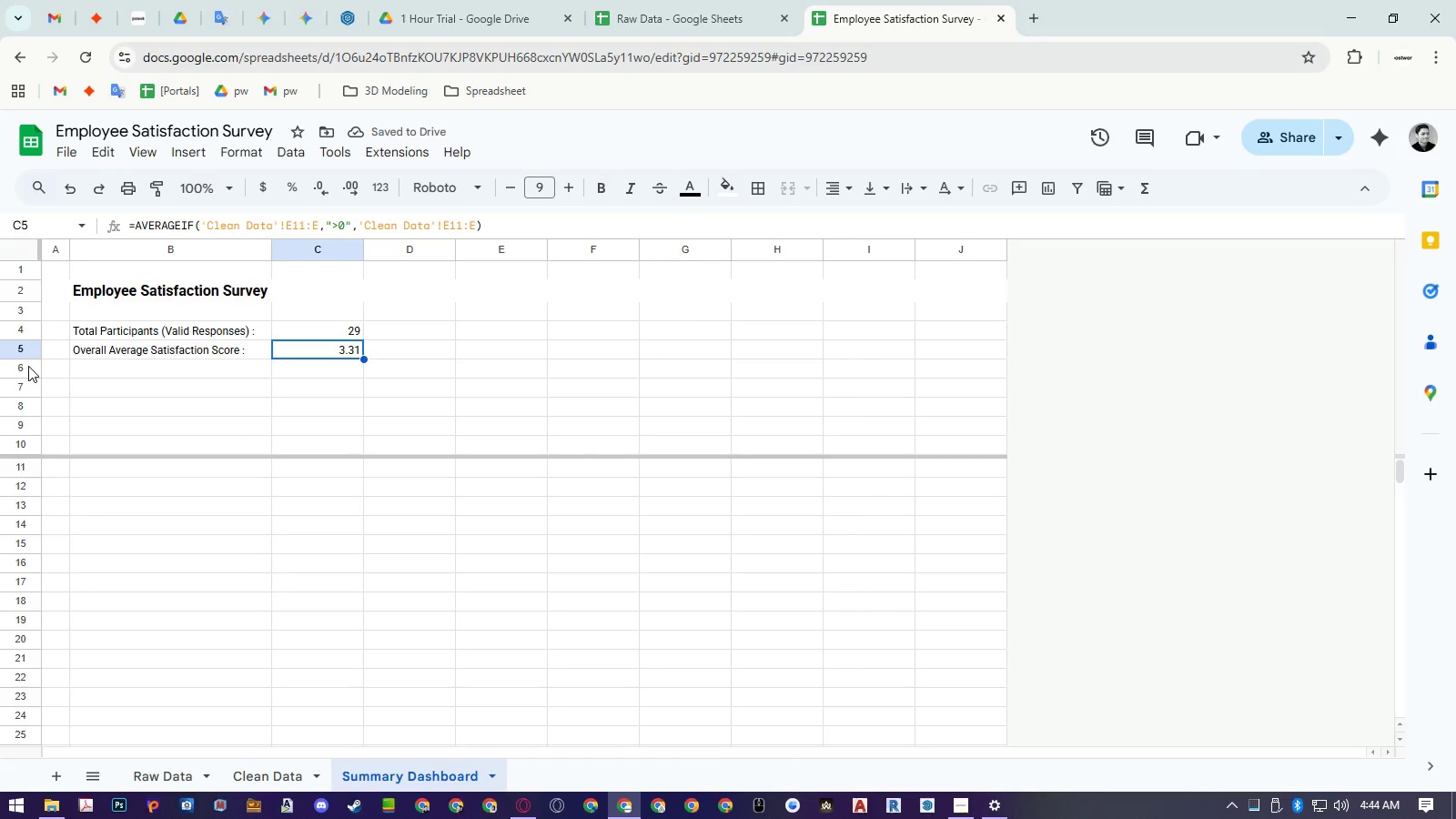 
left_click_drag(start_coordinate=[28, 366], to_coordinate=[25, 420])
 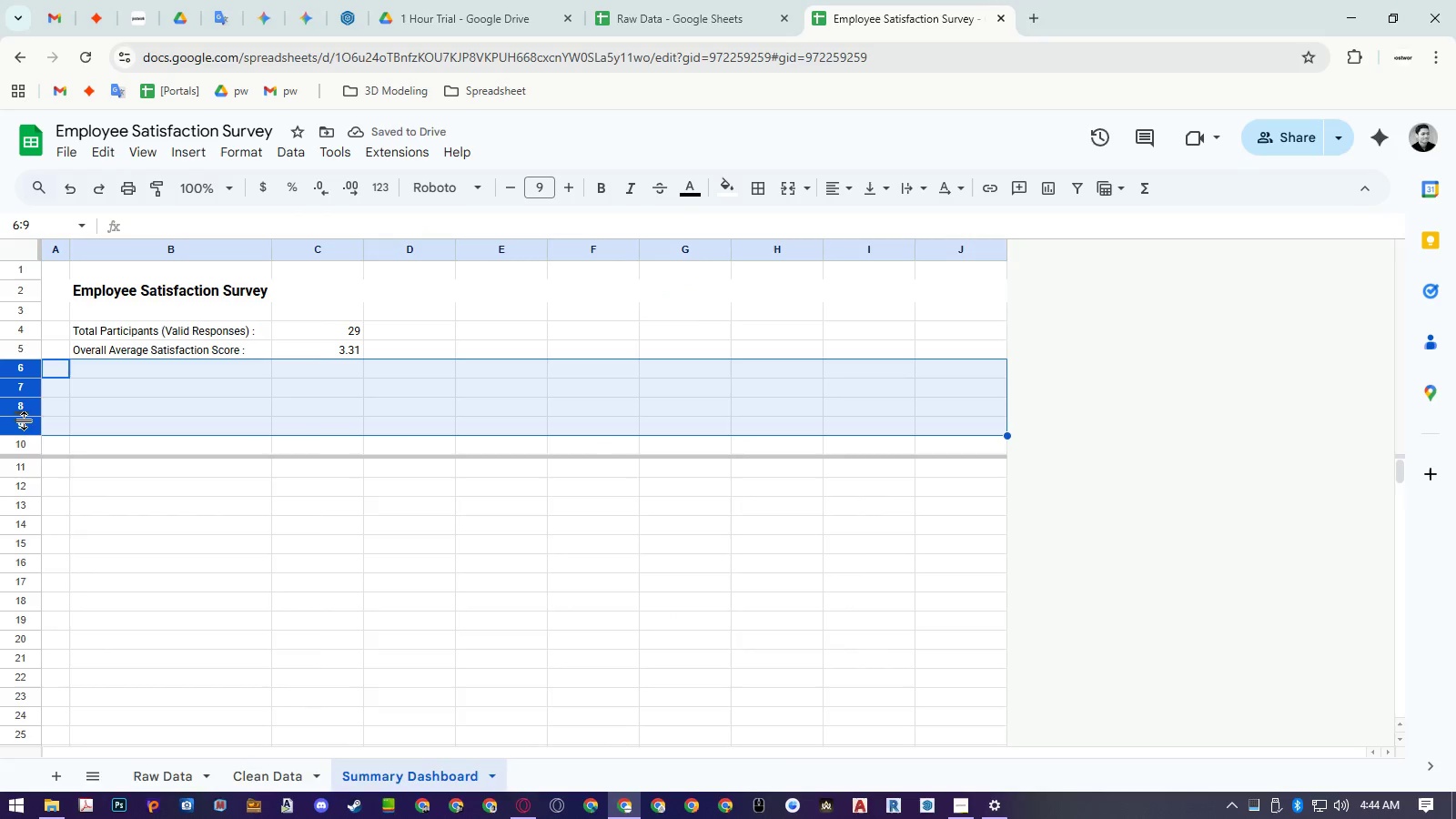 
right_click([25, 420])
 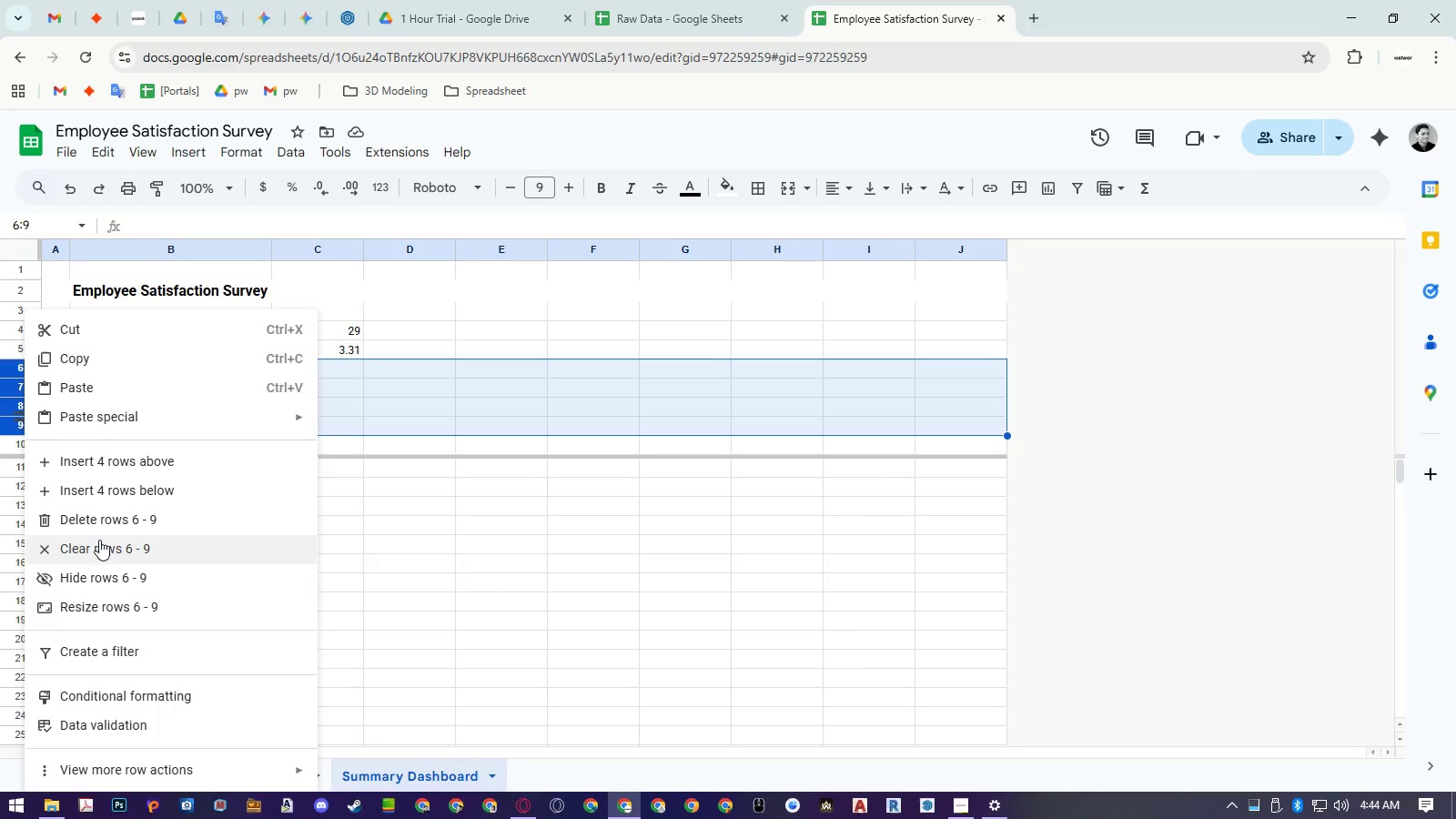 
left_click([100, 566])
 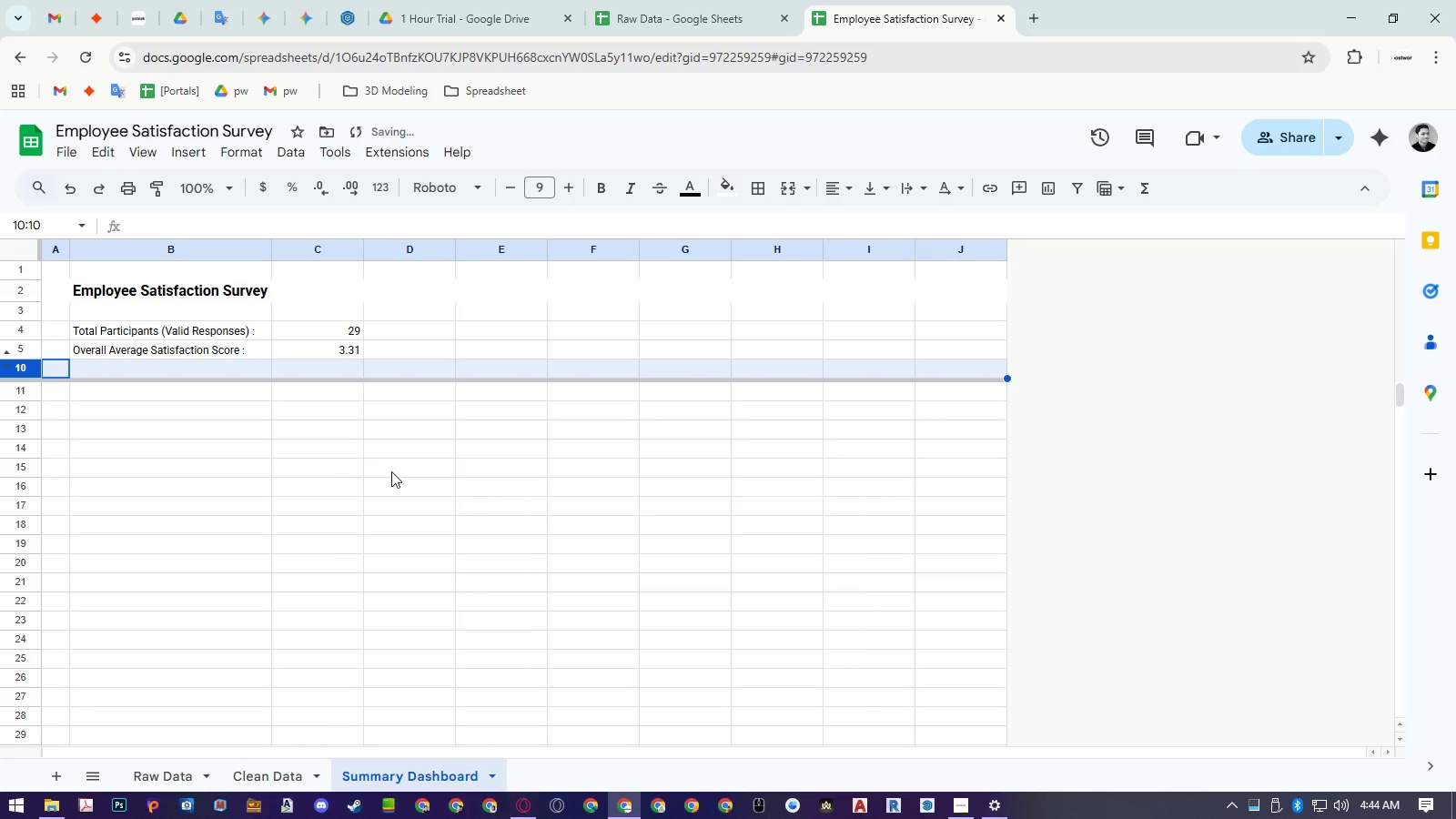 
left_click([397, 470])
 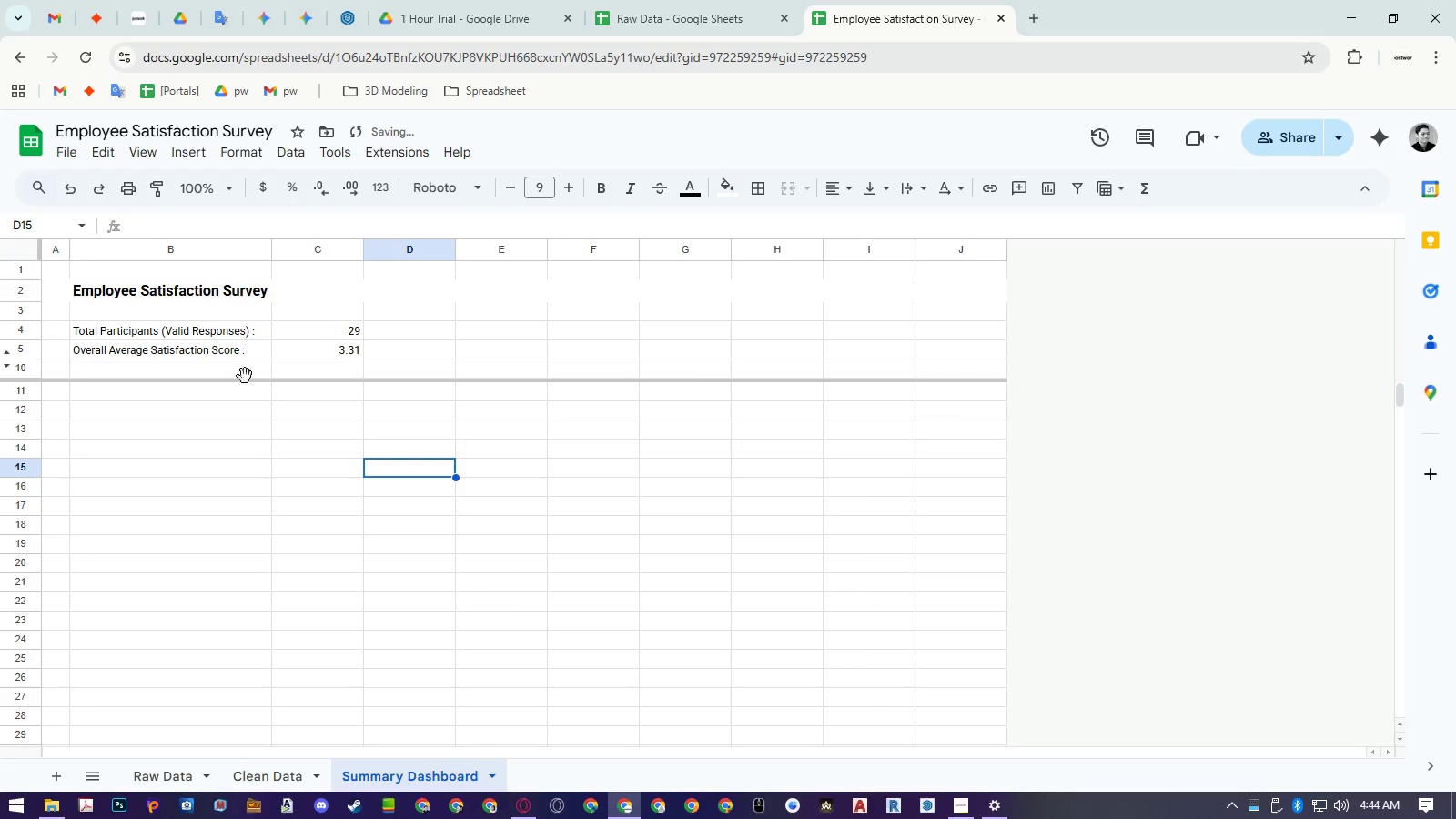 
left_click([212, 347])
 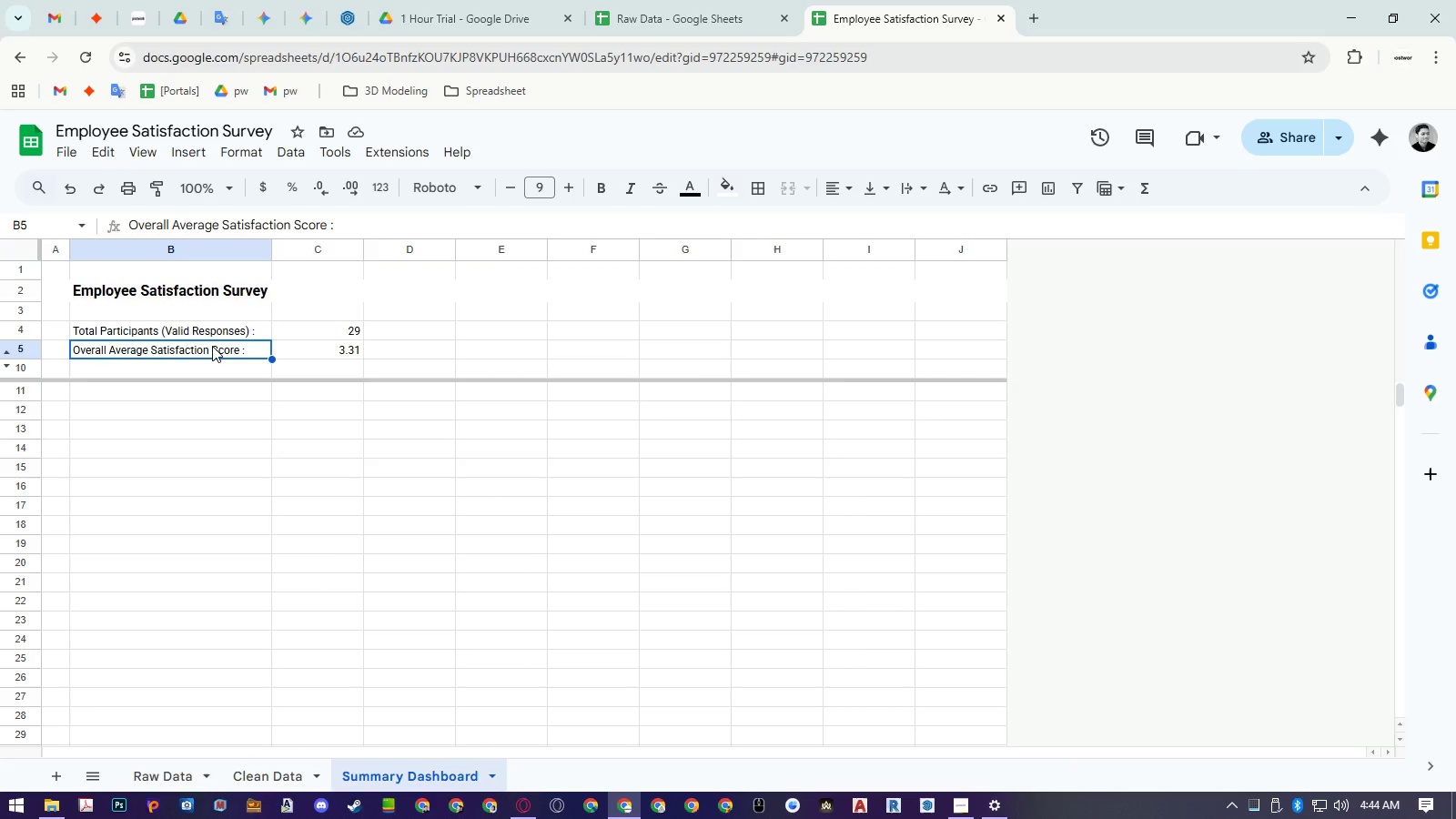 
wait(5.38)
 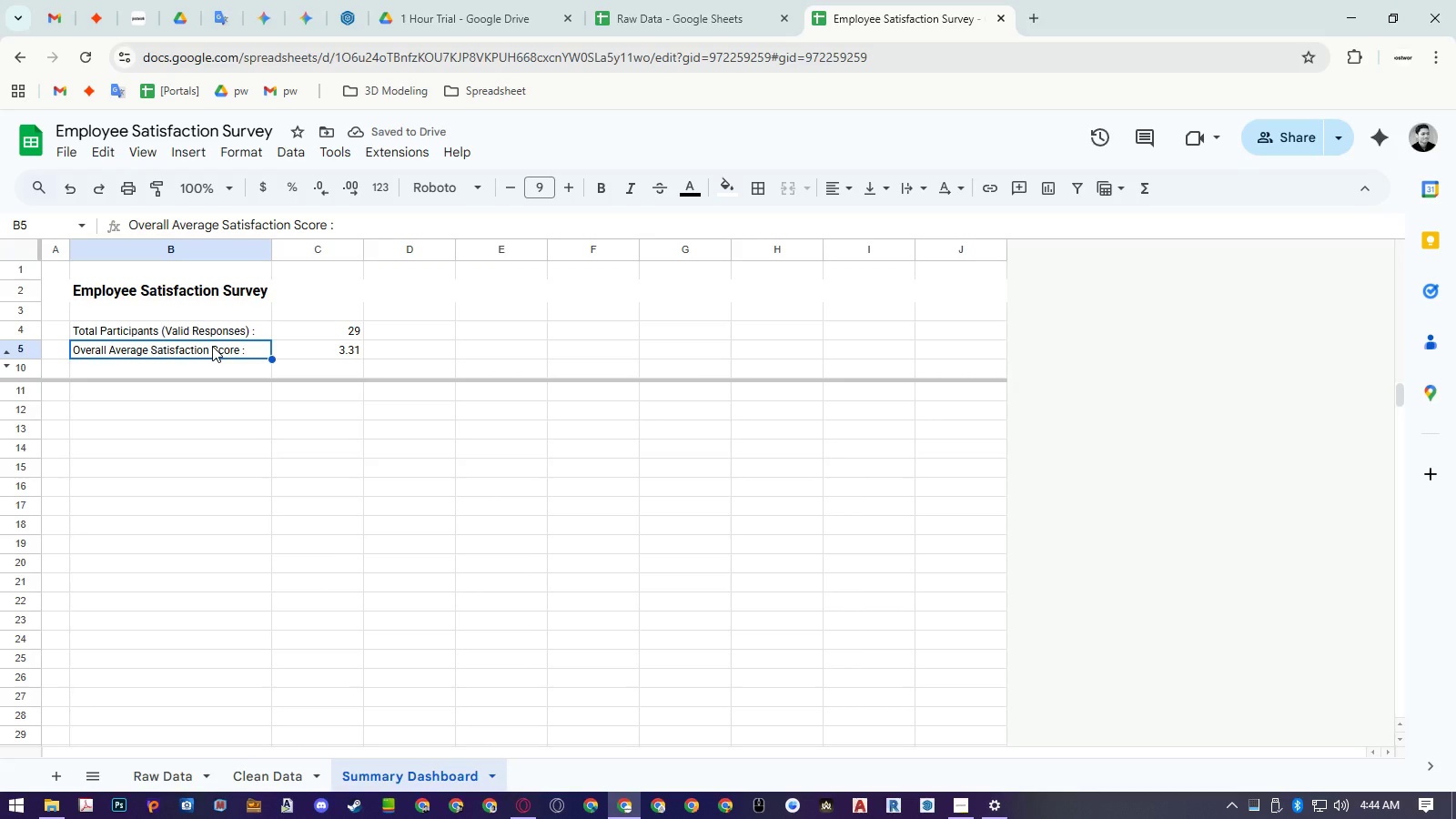 
left_click([148, 389])
 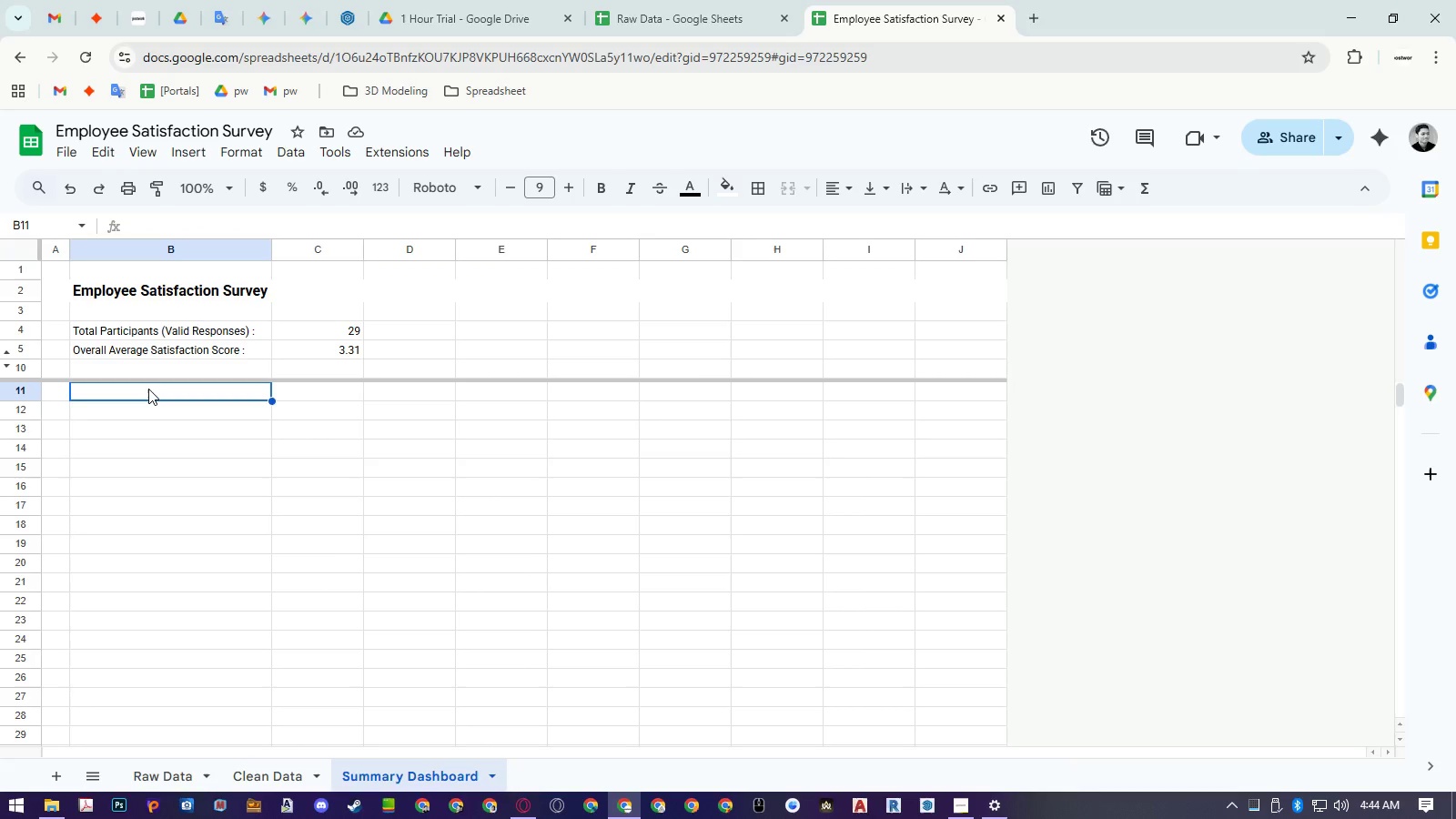 
hold_key(key=ShiftLeft, duration=0.88)
 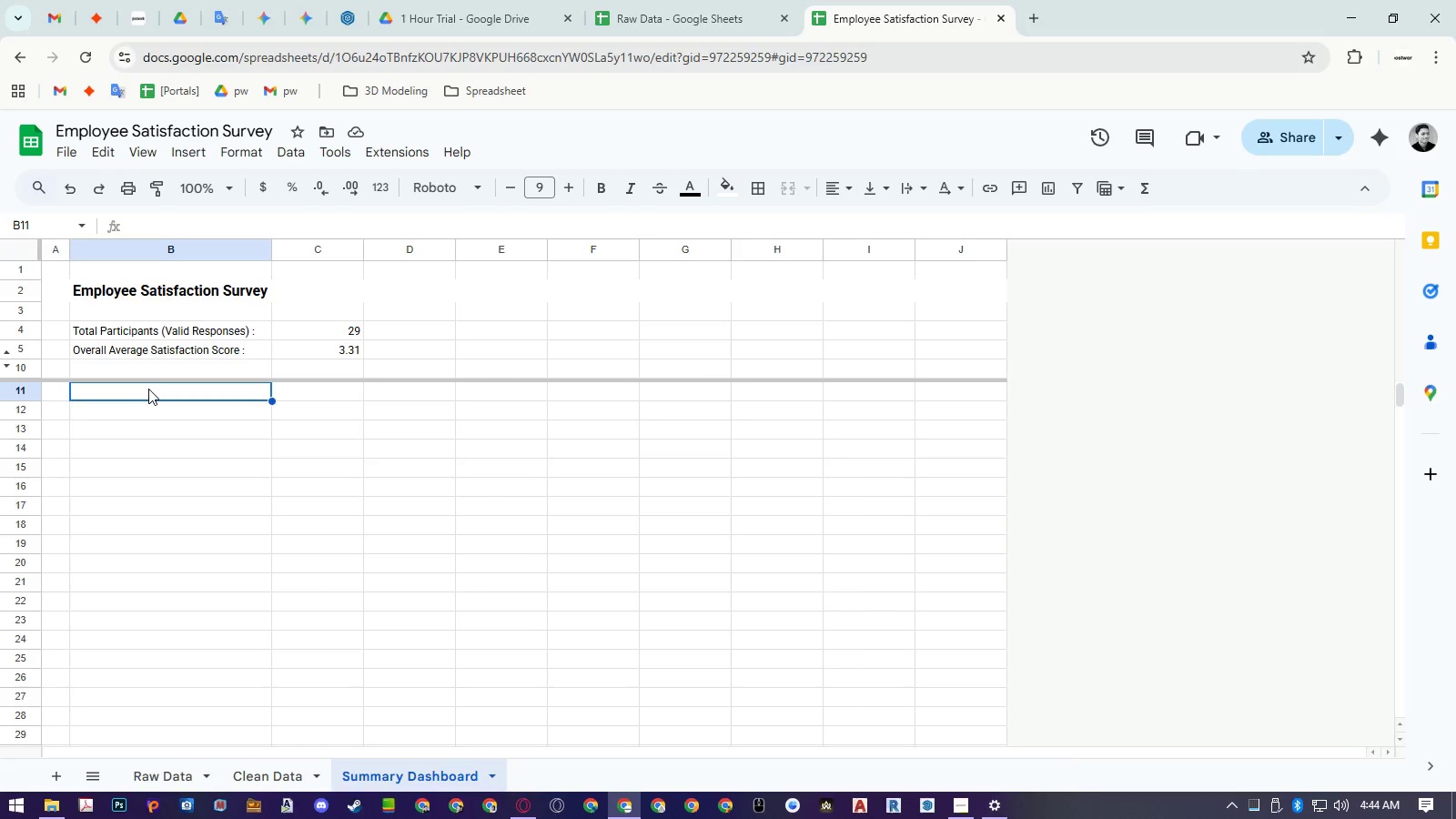 
type(SATISFACTION SCORE)
 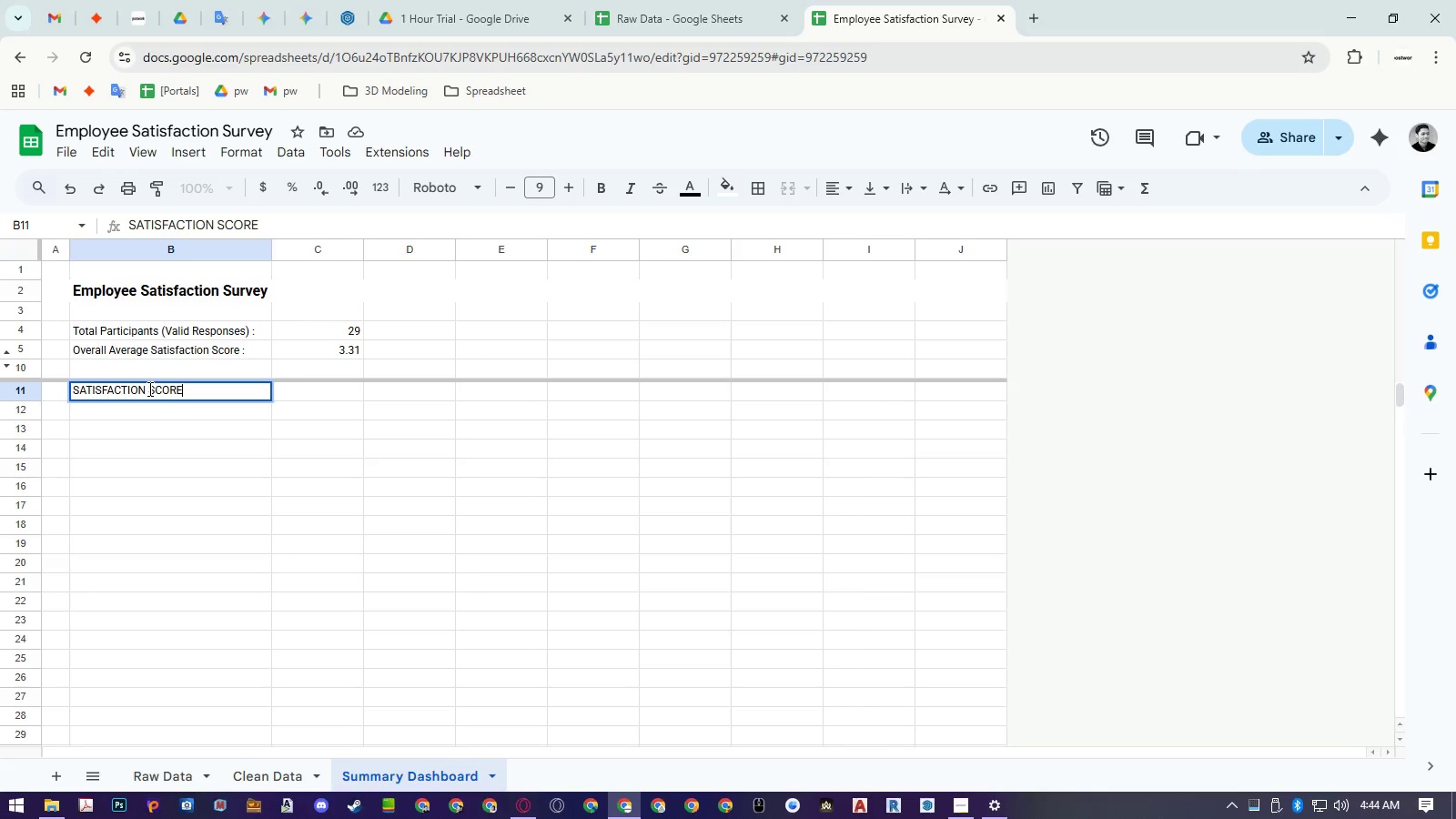 
key(Enter)
 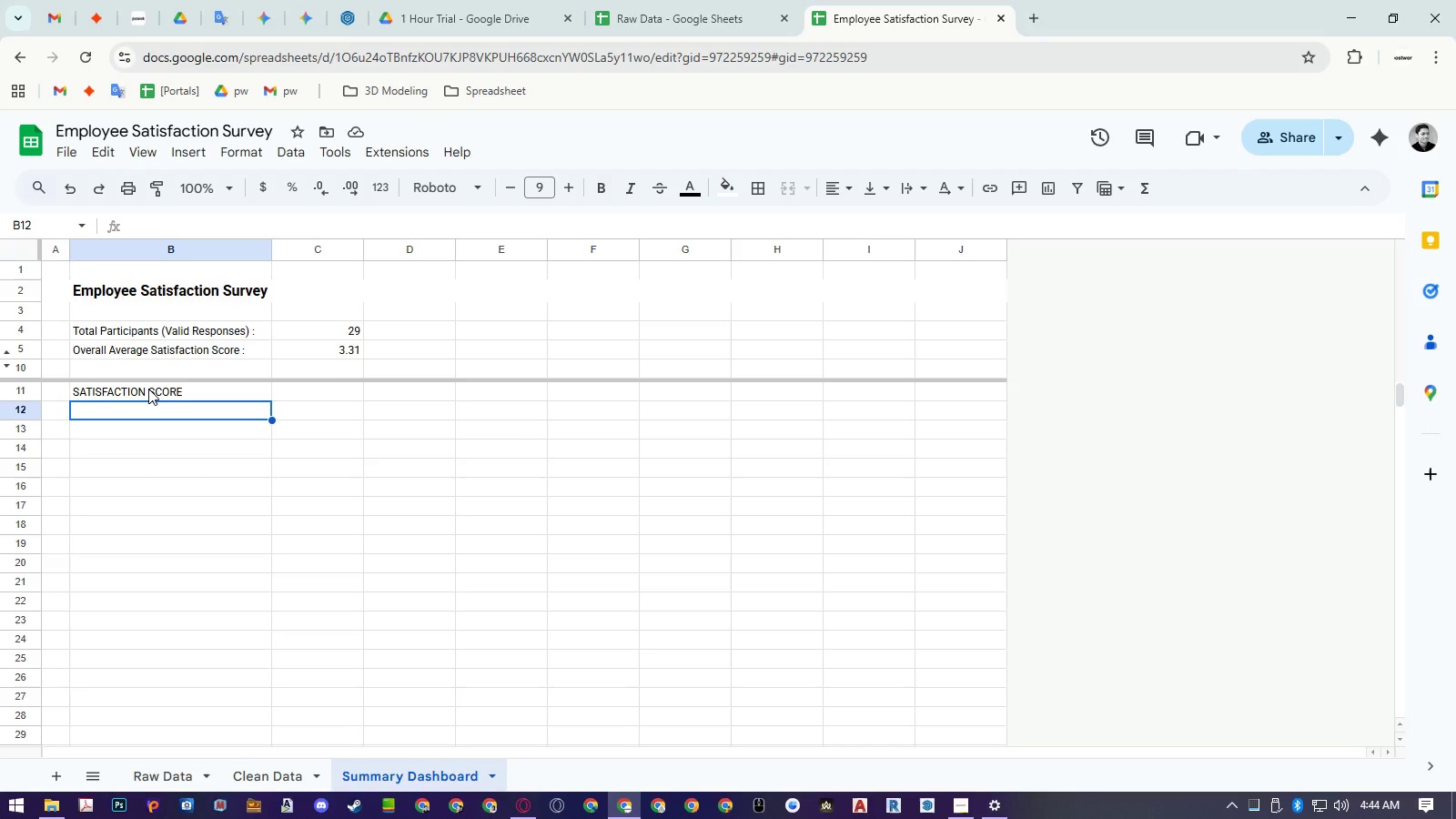 
wait(13.47)
 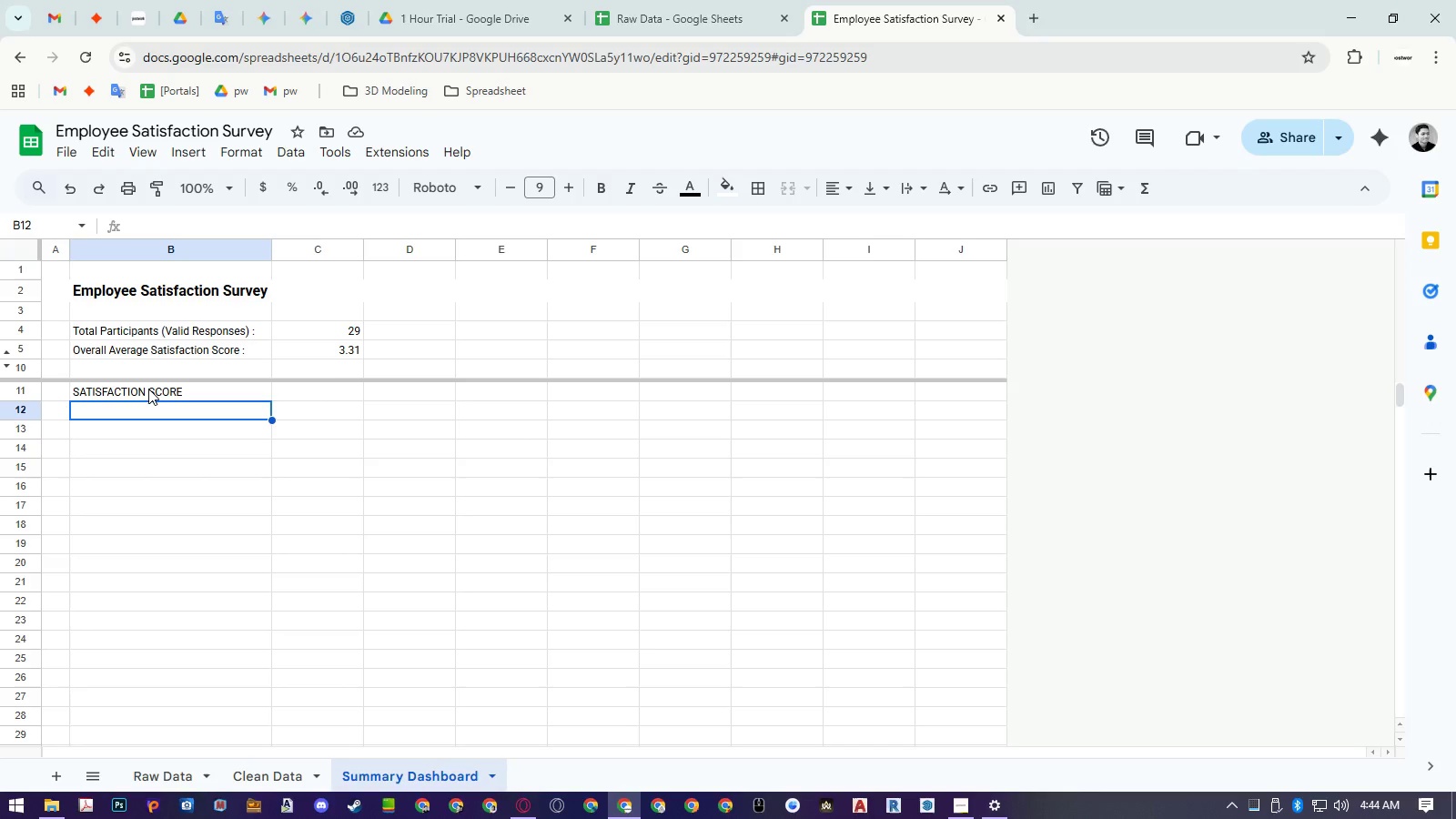 
key(ArrowDown)
 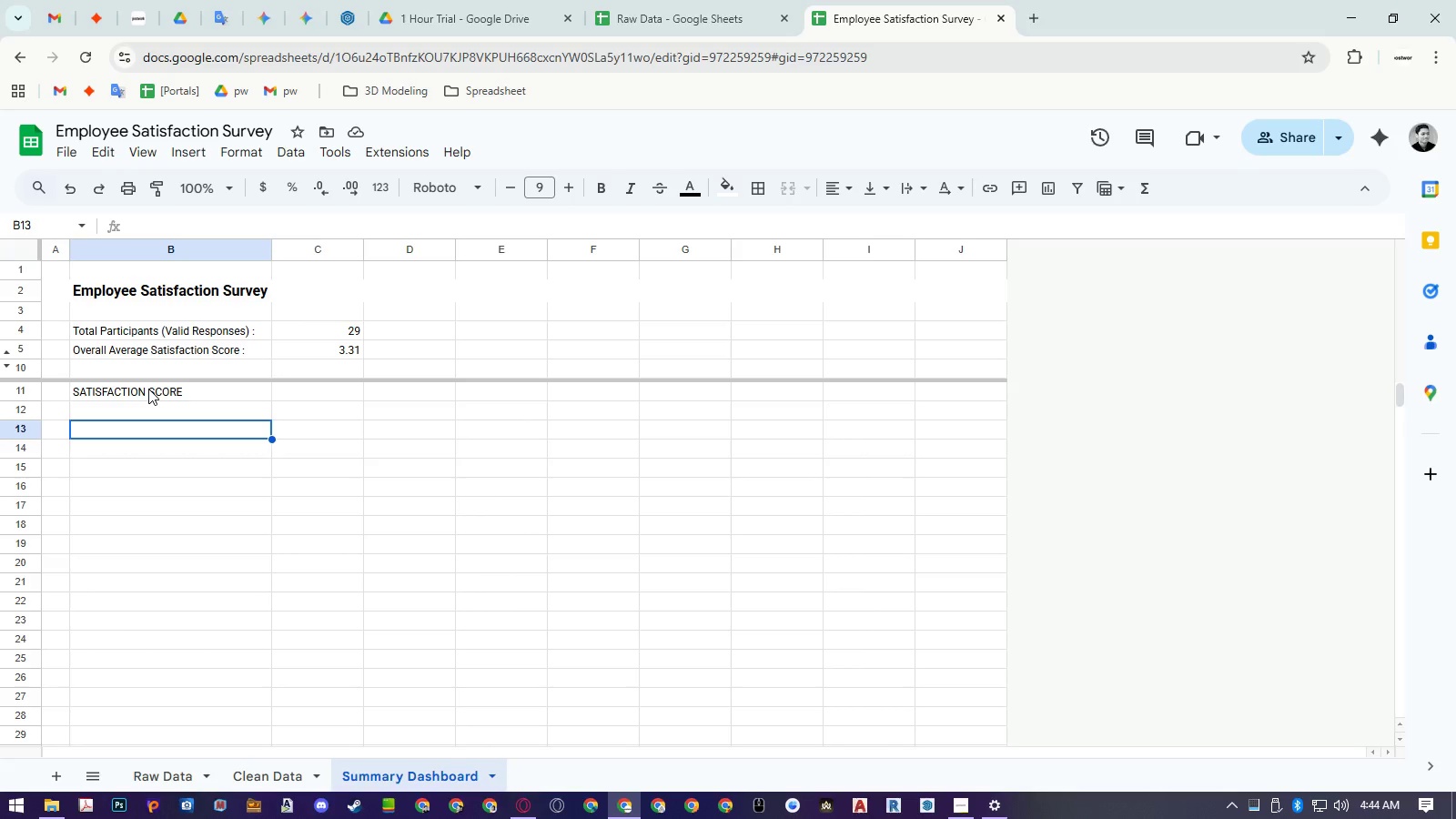 
type(sAT)
key(Escape)
type(Satisfied (4-5))
 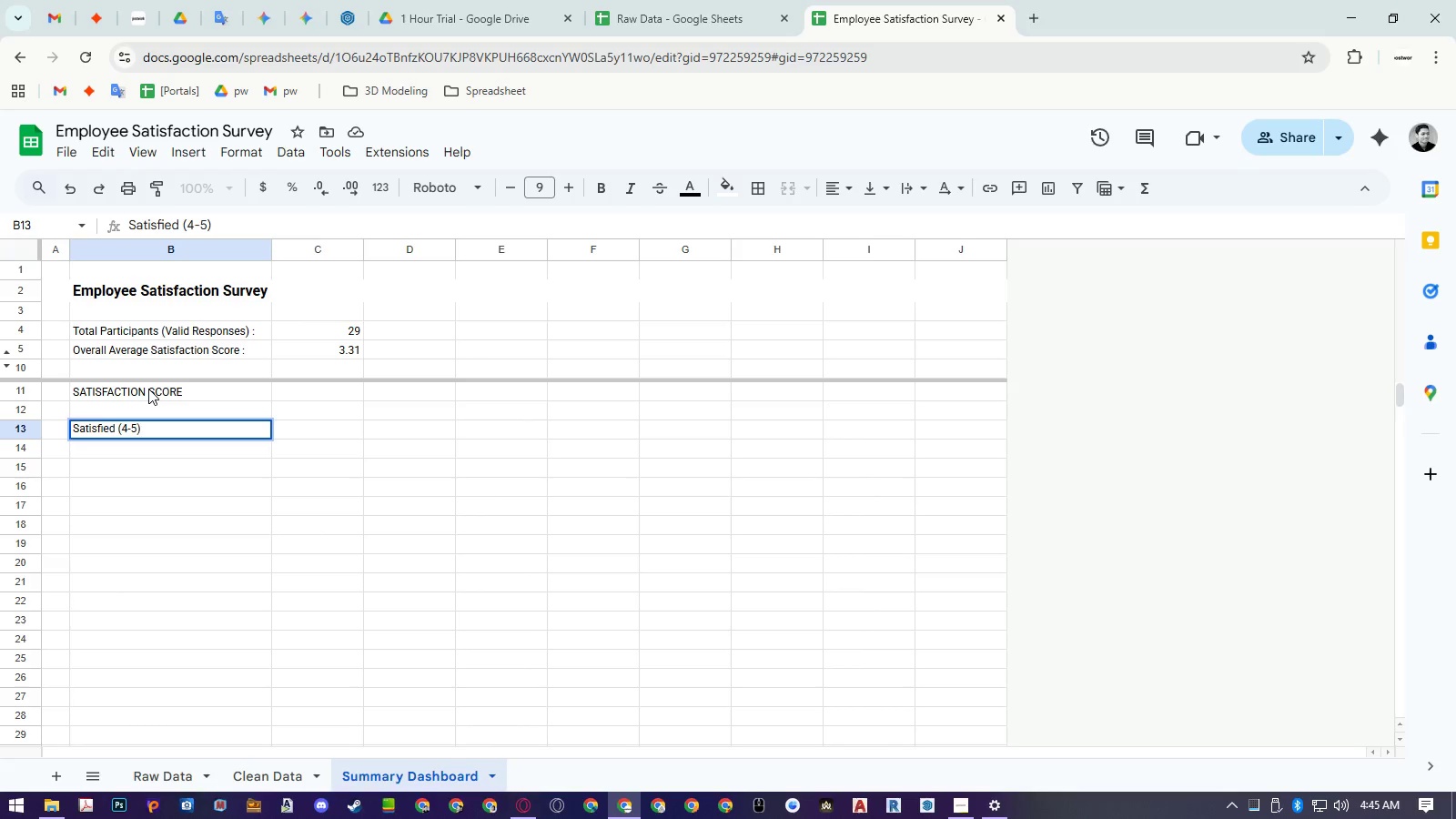 
 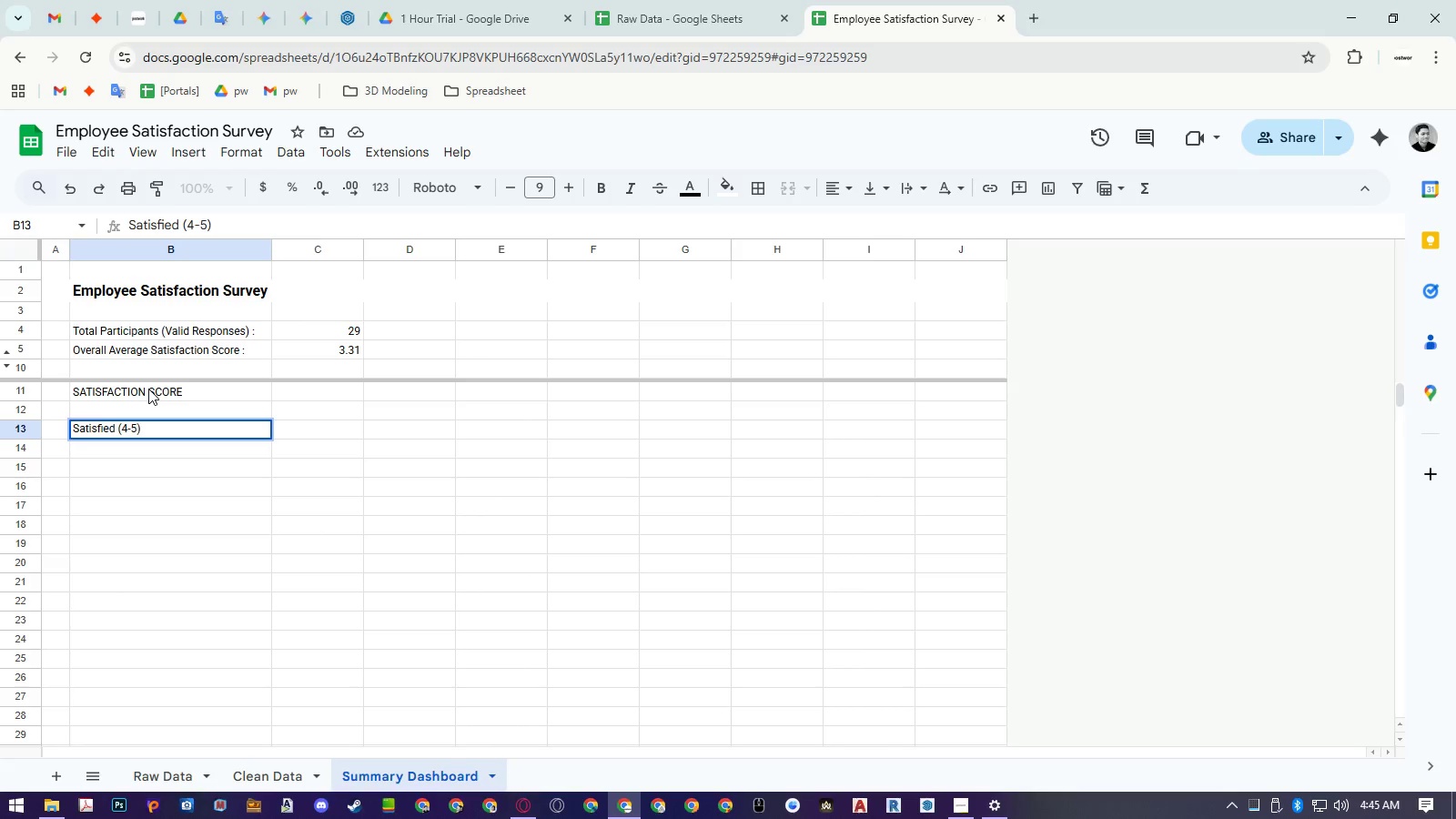 
key(Enter)
 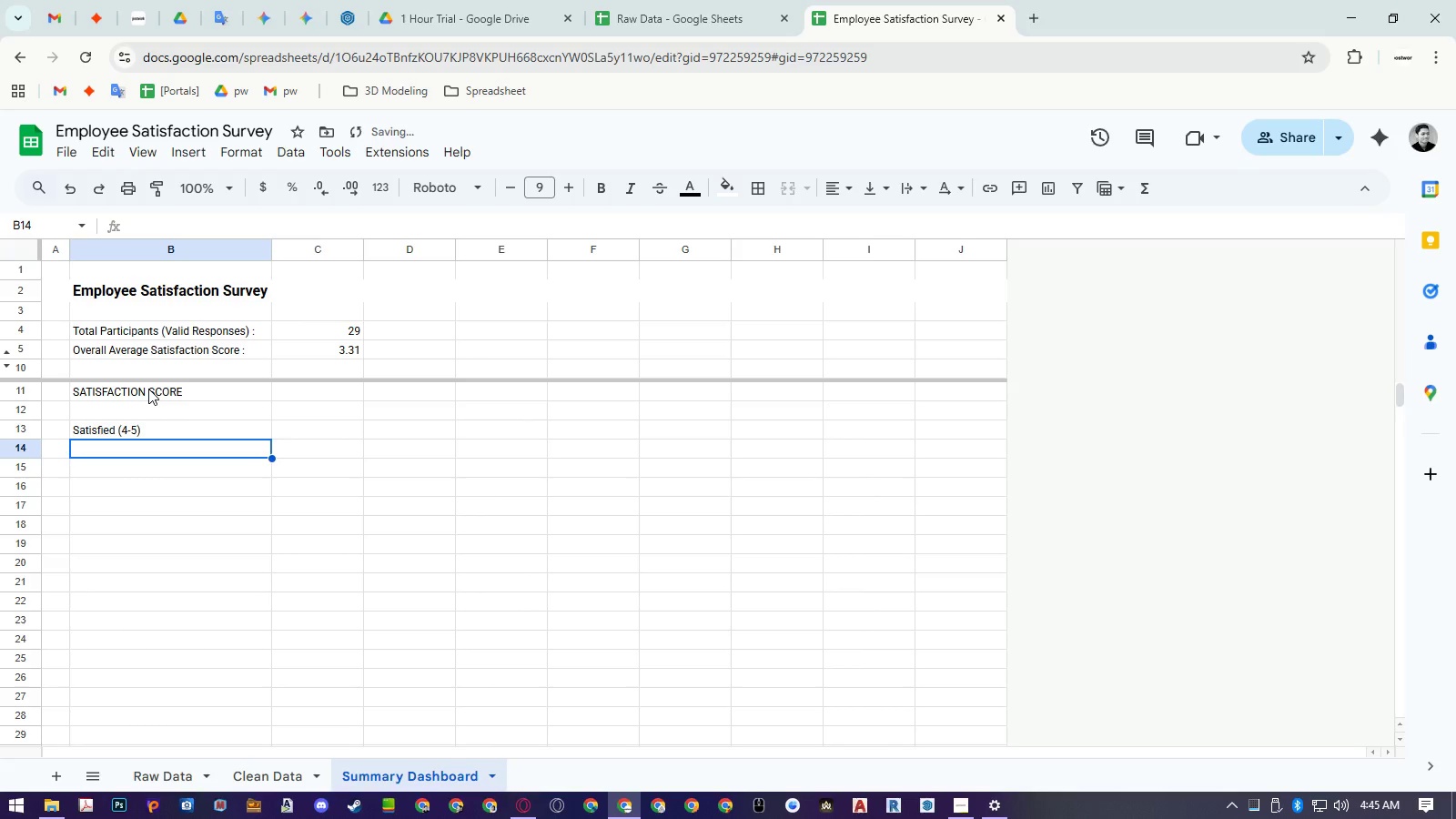 
hold_key(key=ShiftLeft, duration=1.08)
 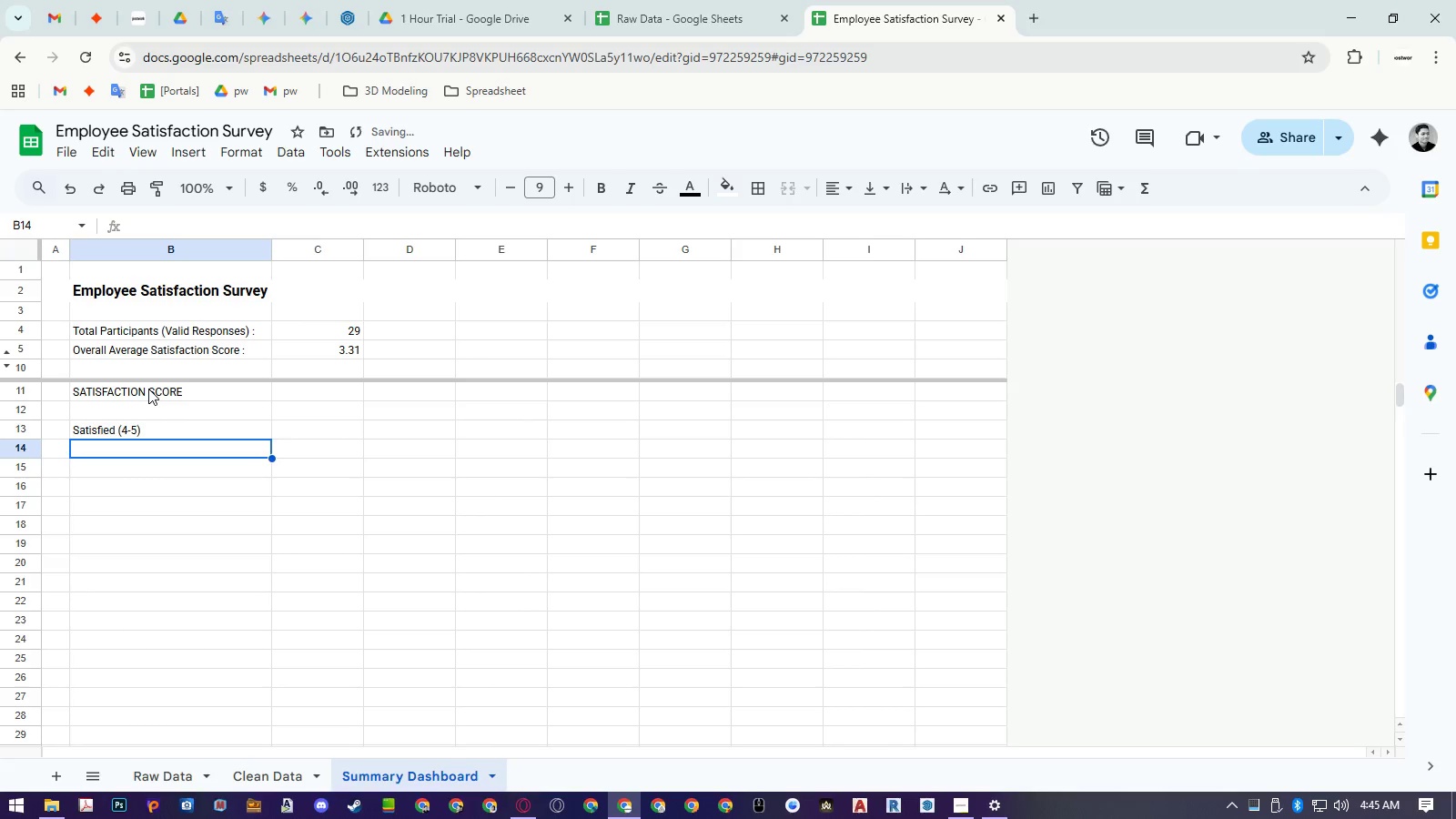 
type(Neutral (3))
 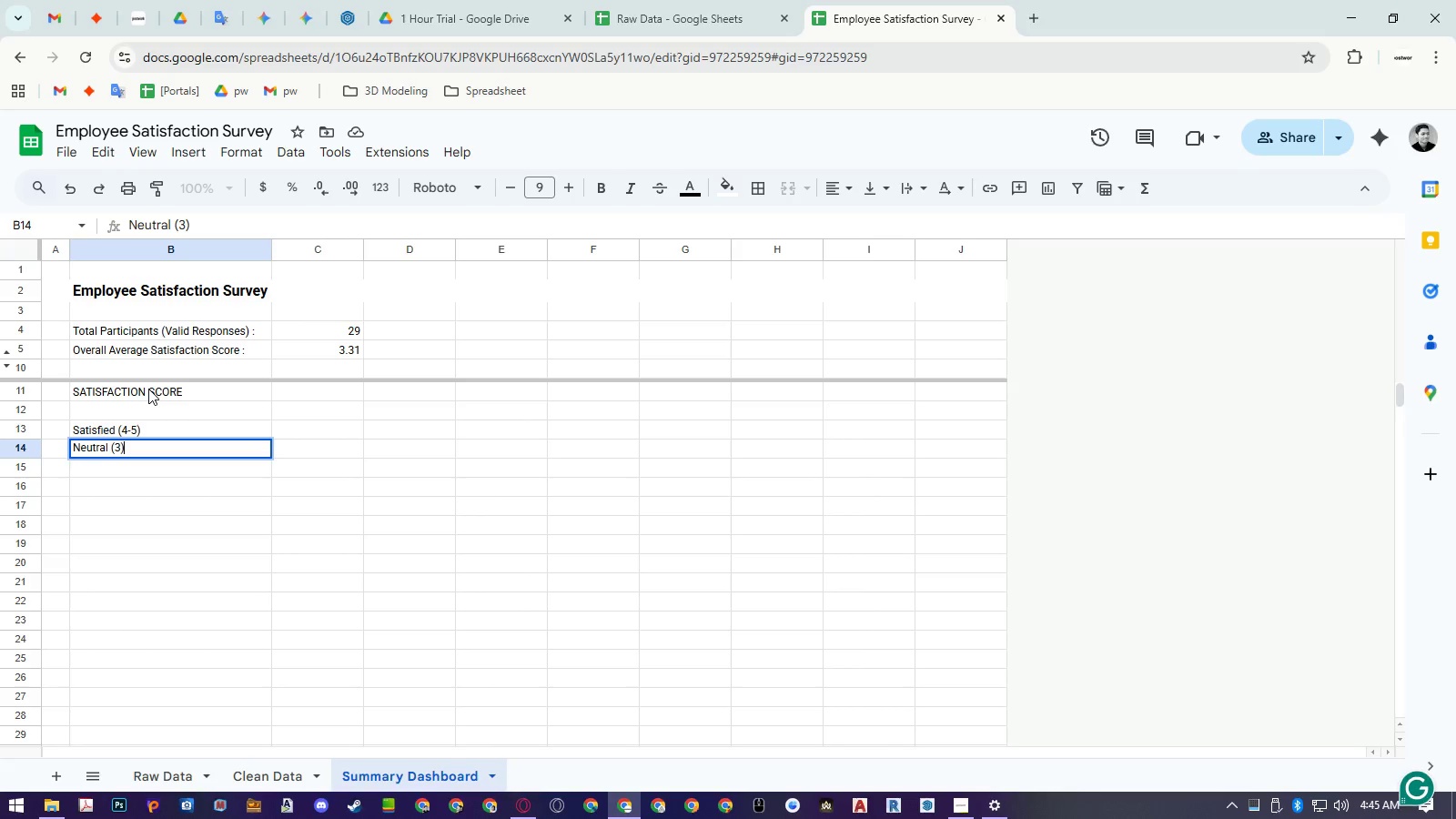 
key(Enter)
 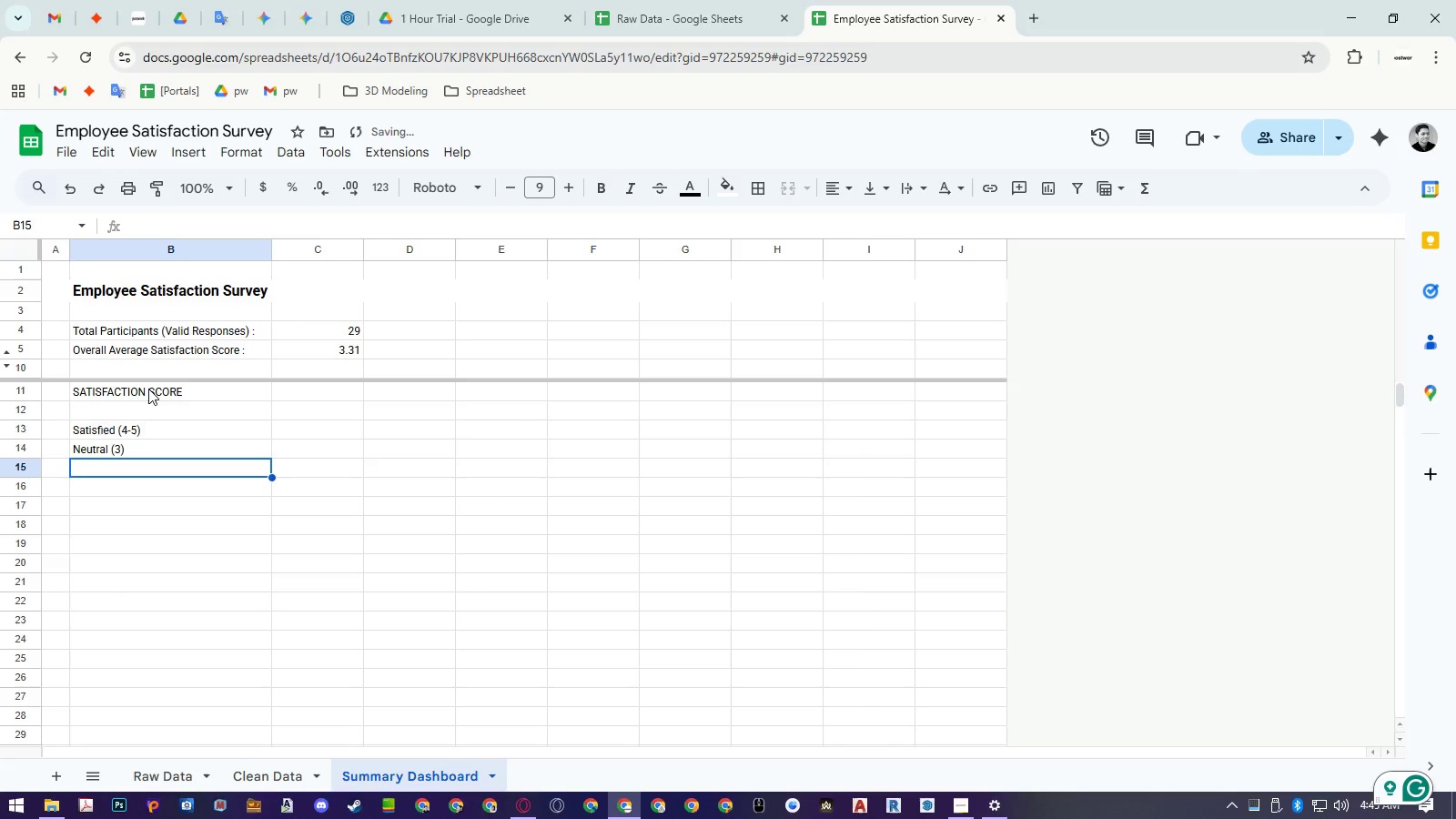 
type(Dissatisfied (1-2))
 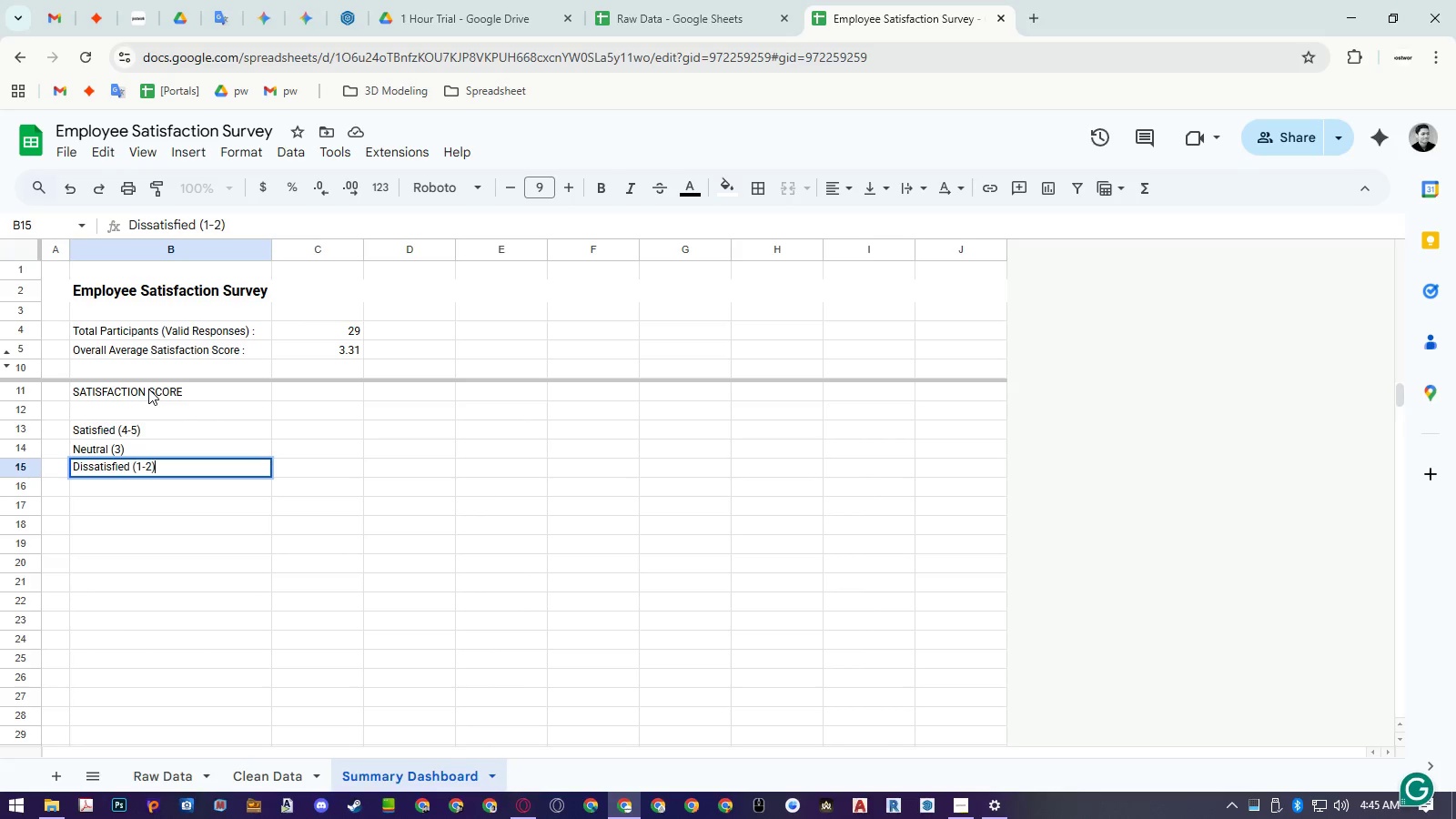 
 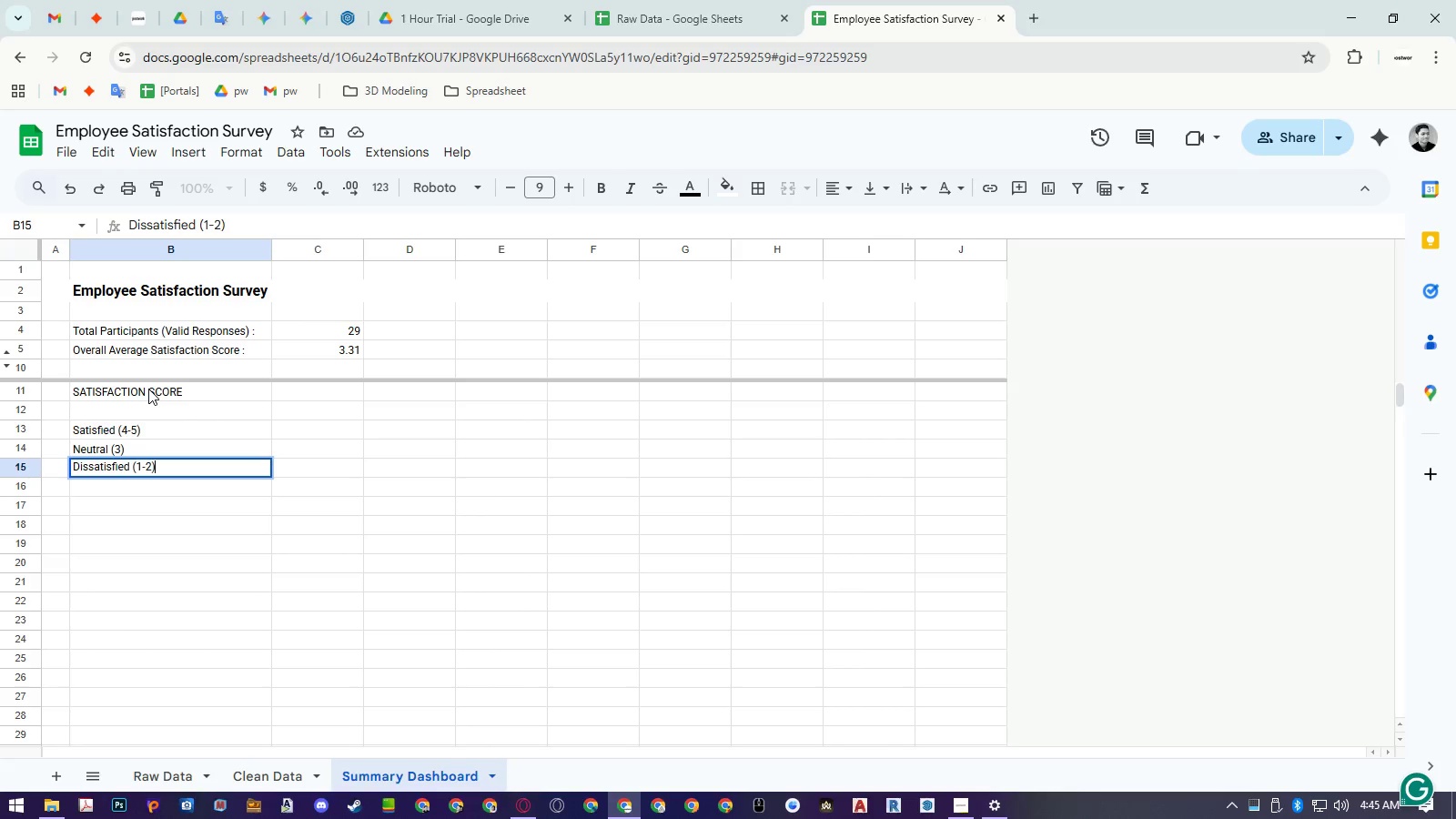 
key(Enter)
 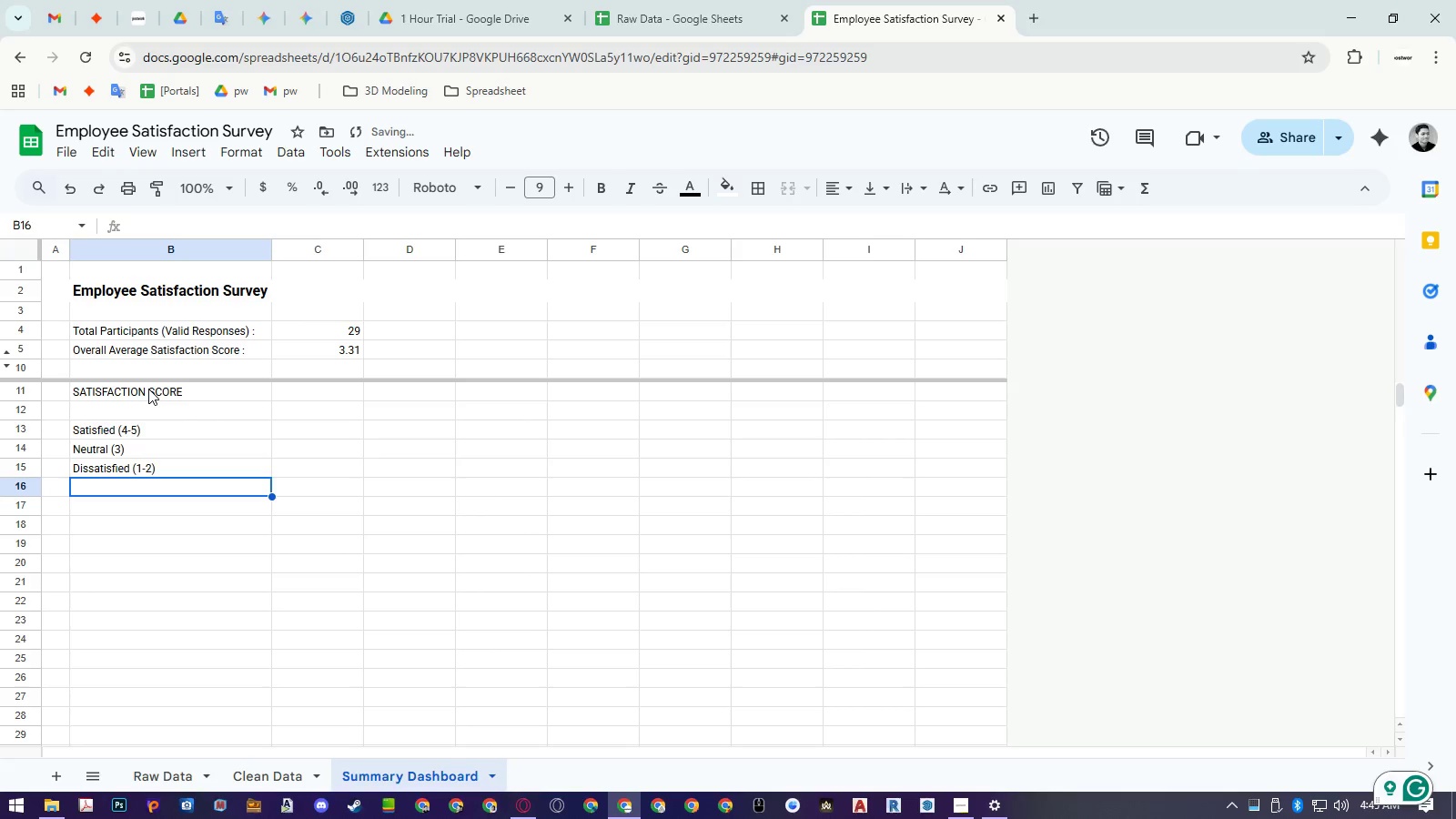 
key(ArrowUp)
 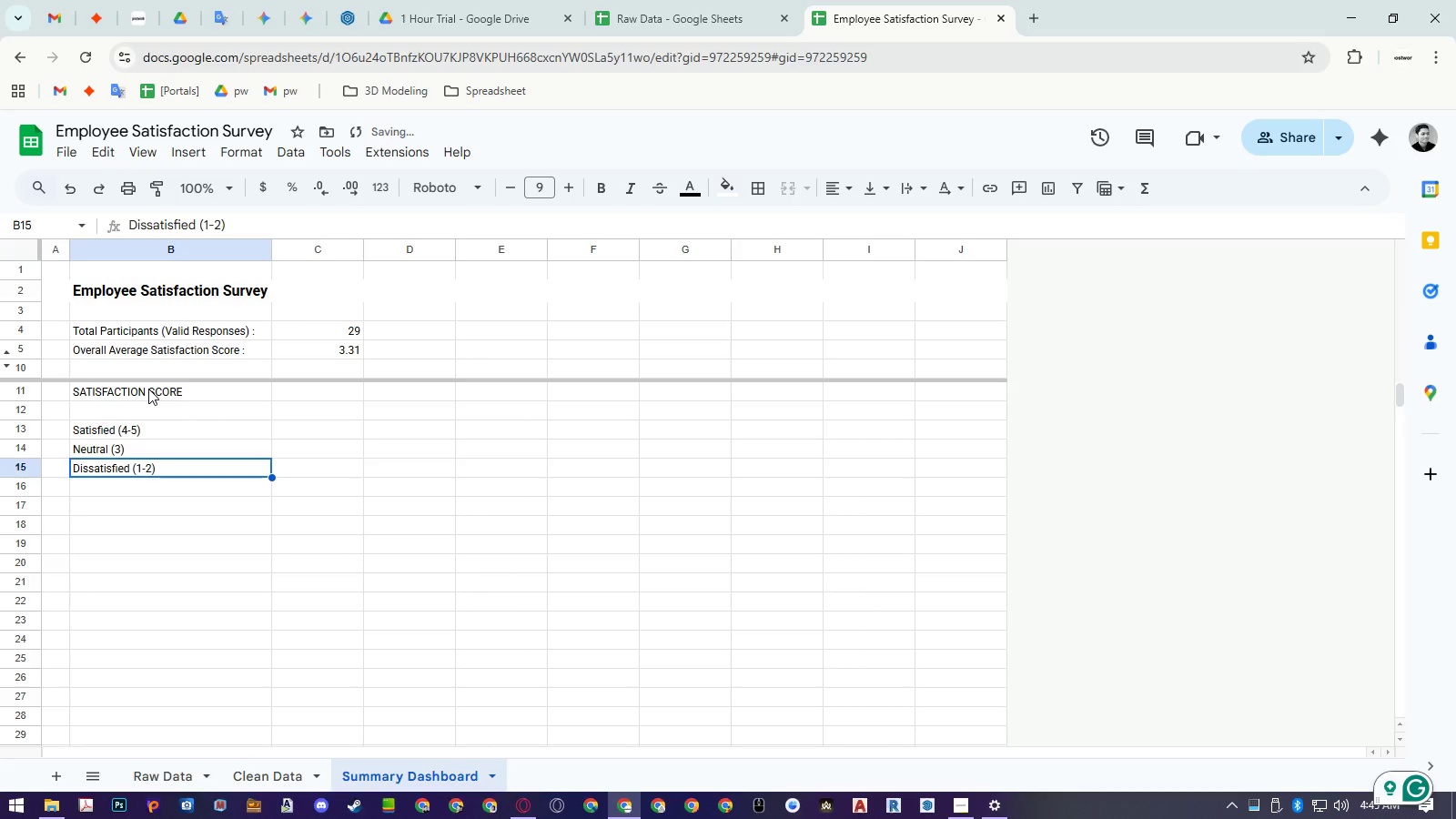 
key(ArrowRight)
 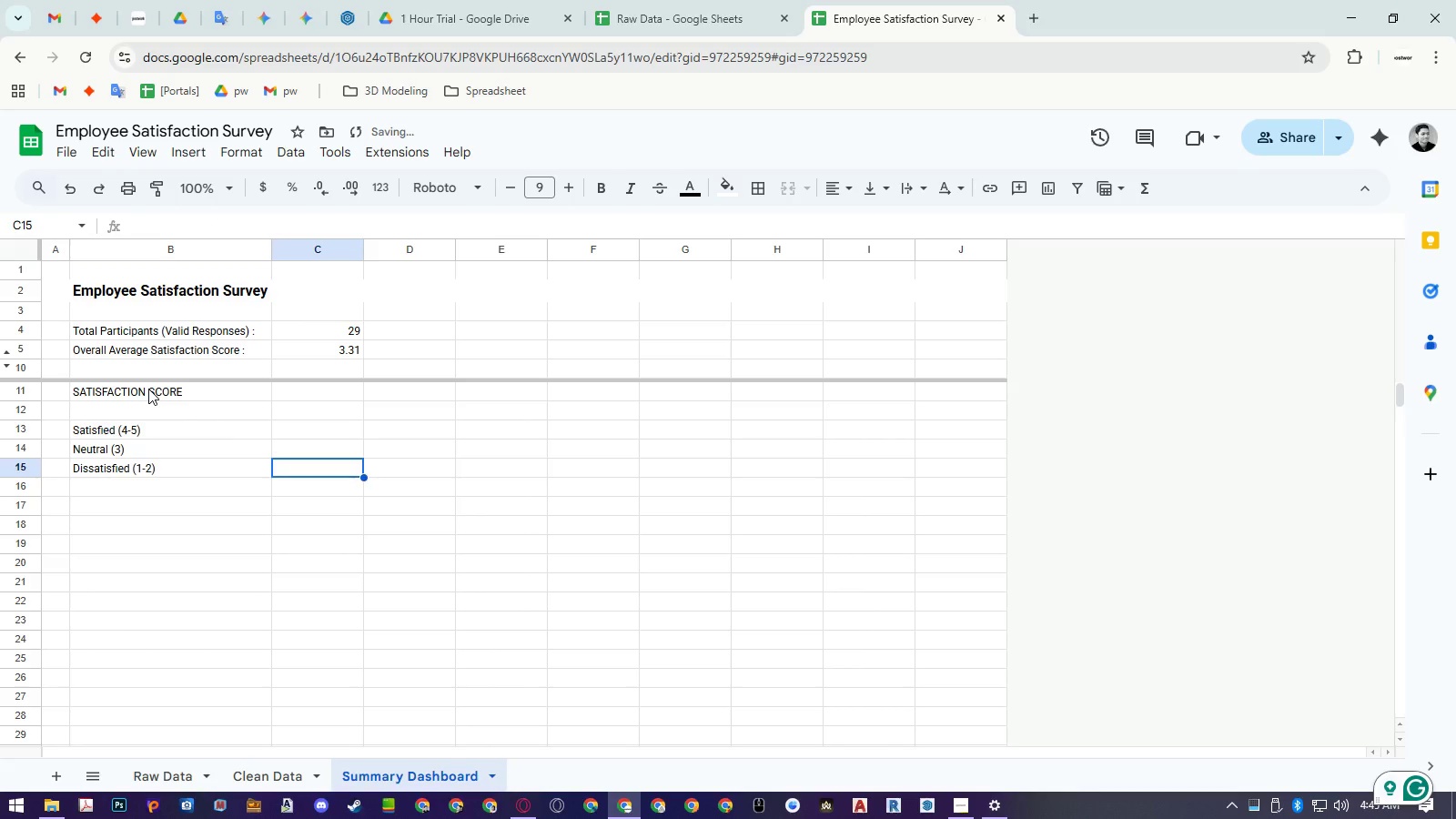 
key(ArrowUp)
 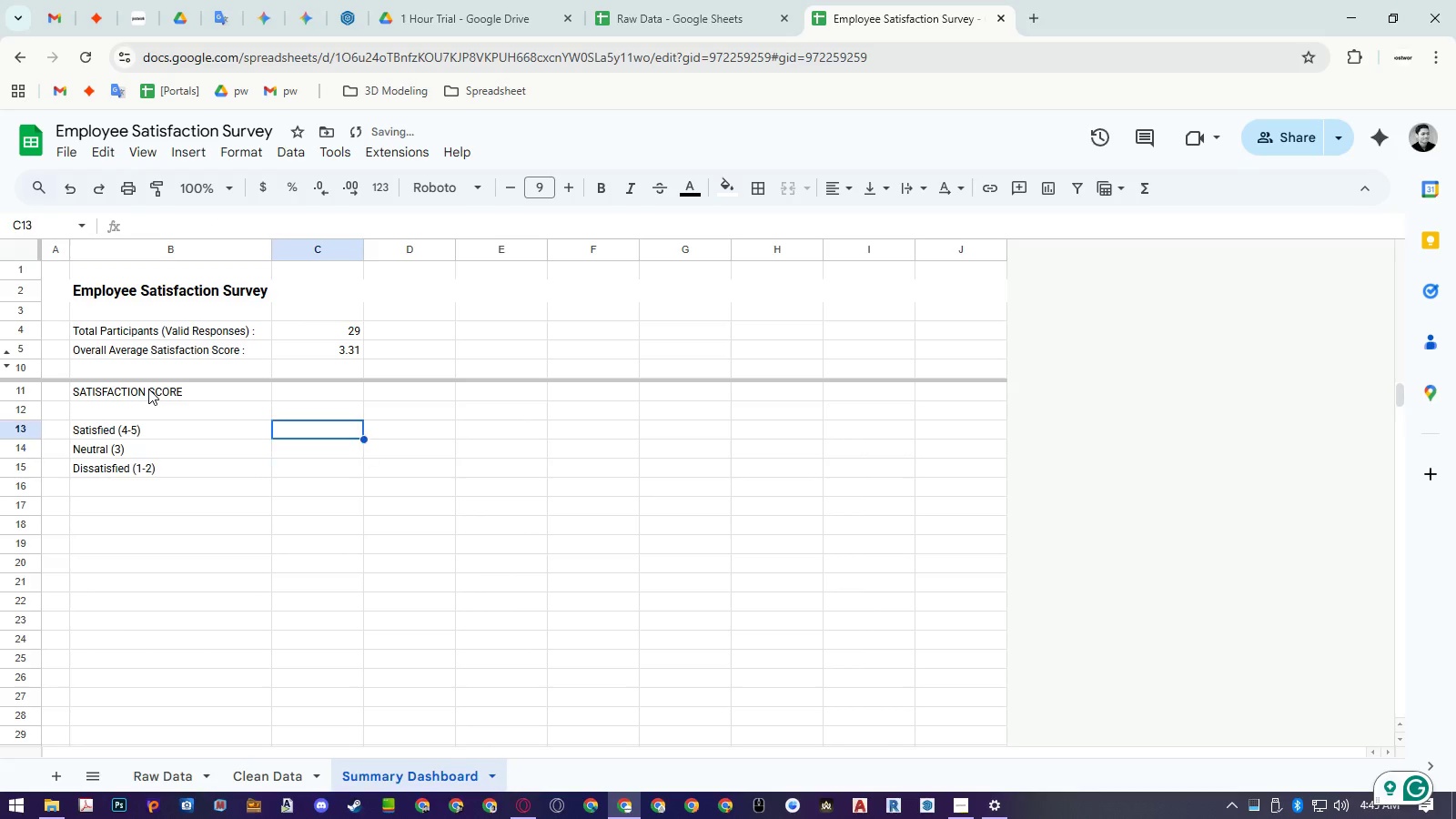 
key(ArrowUp)
 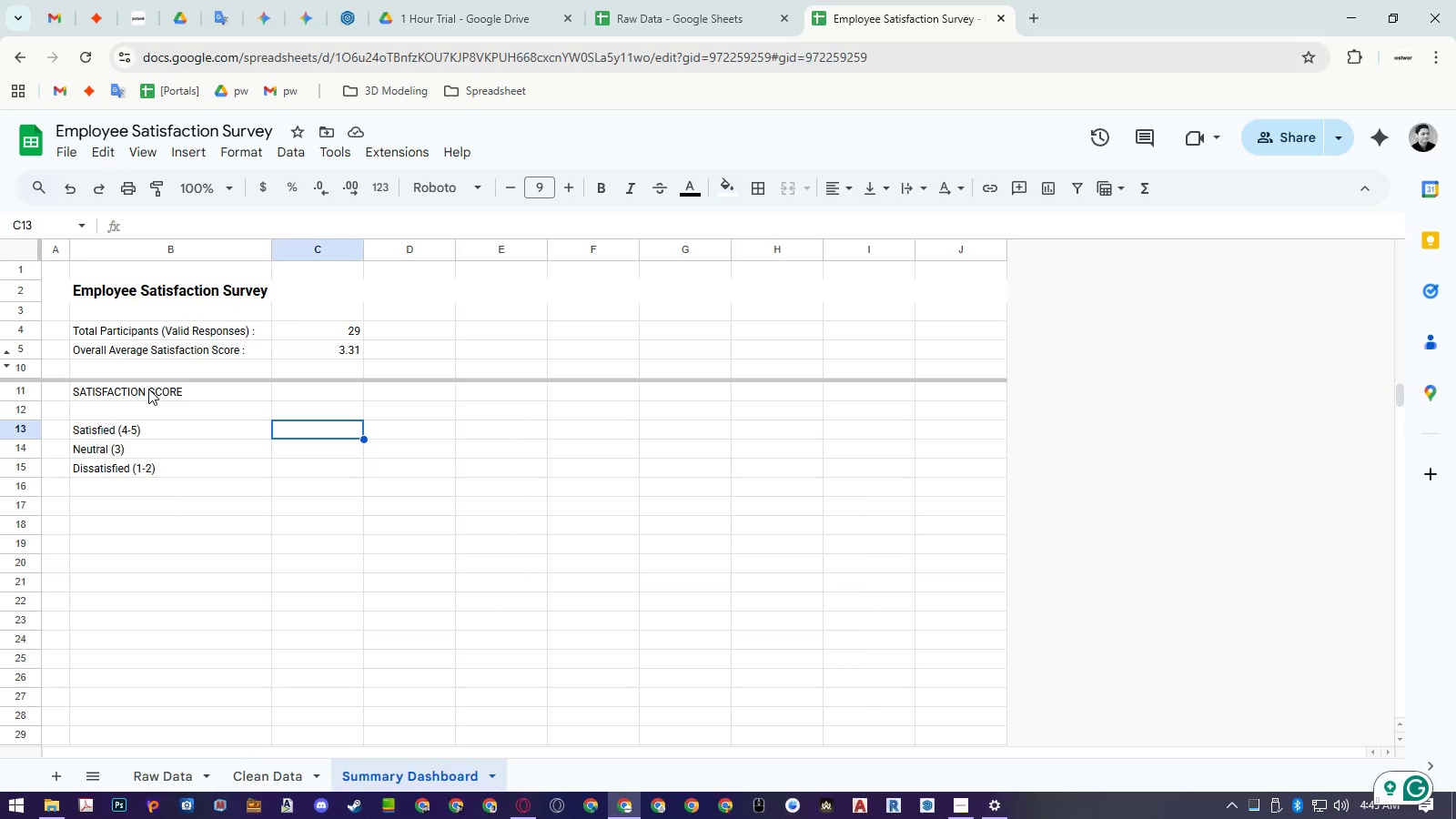 
wait(7.19)
 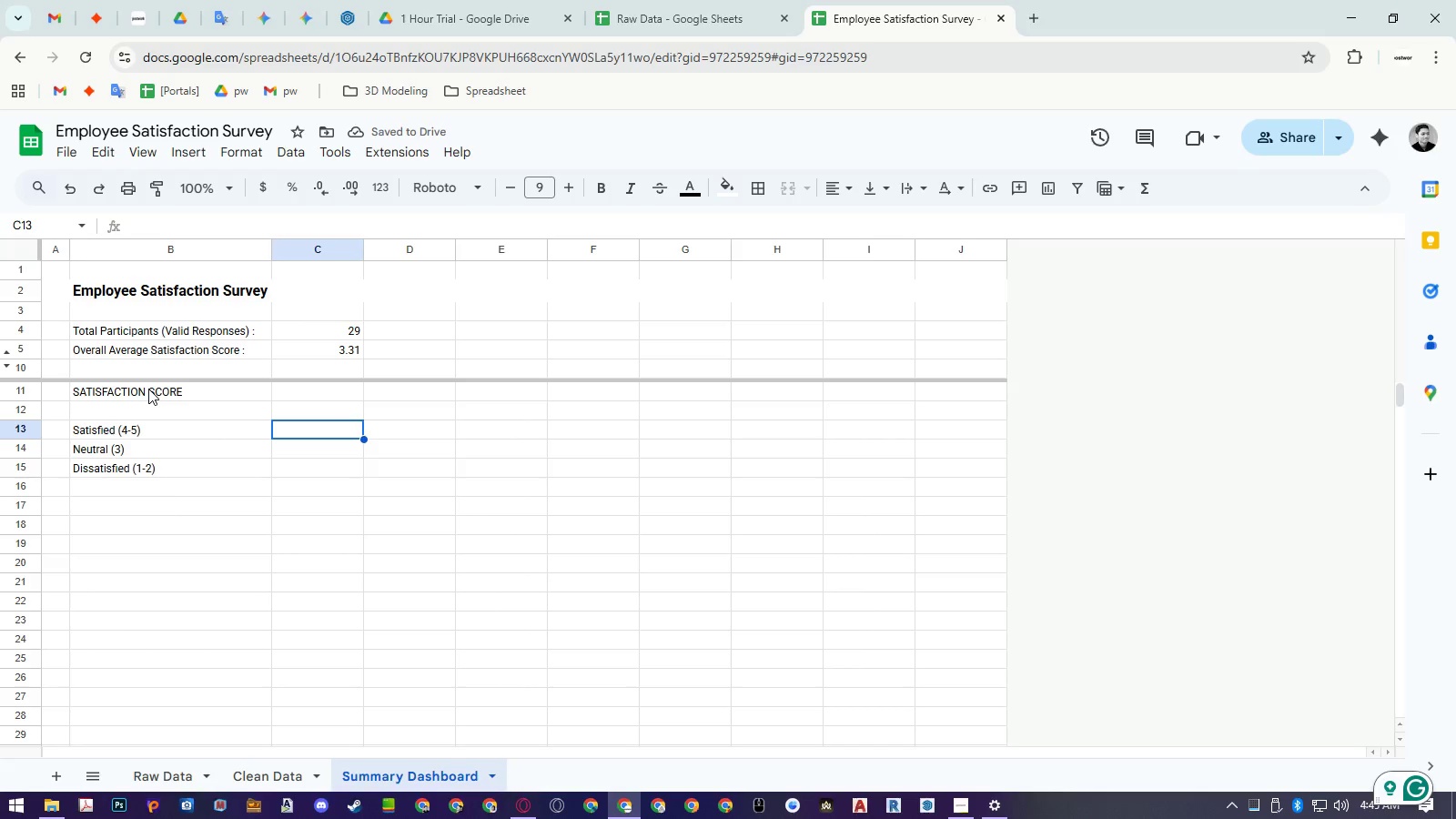 
type(countif)
 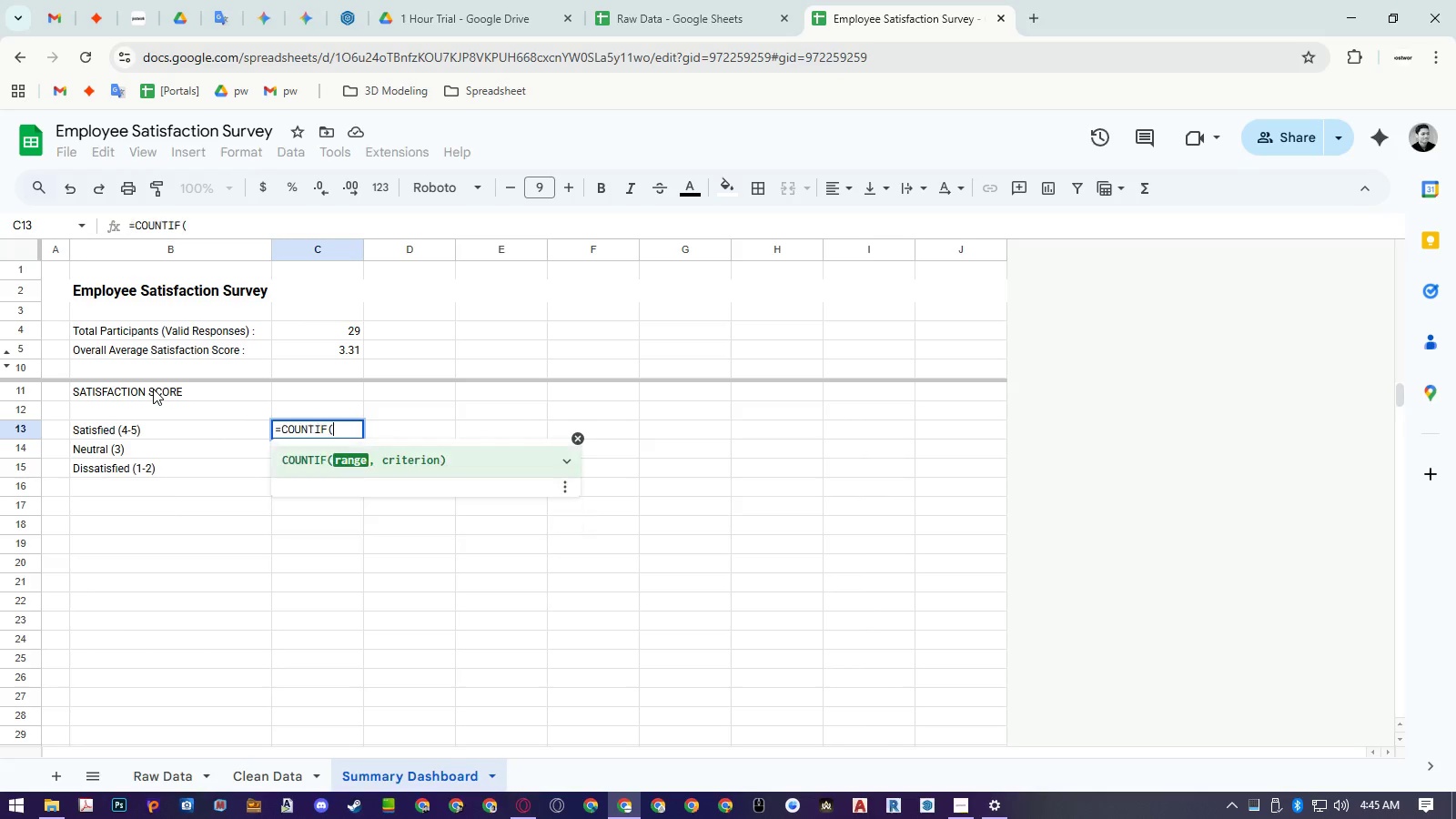 
key(Enter)
 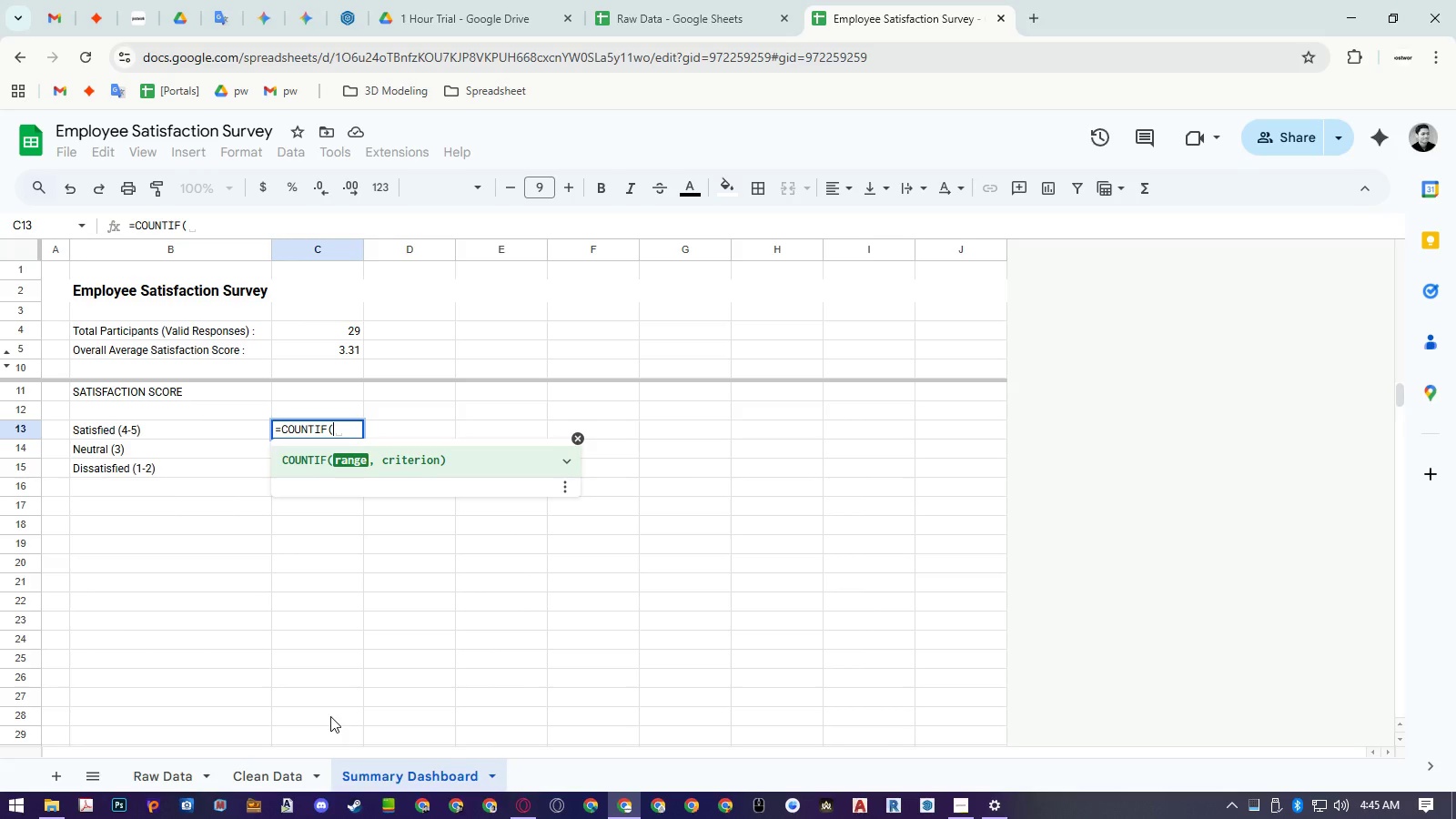 
key(Backspace)
 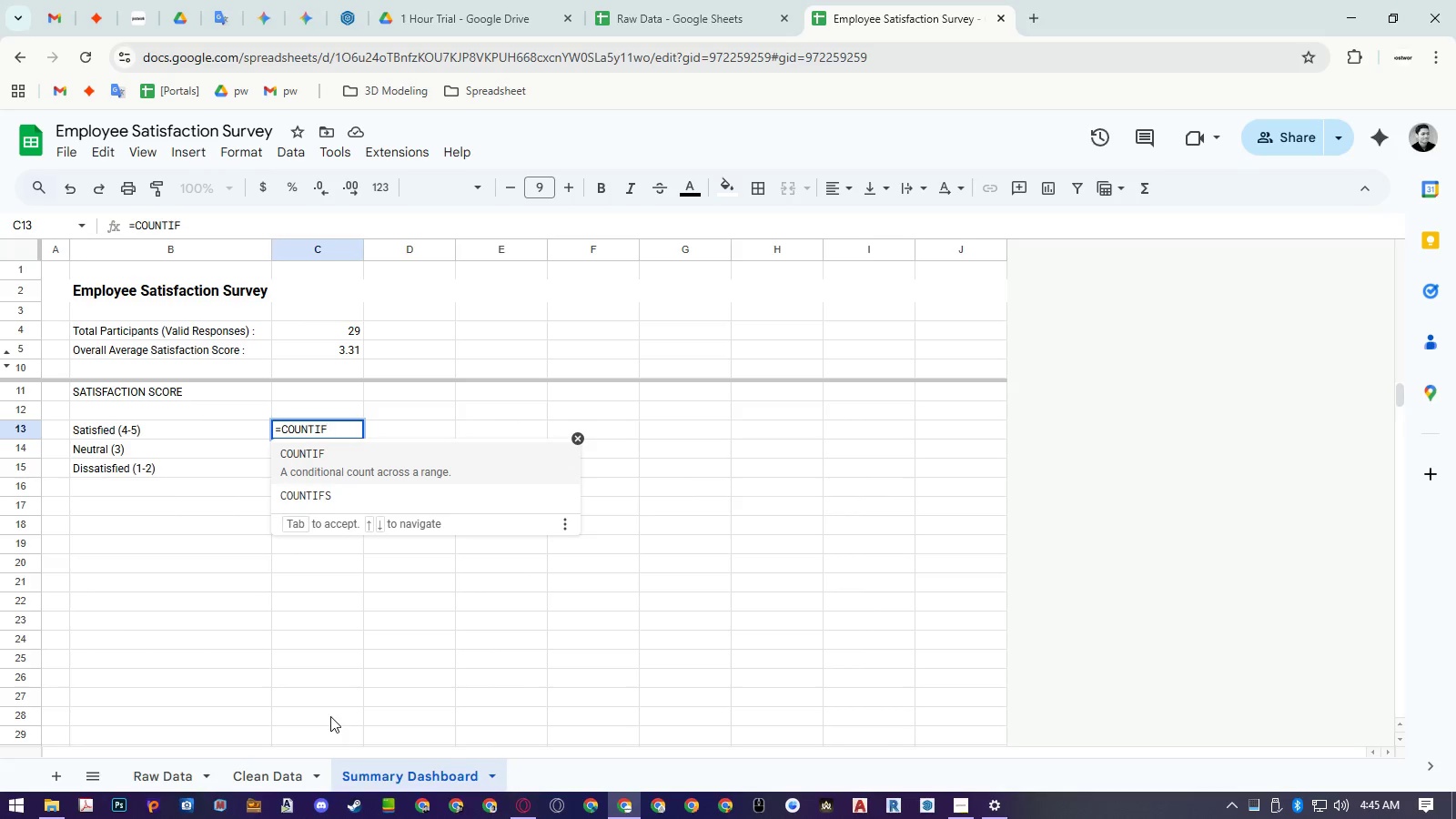 
key(S)
 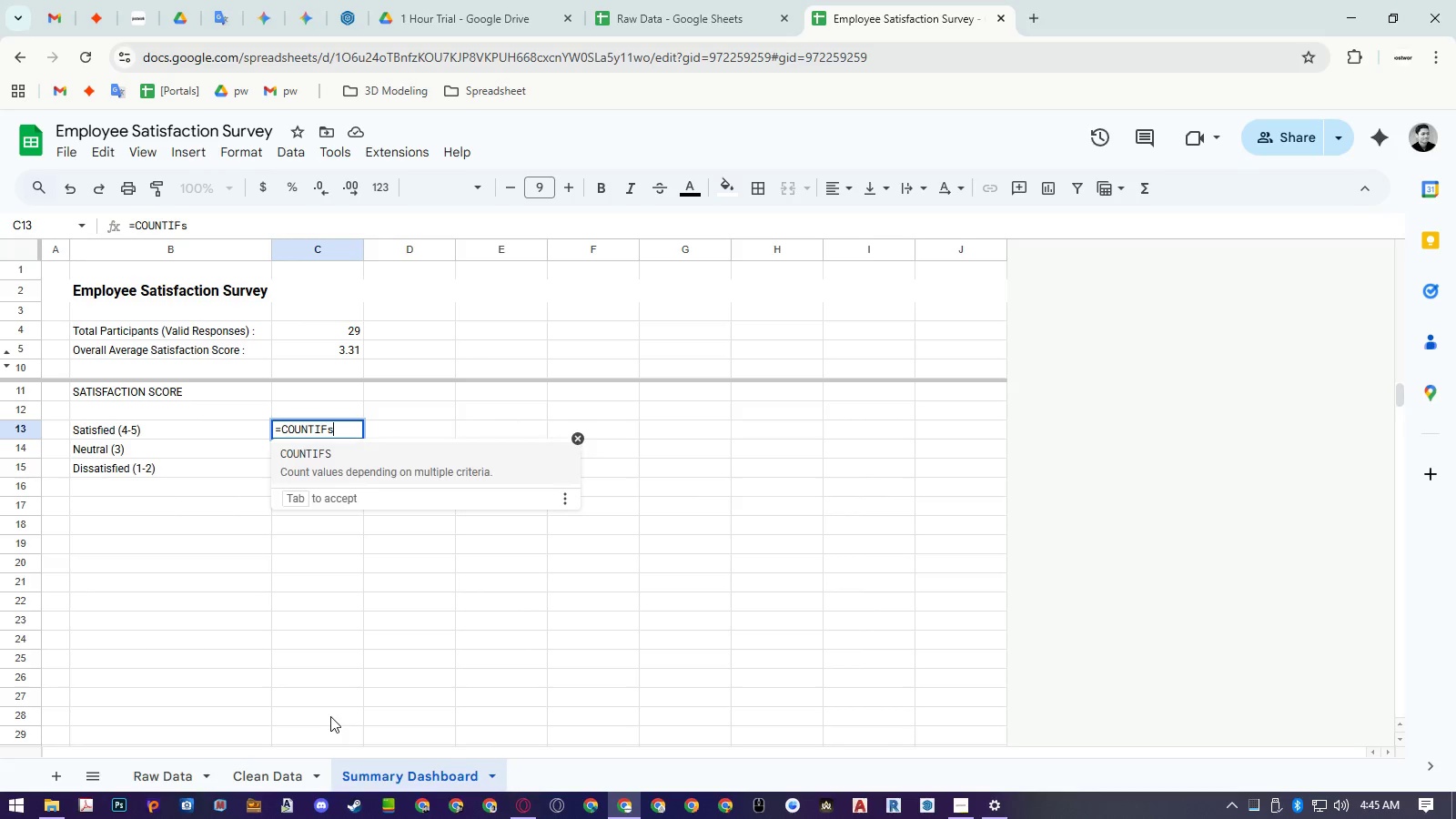 
key(Enter)
 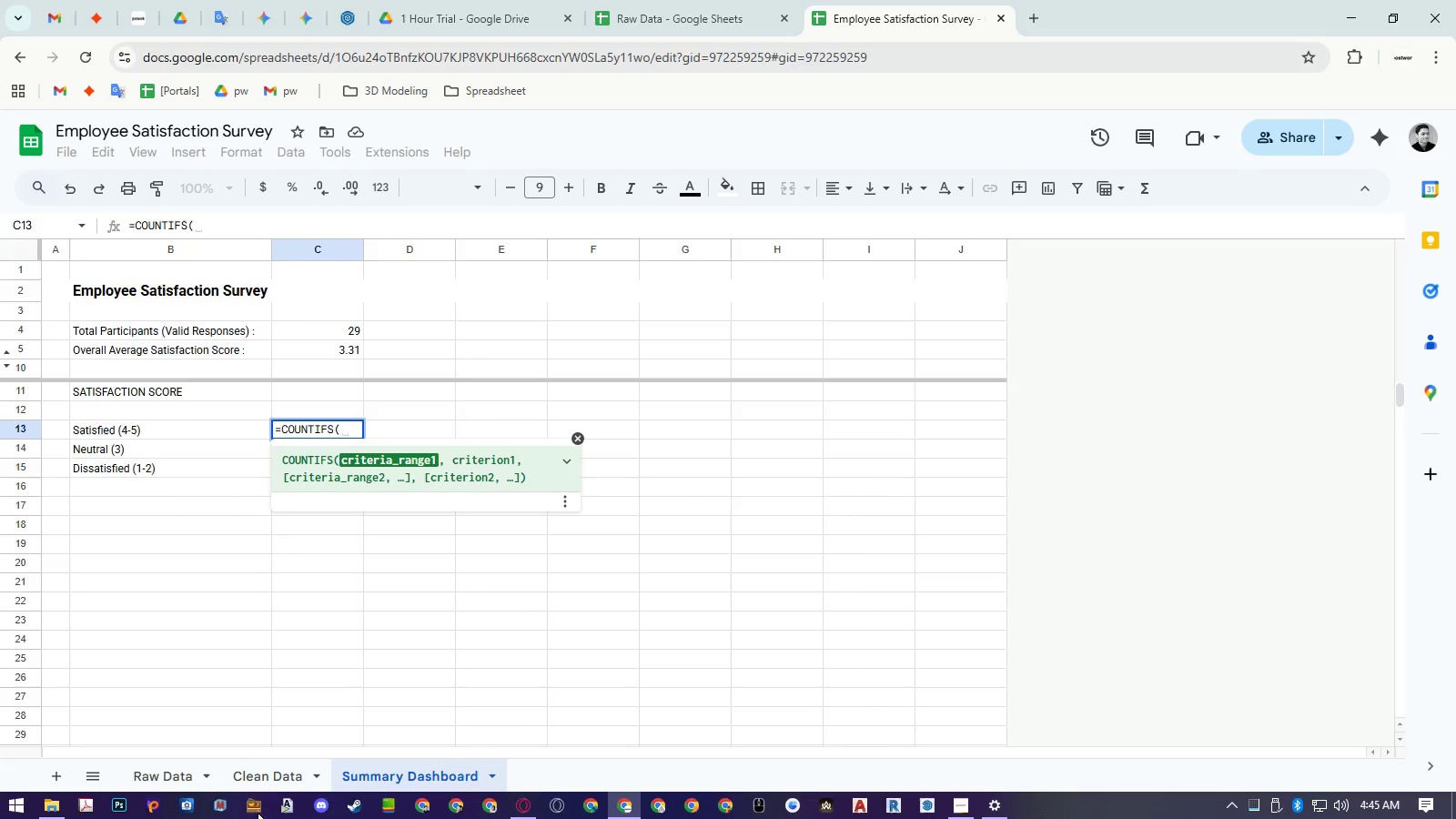 
left_click([251, 775])
 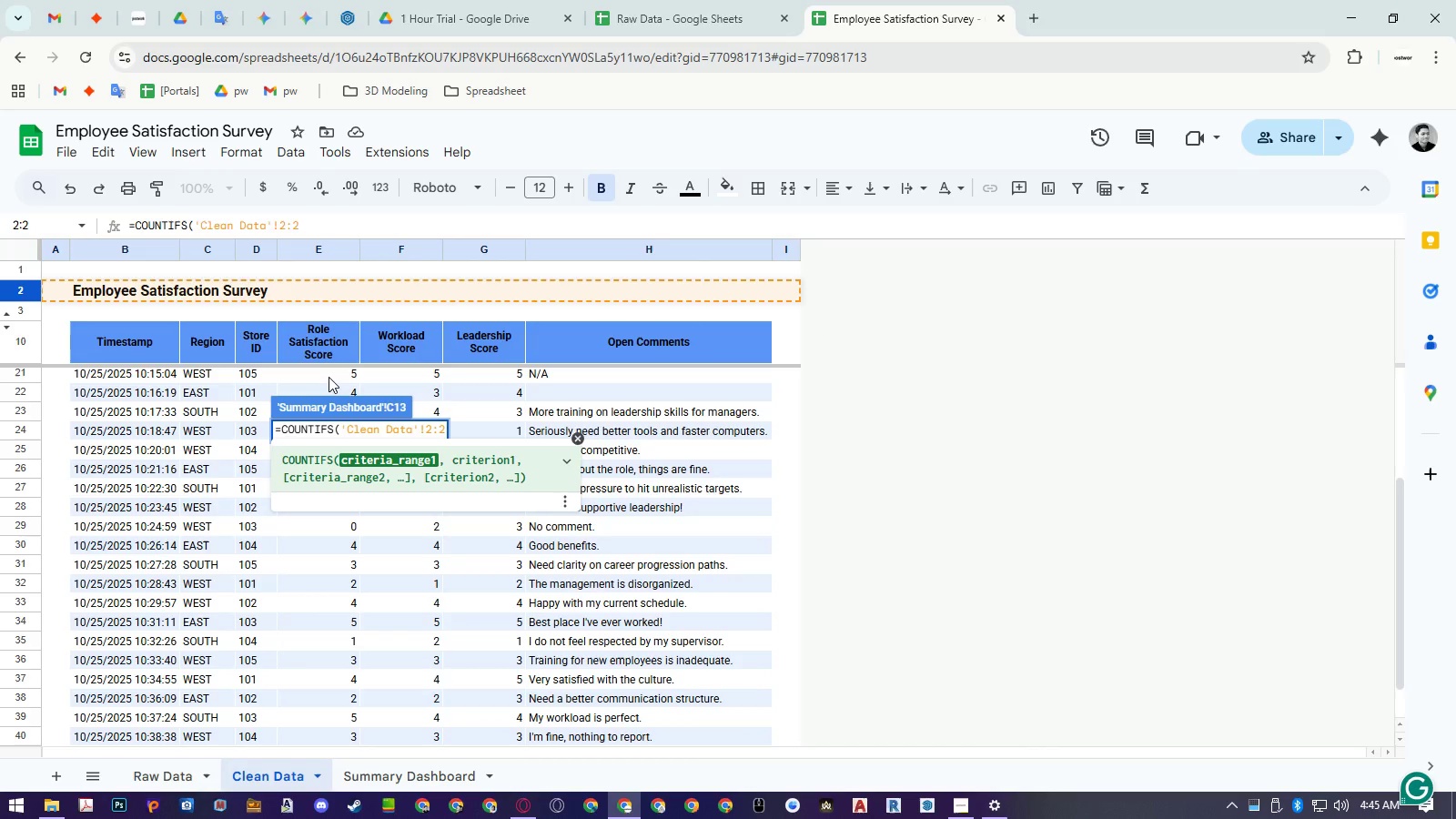 
left_click([325, 350])
 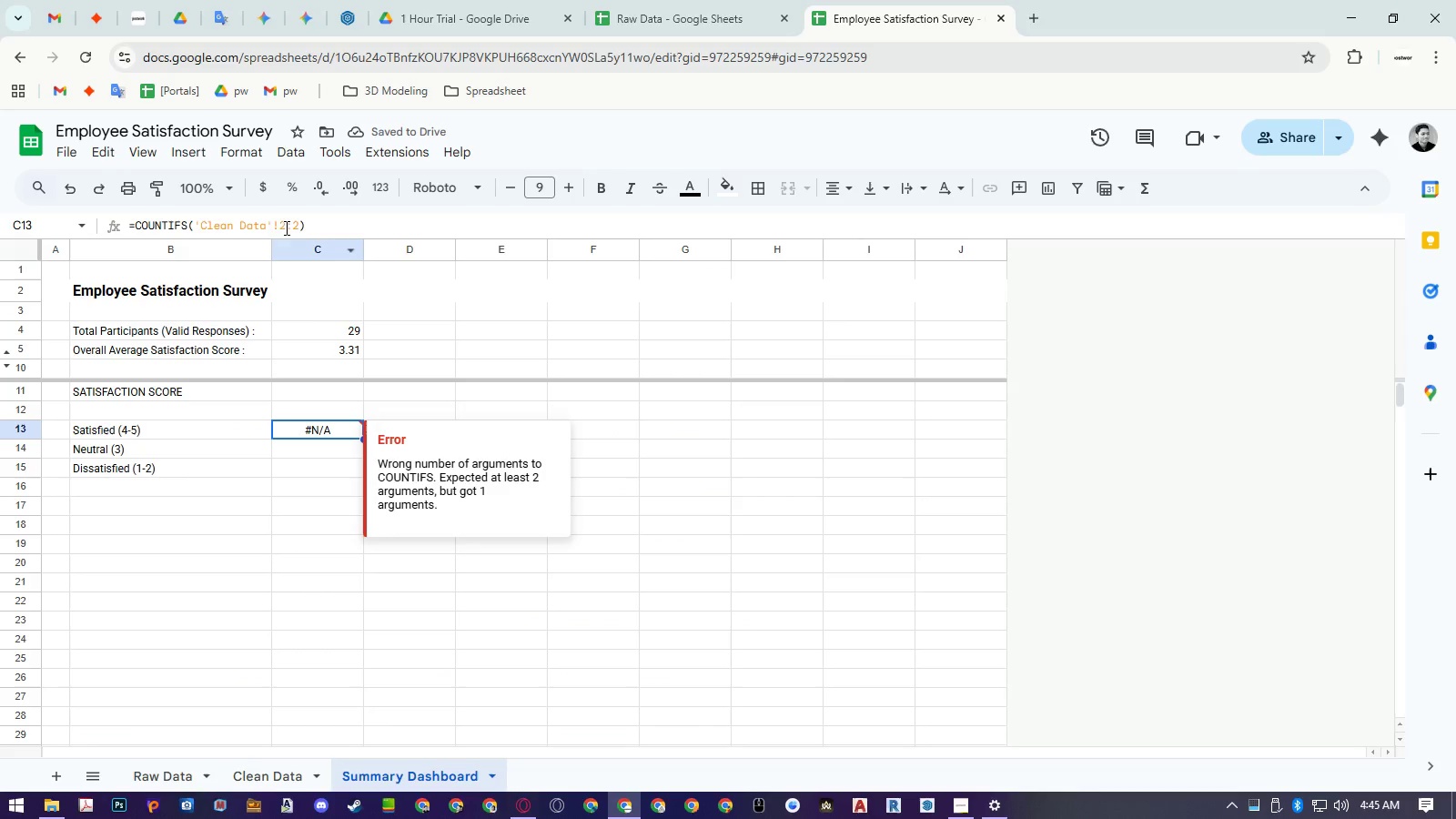 
double_click([294, 223])
 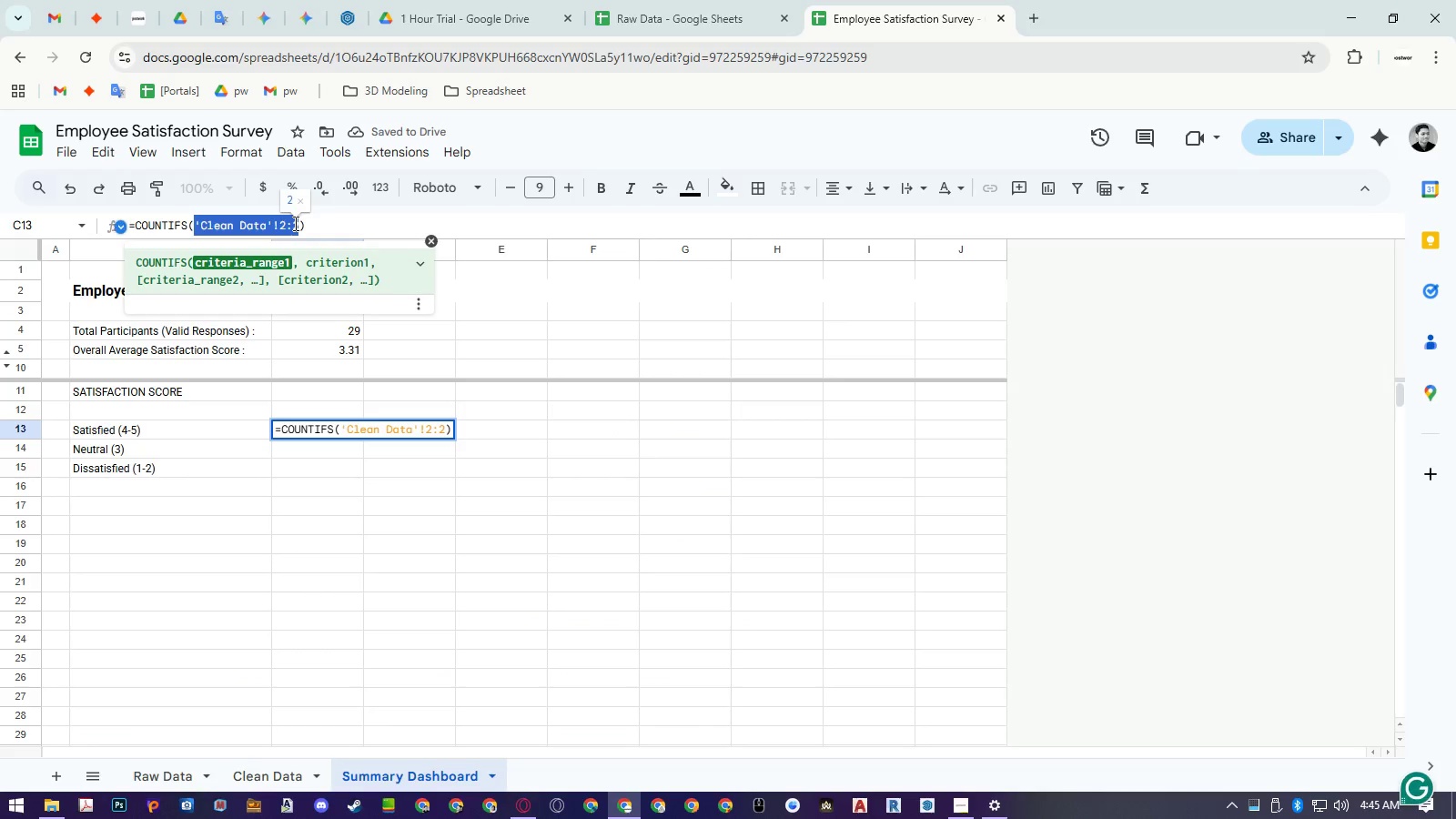 
key(Backspace)
 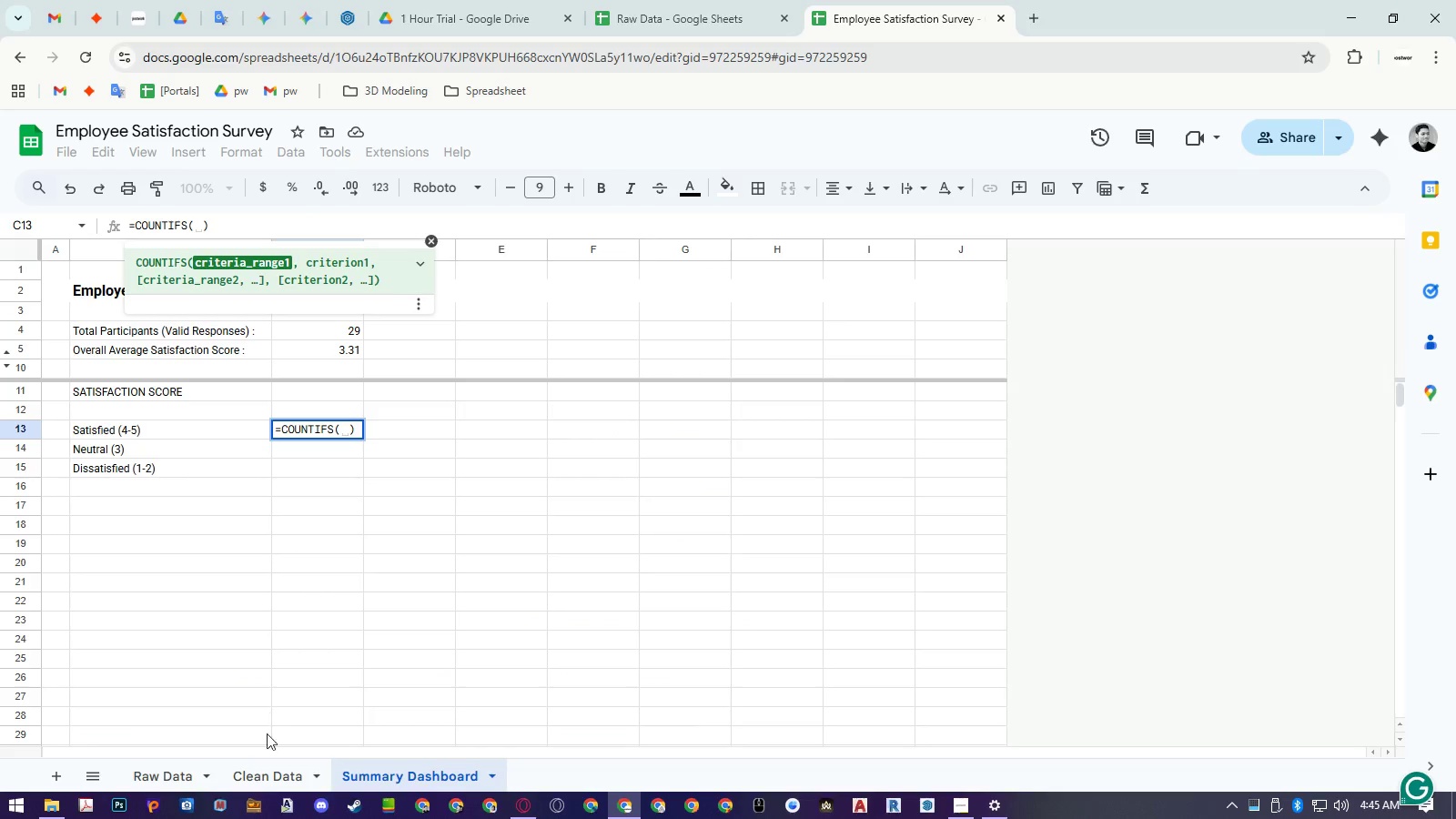 
left_click([267, 777])
 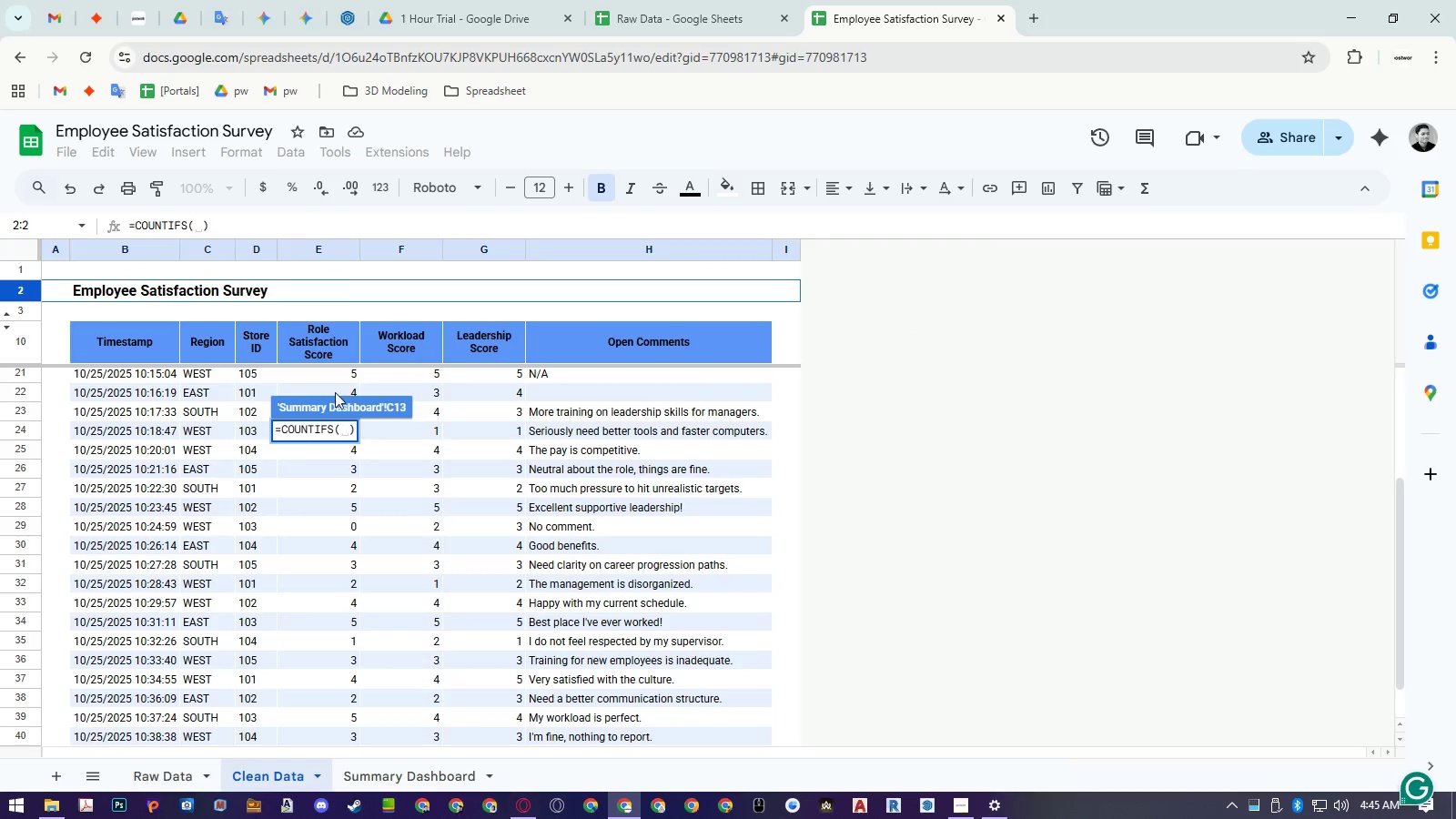 
left_click([328, 374])
 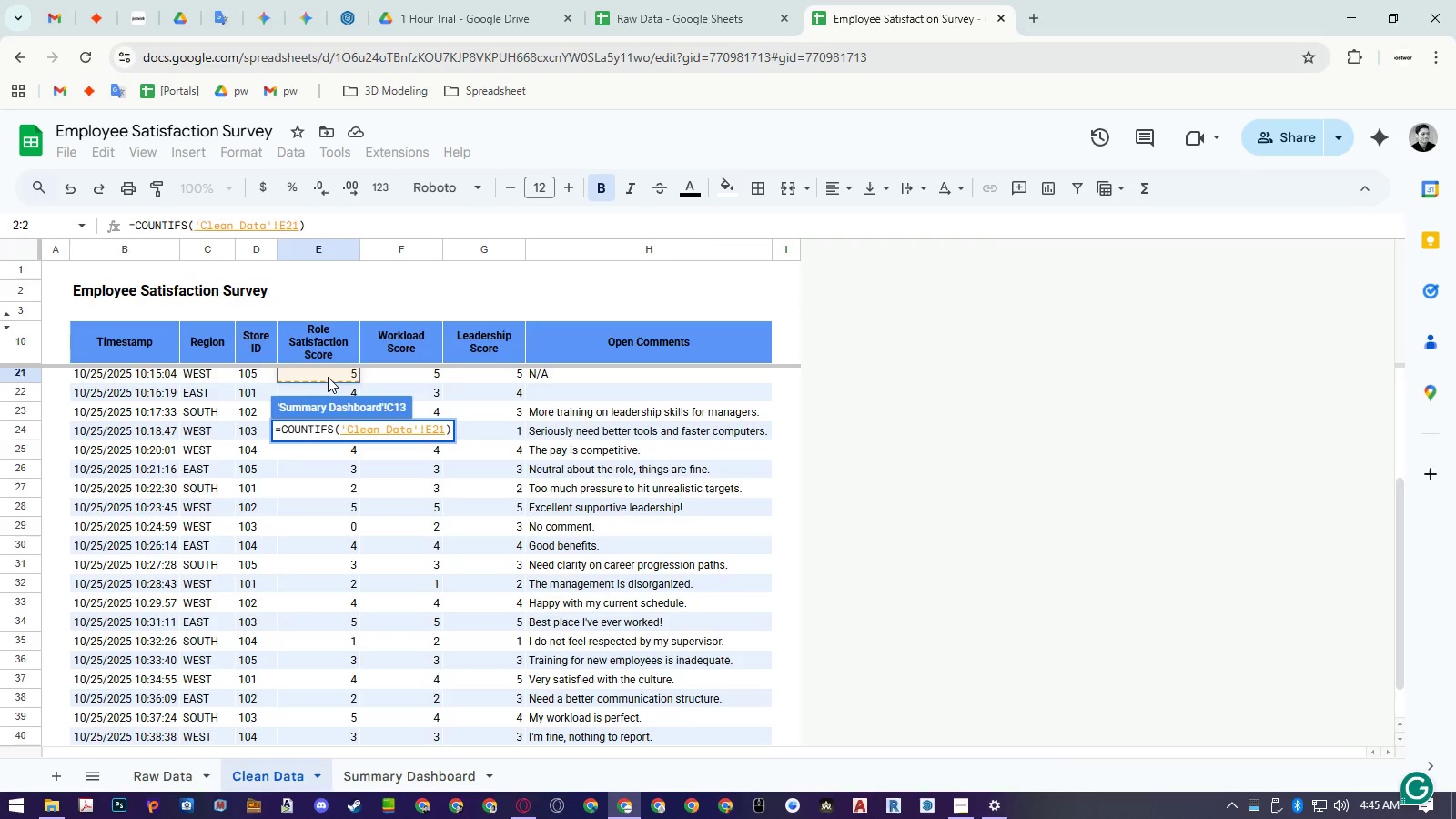 
key(Control+ArrowUp)
 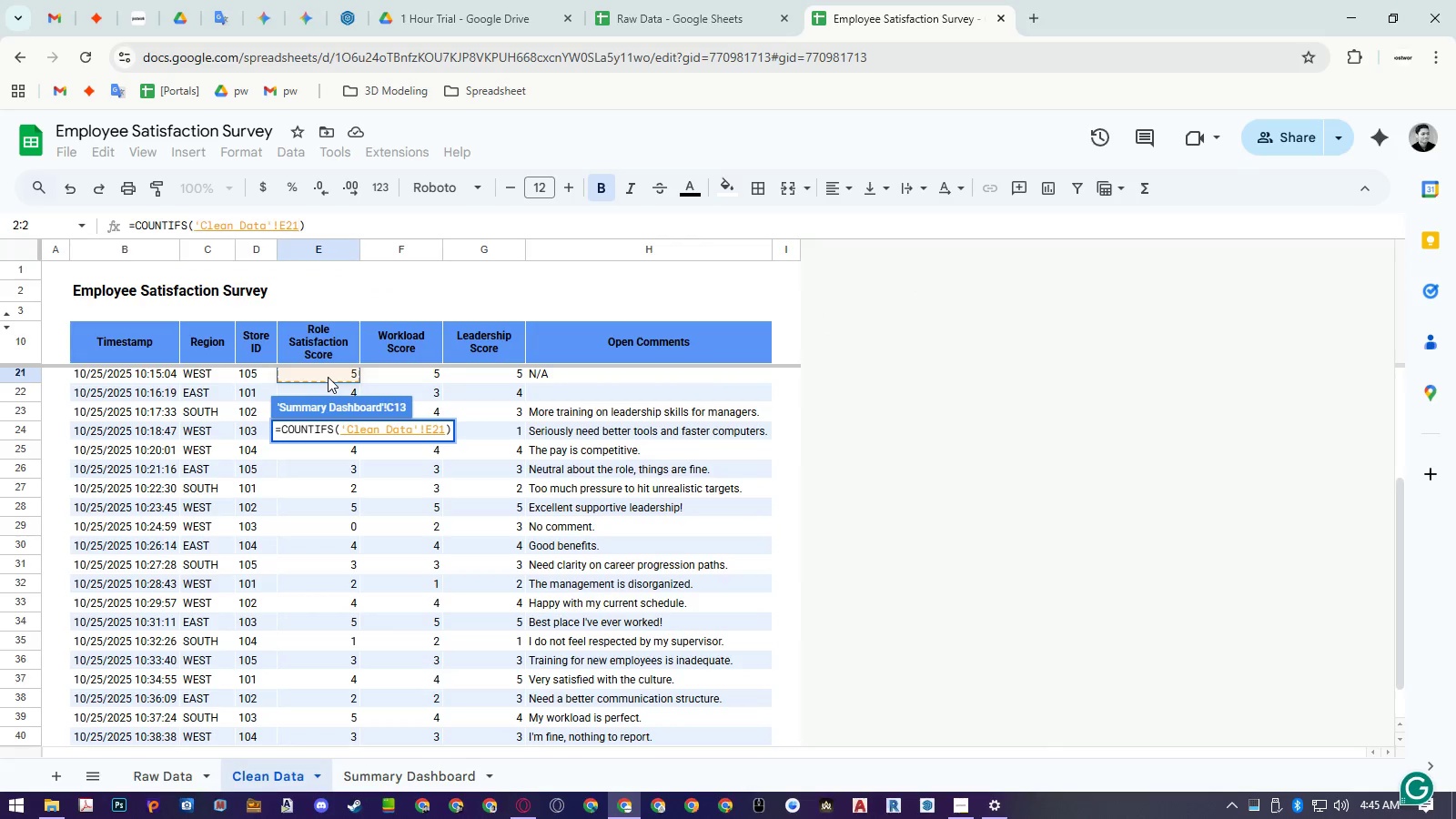 
key(Control+ArrowUp)
 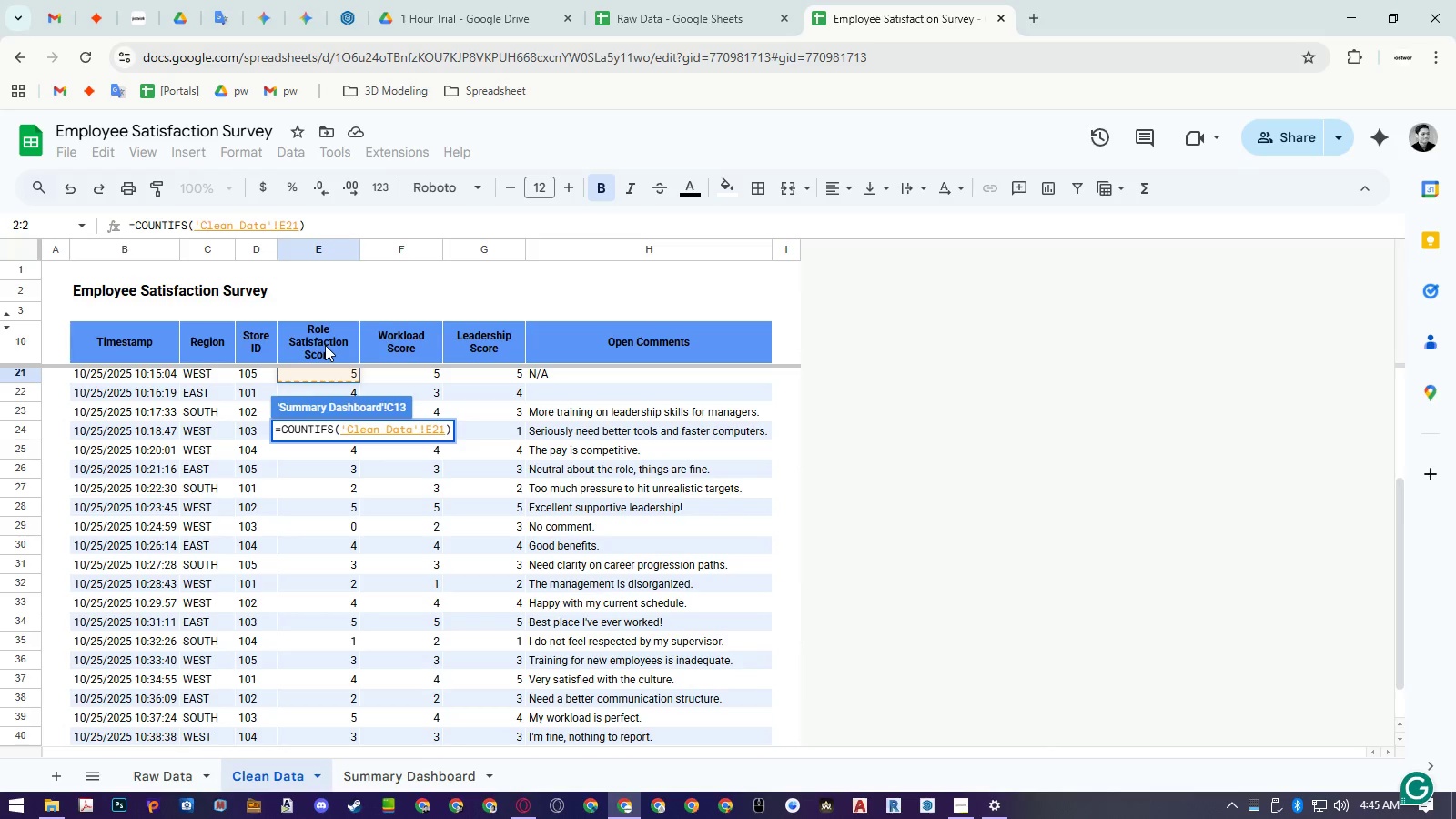 
left_click([325, 345])
 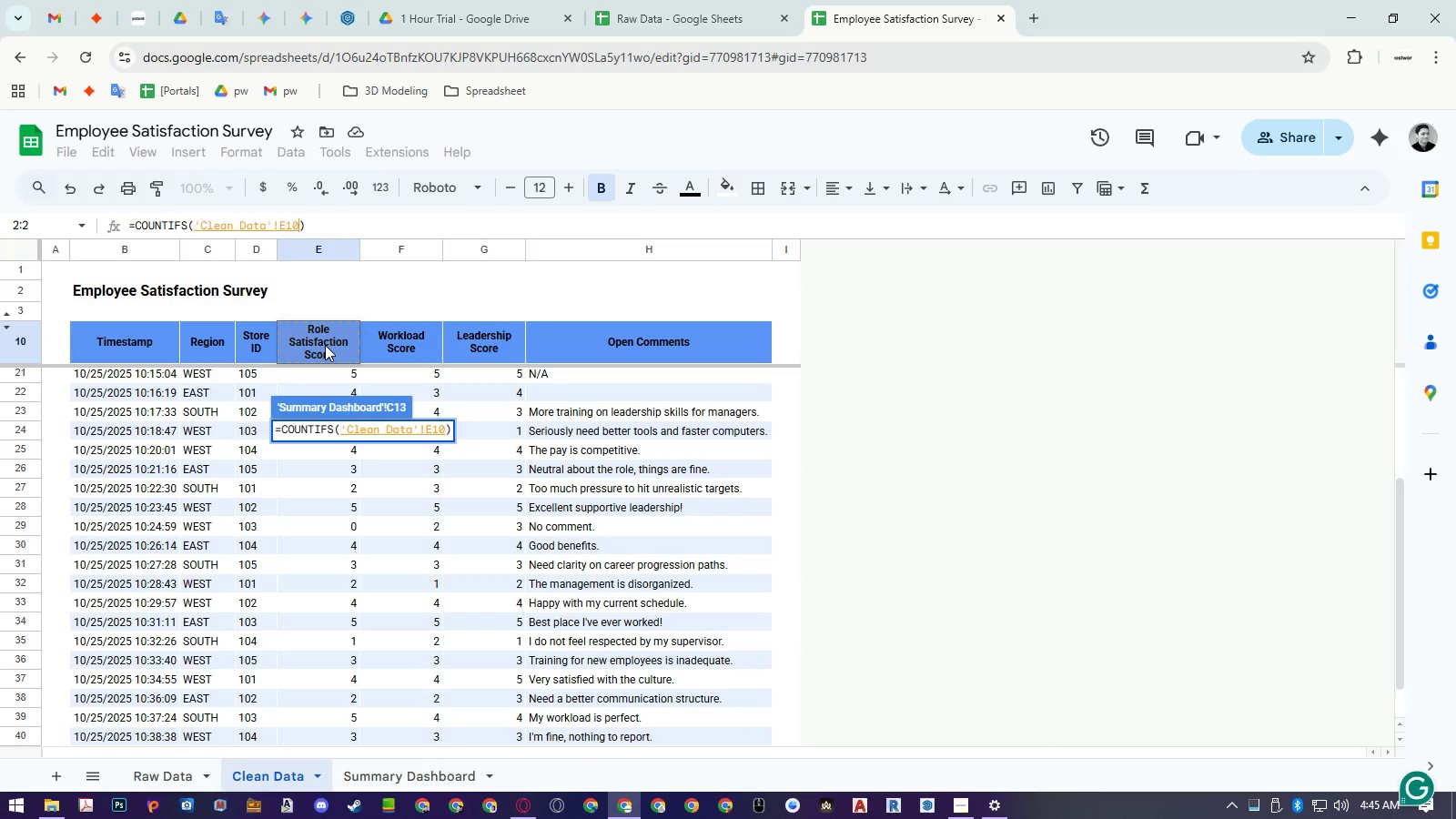 
key(ArrowDown)
 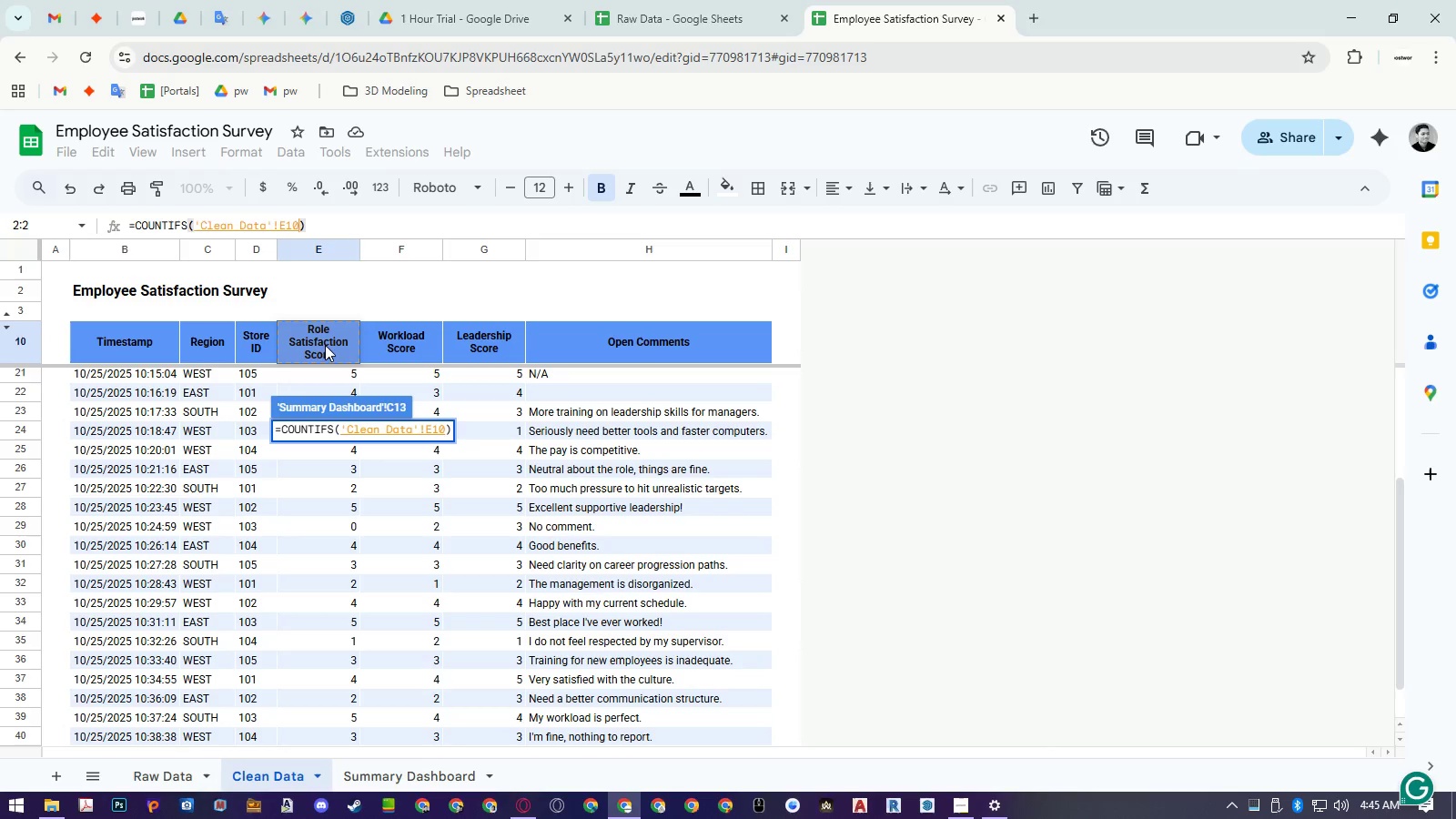 
key(ArrowDown)
 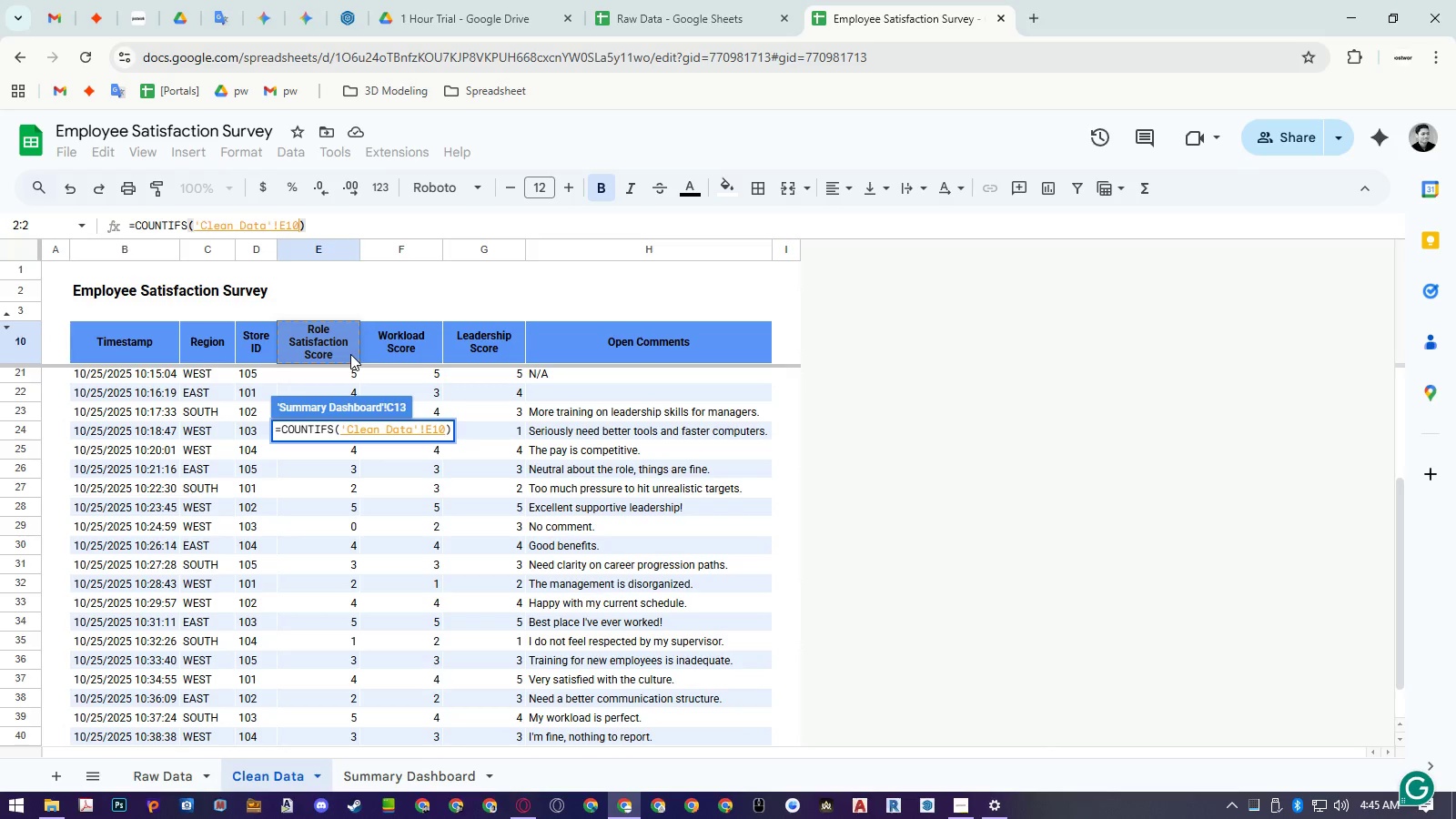 
key(ArrowDown)
 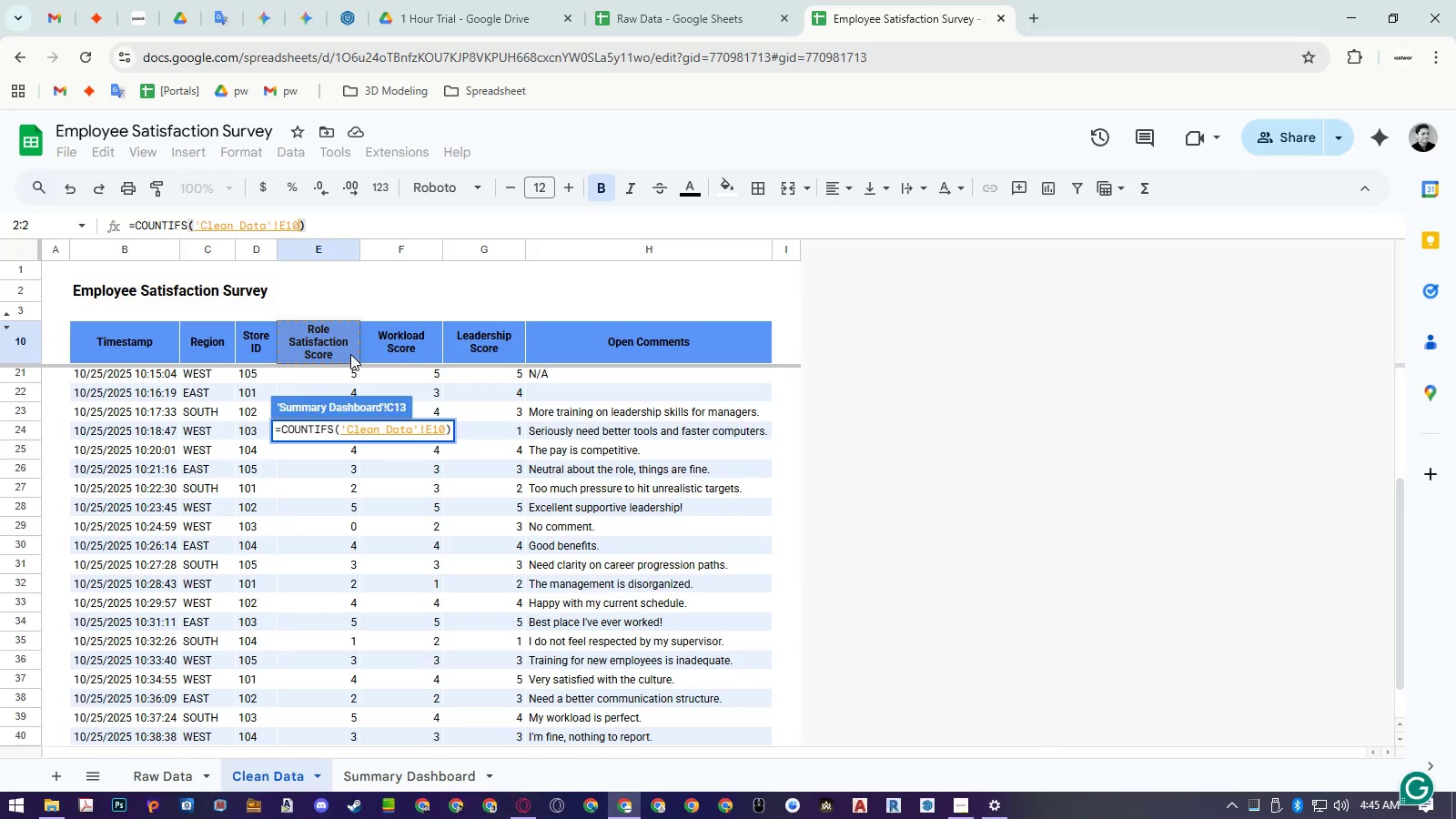 
key(ArrowDown)
 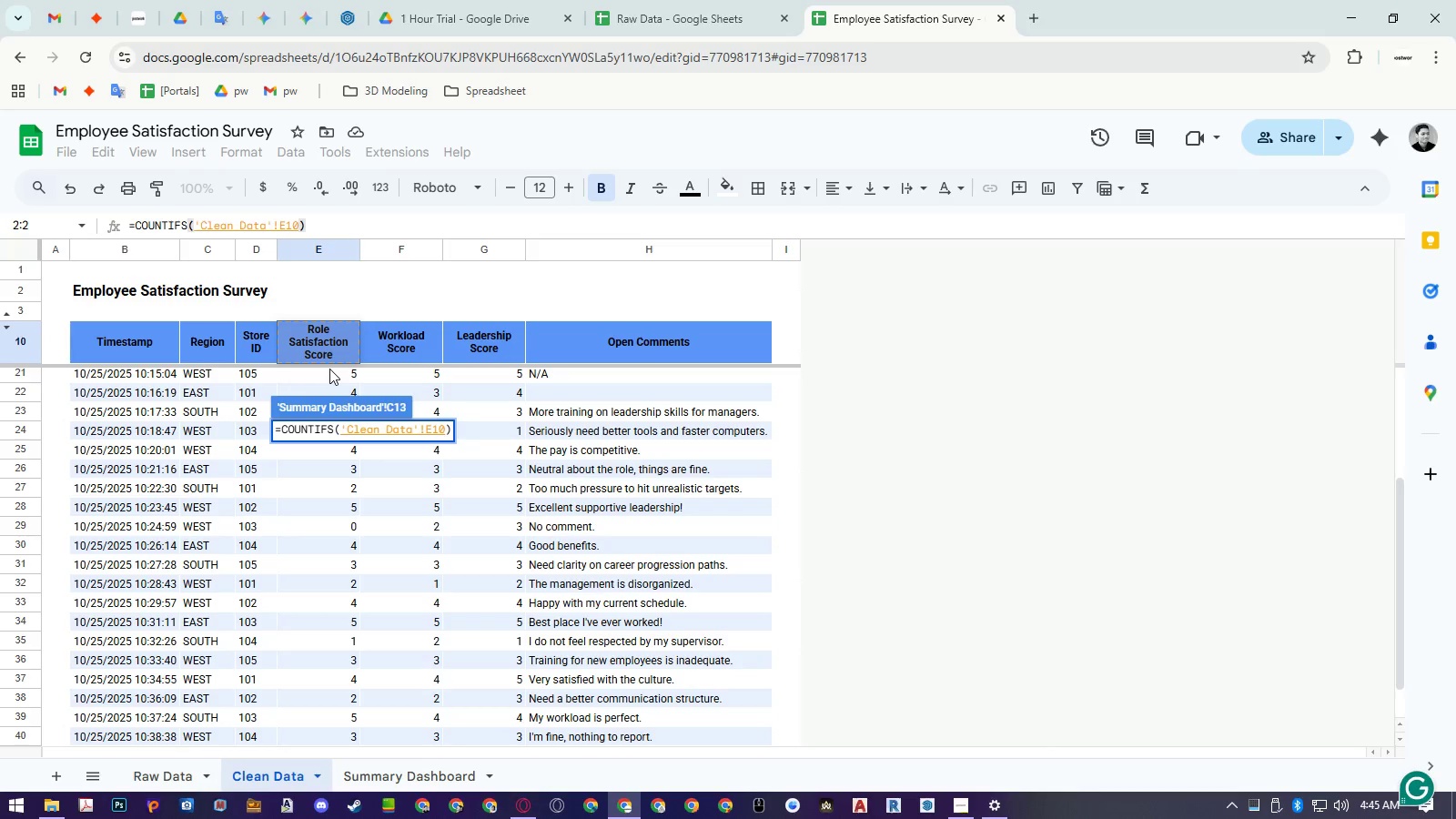 
left_click([329, 374])
 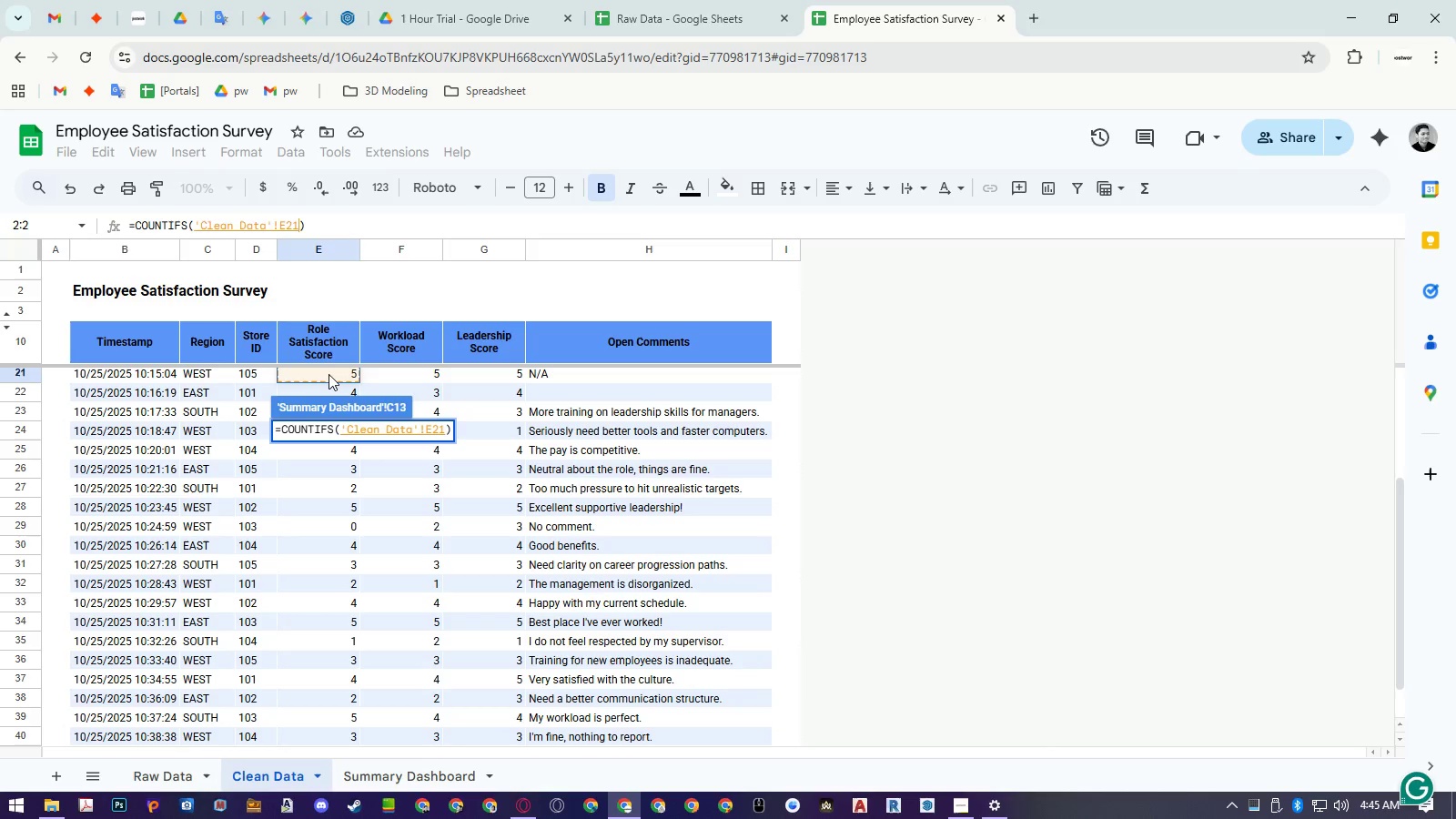 
left_click_drag(start_coordinate=[329, 374], to_coordinate=[332, 560])
 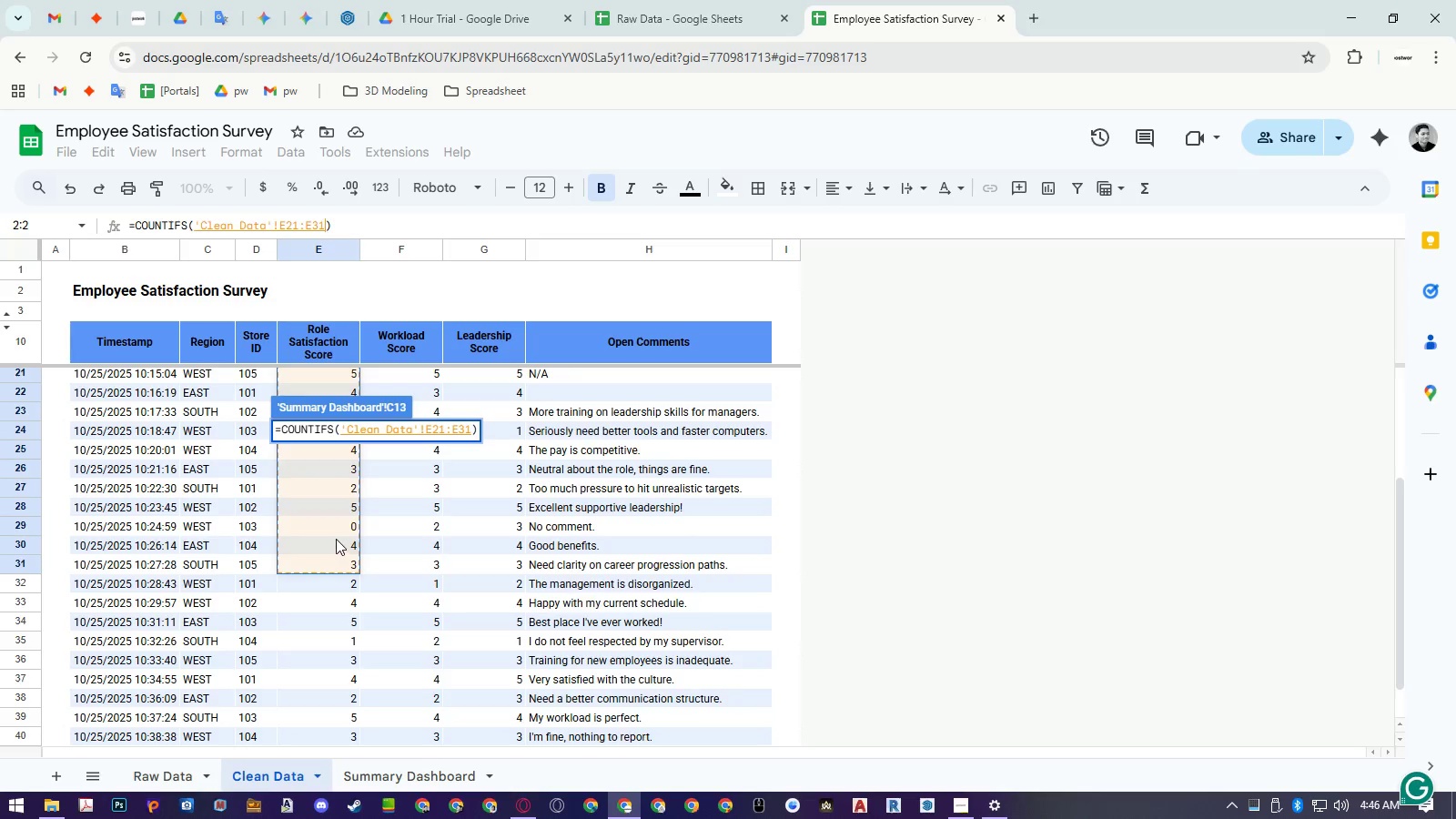 
scroll: coordinate [359, 545], scroll_direction: up, amount: 13.0
 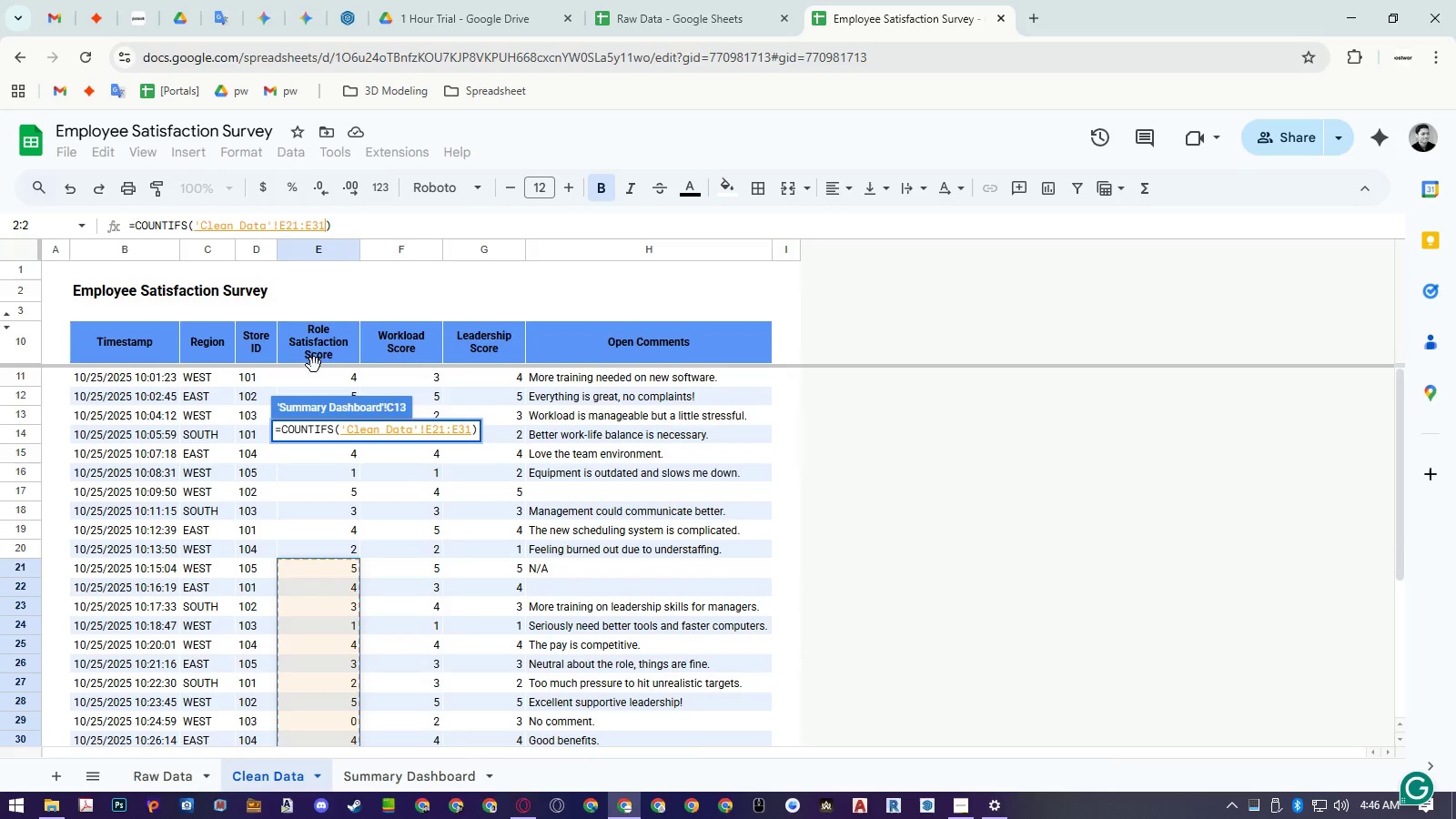 
left_click([315, 346])
 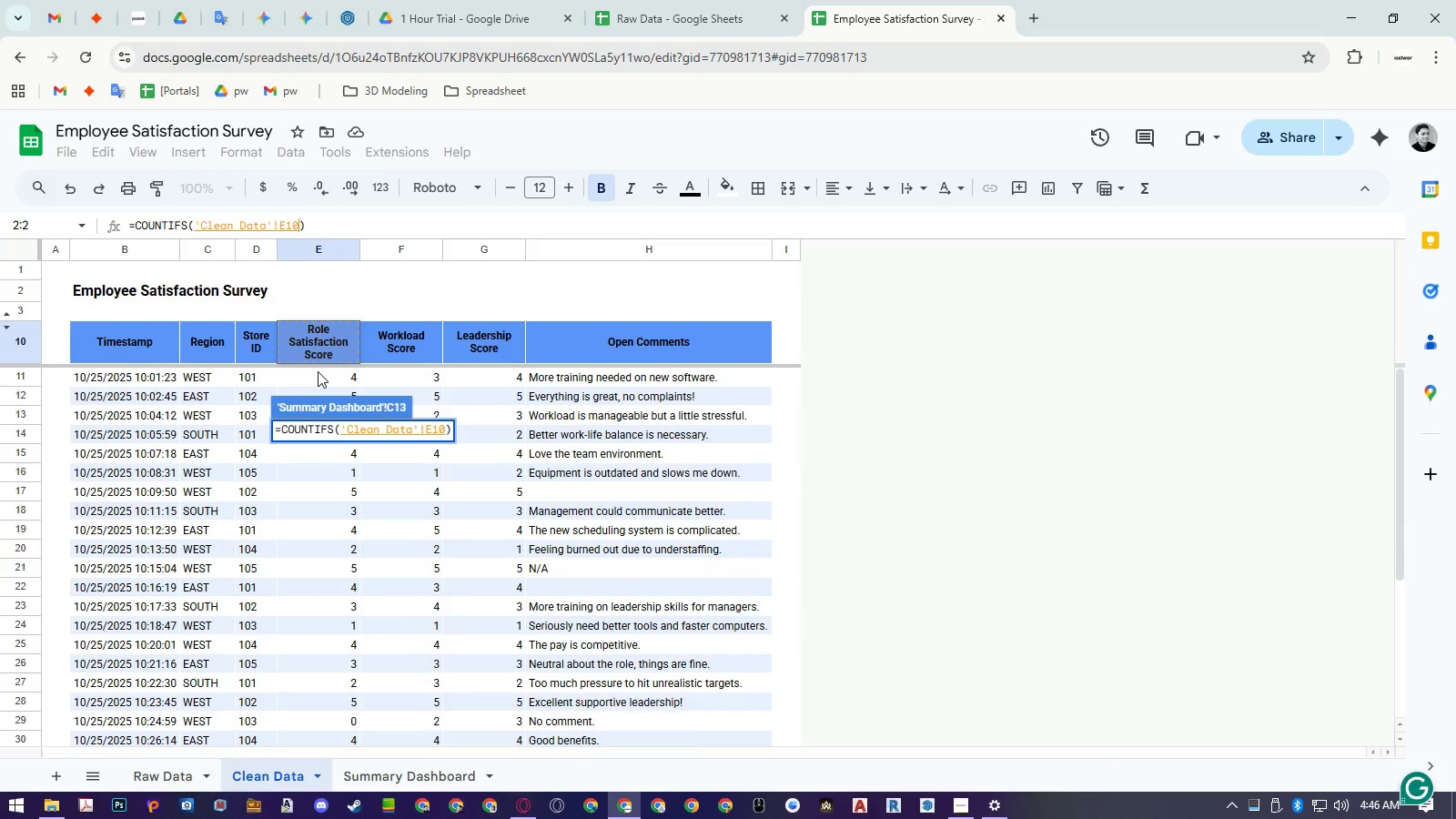 
left_click_drag(start_coordinate=[318, 371], to_coordinate=[324, 513])
 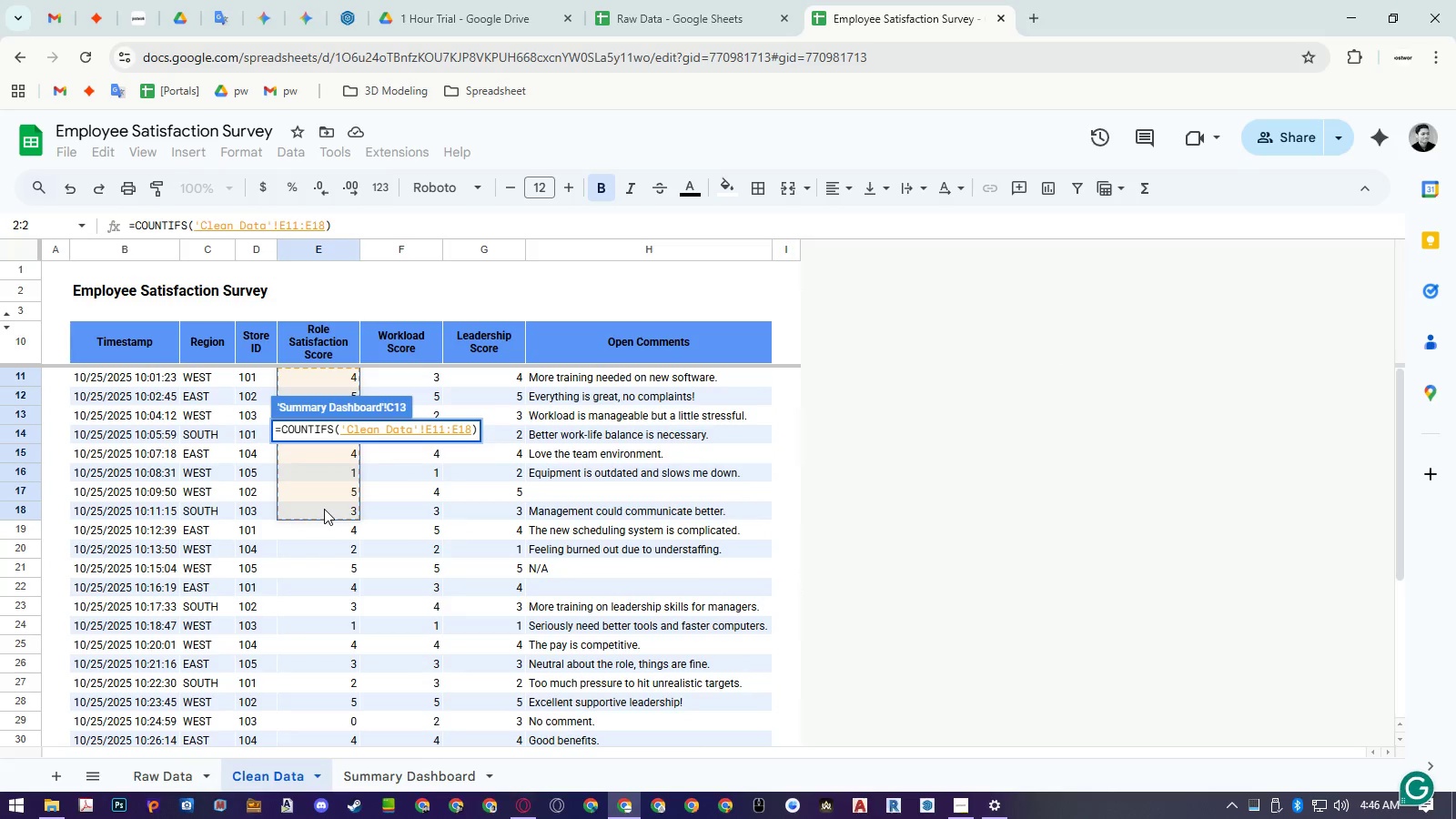 
key(Backspace)
 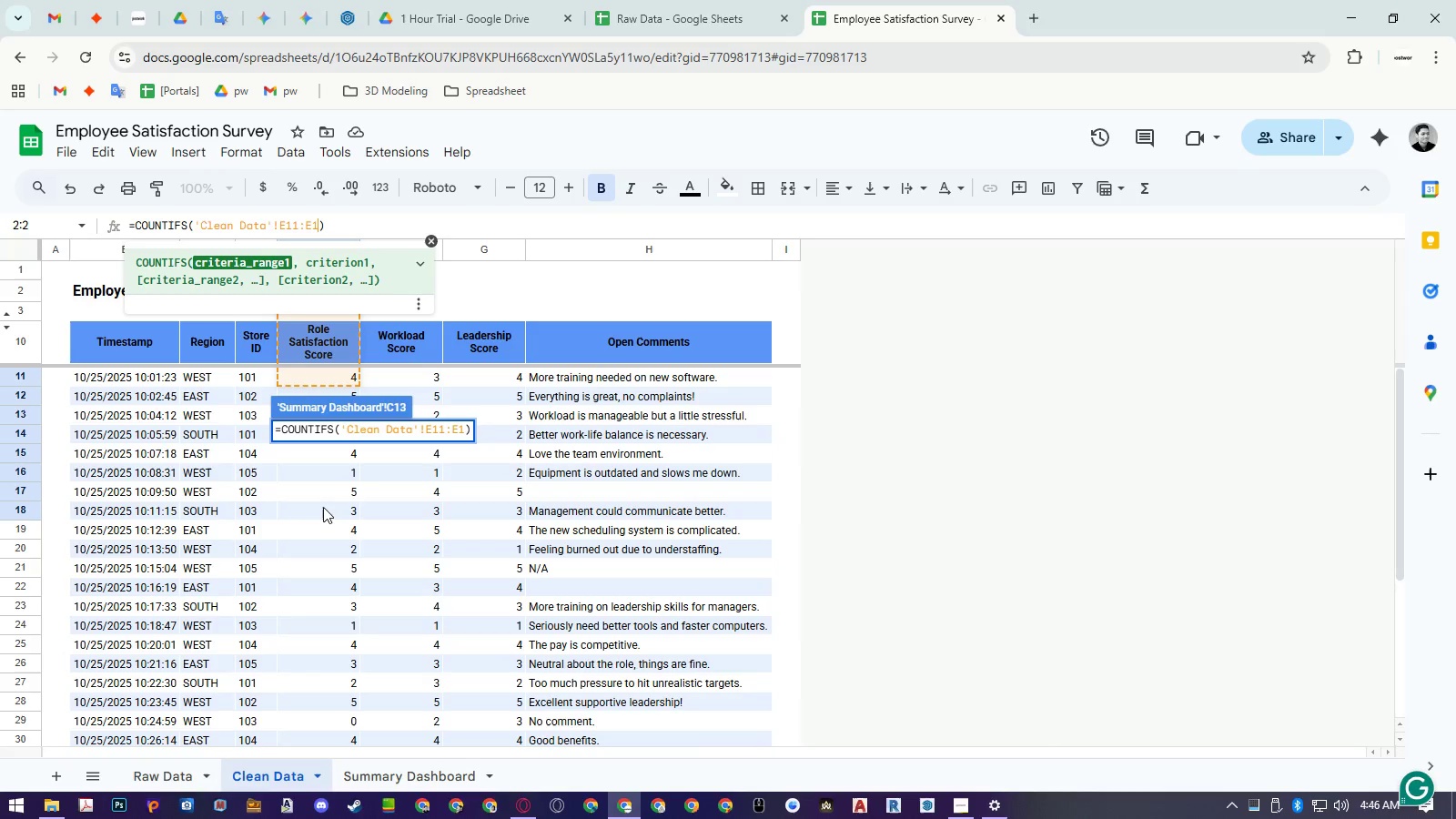 
key(Backspace)
 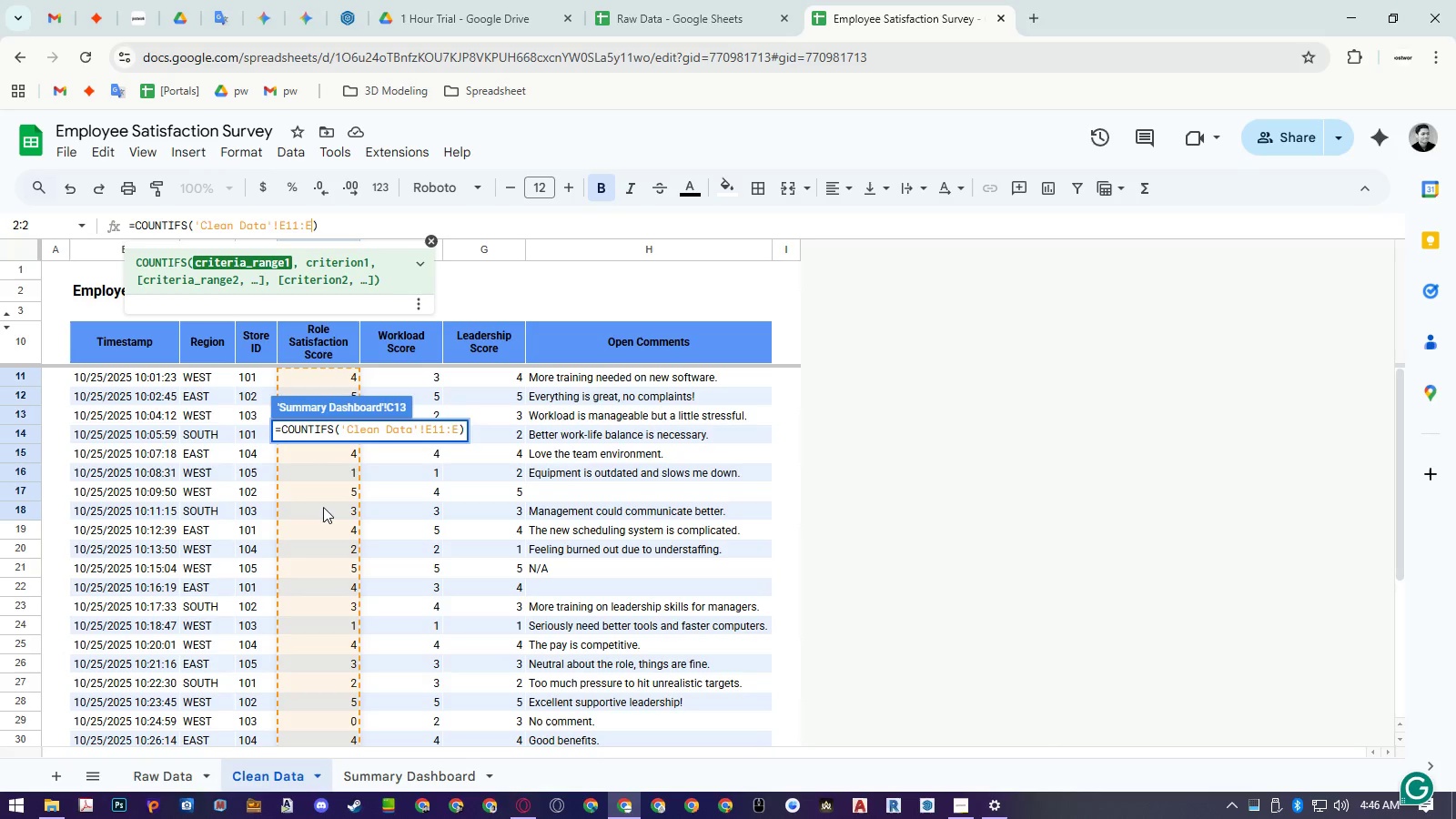 
key(Comma)
 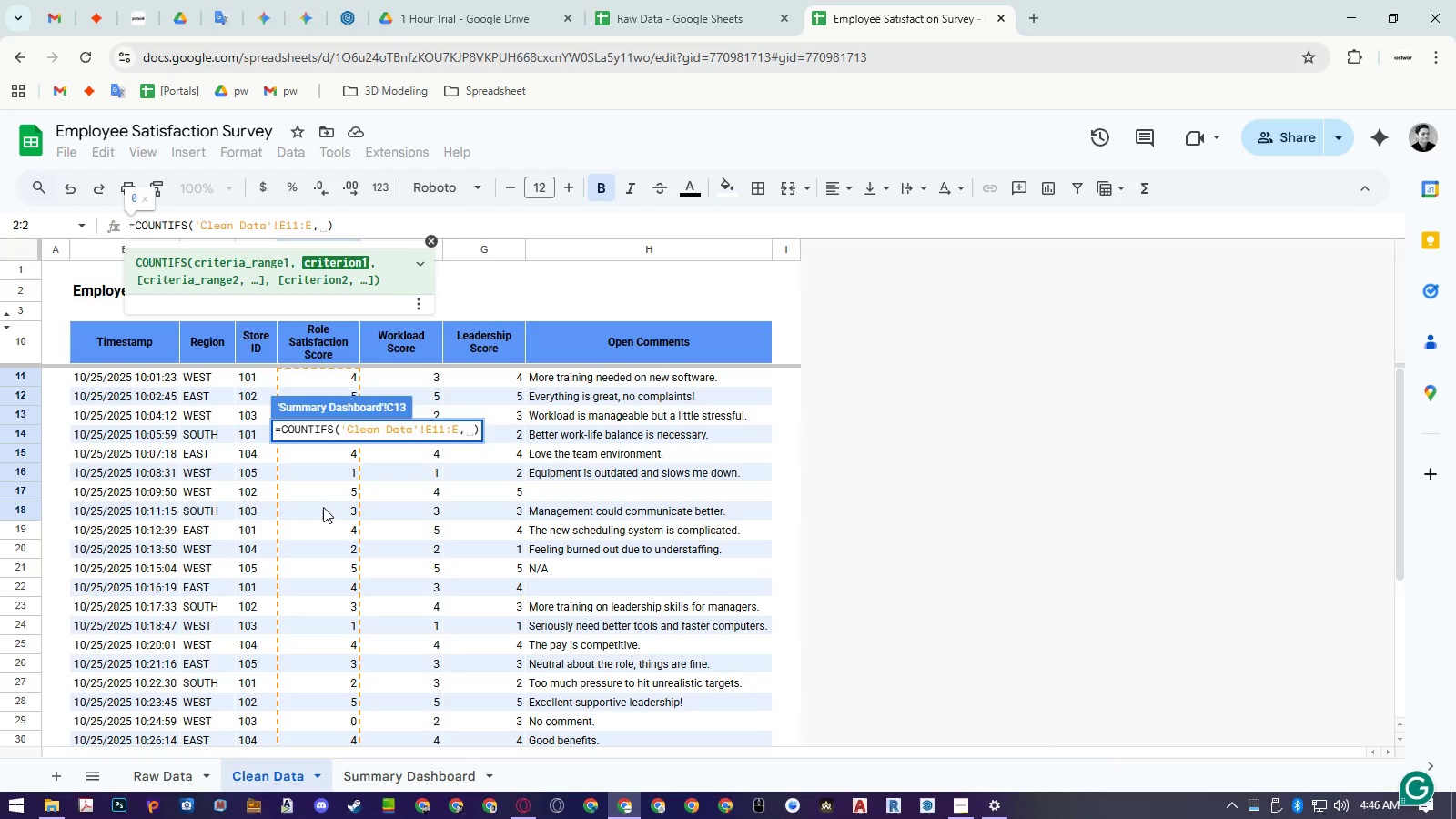 
hold_key(key=ShiftLeft, duration=1.5)
 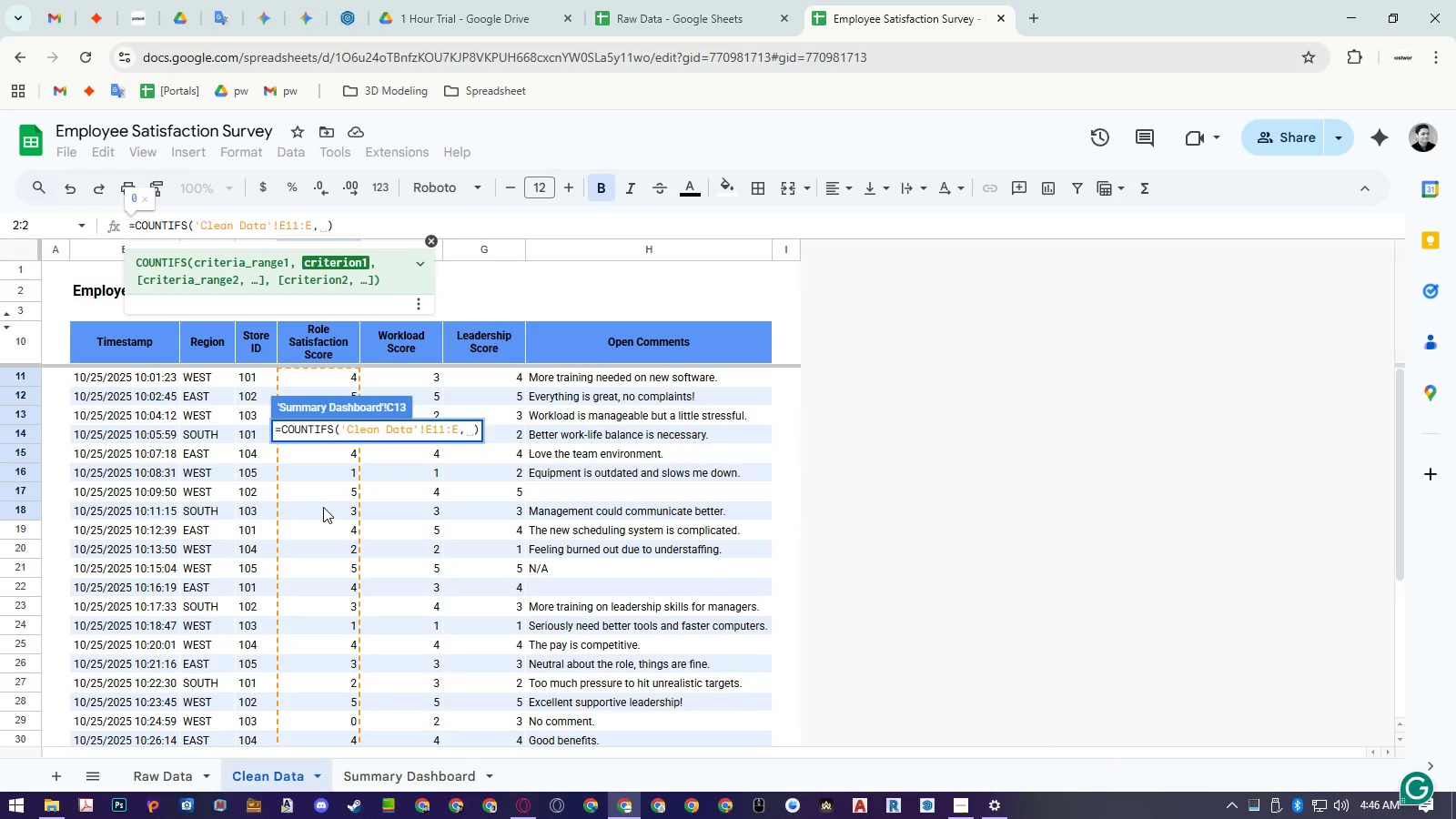 
key(Shift+Quote)
 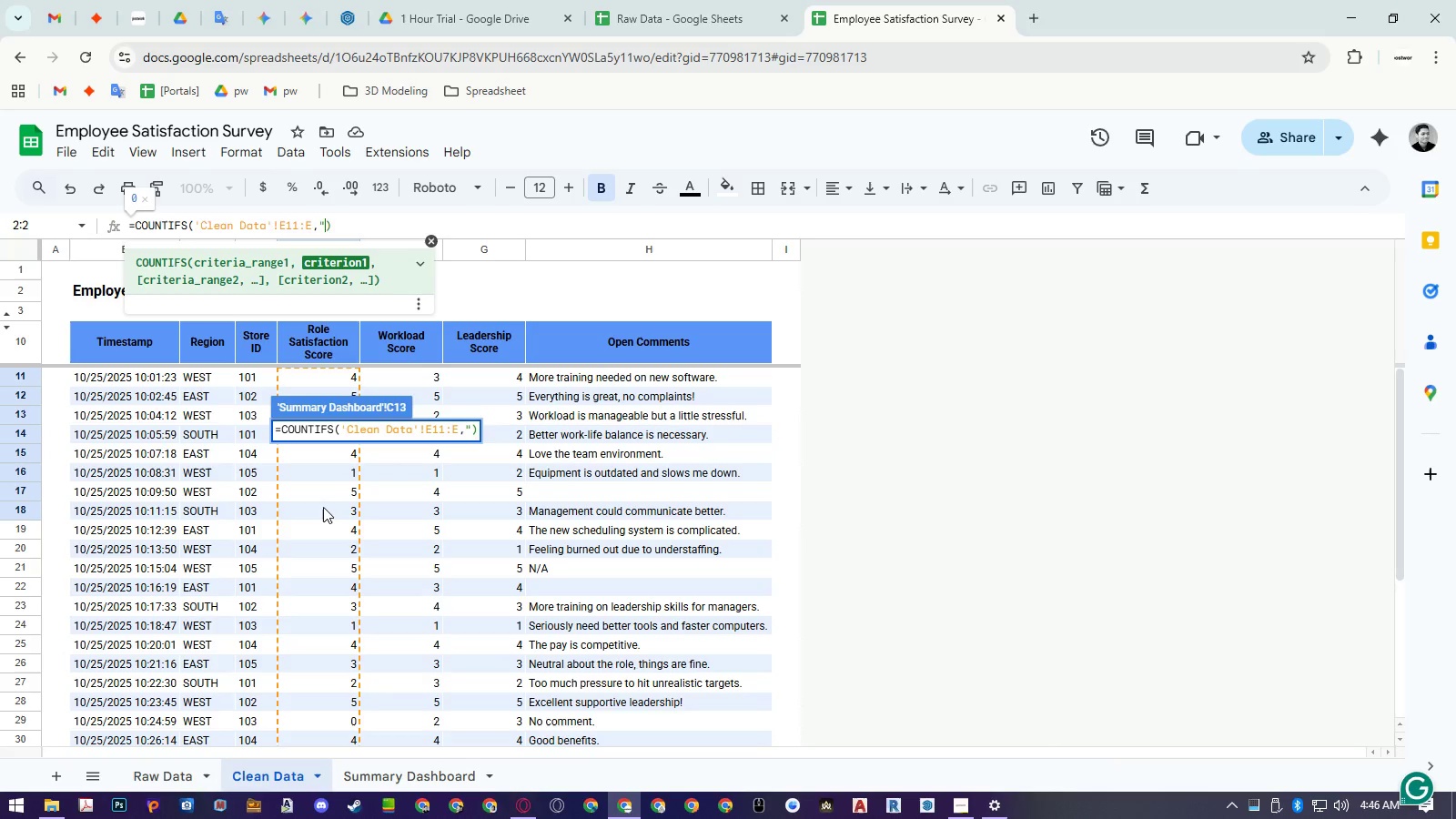 
key(Shift+Period)
 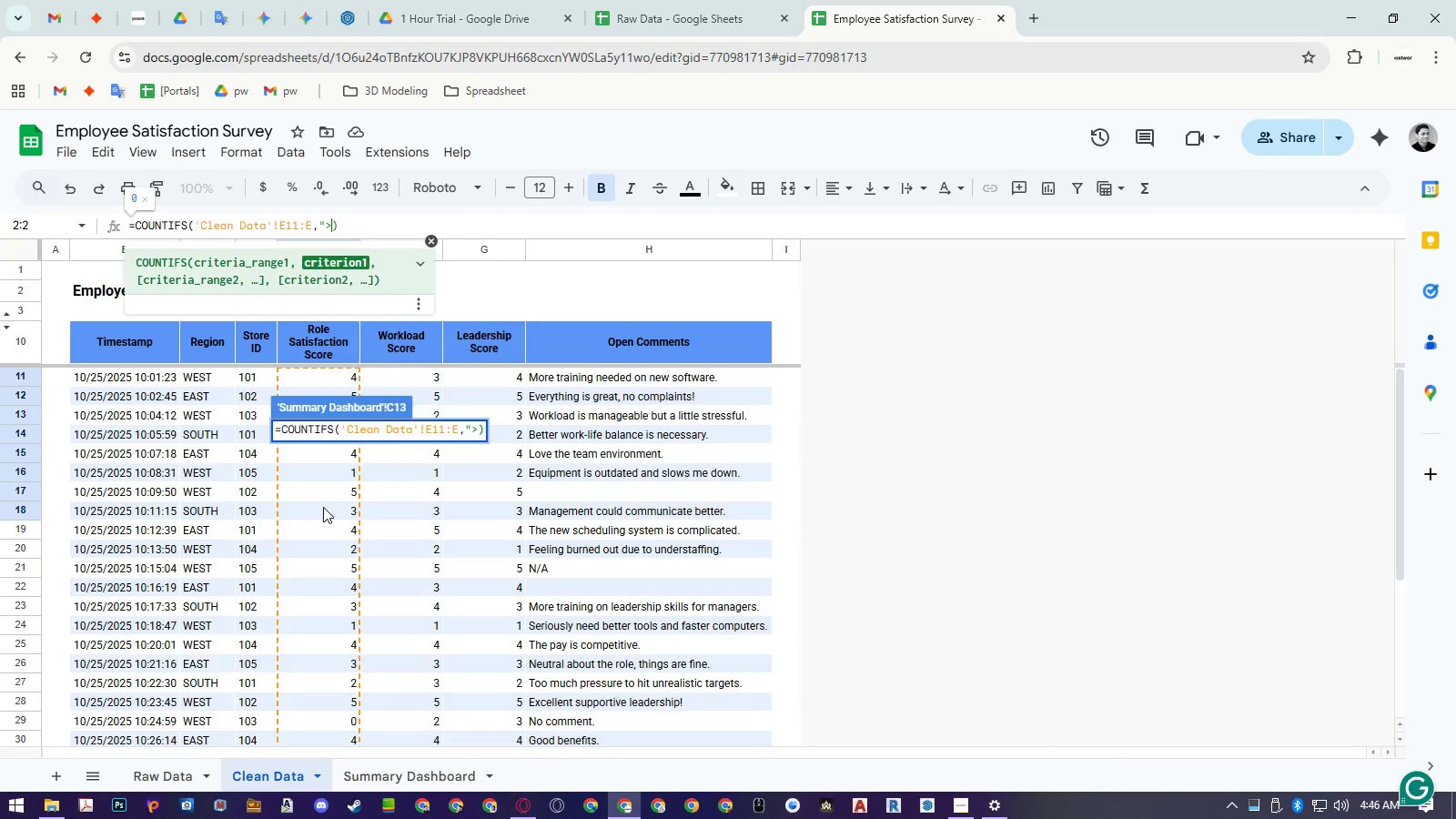 
key(Equal)
 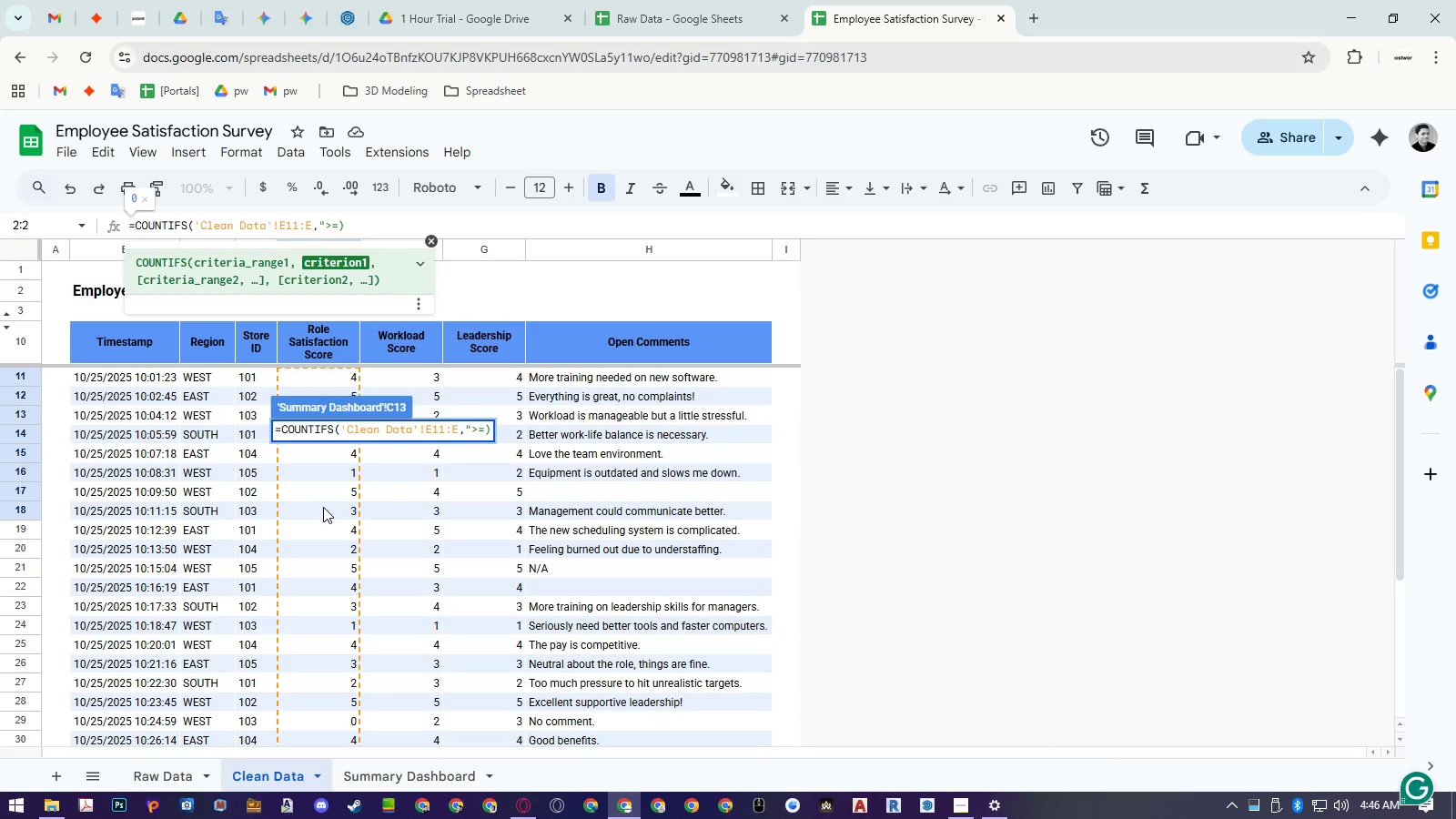 
key(Numpad4)
 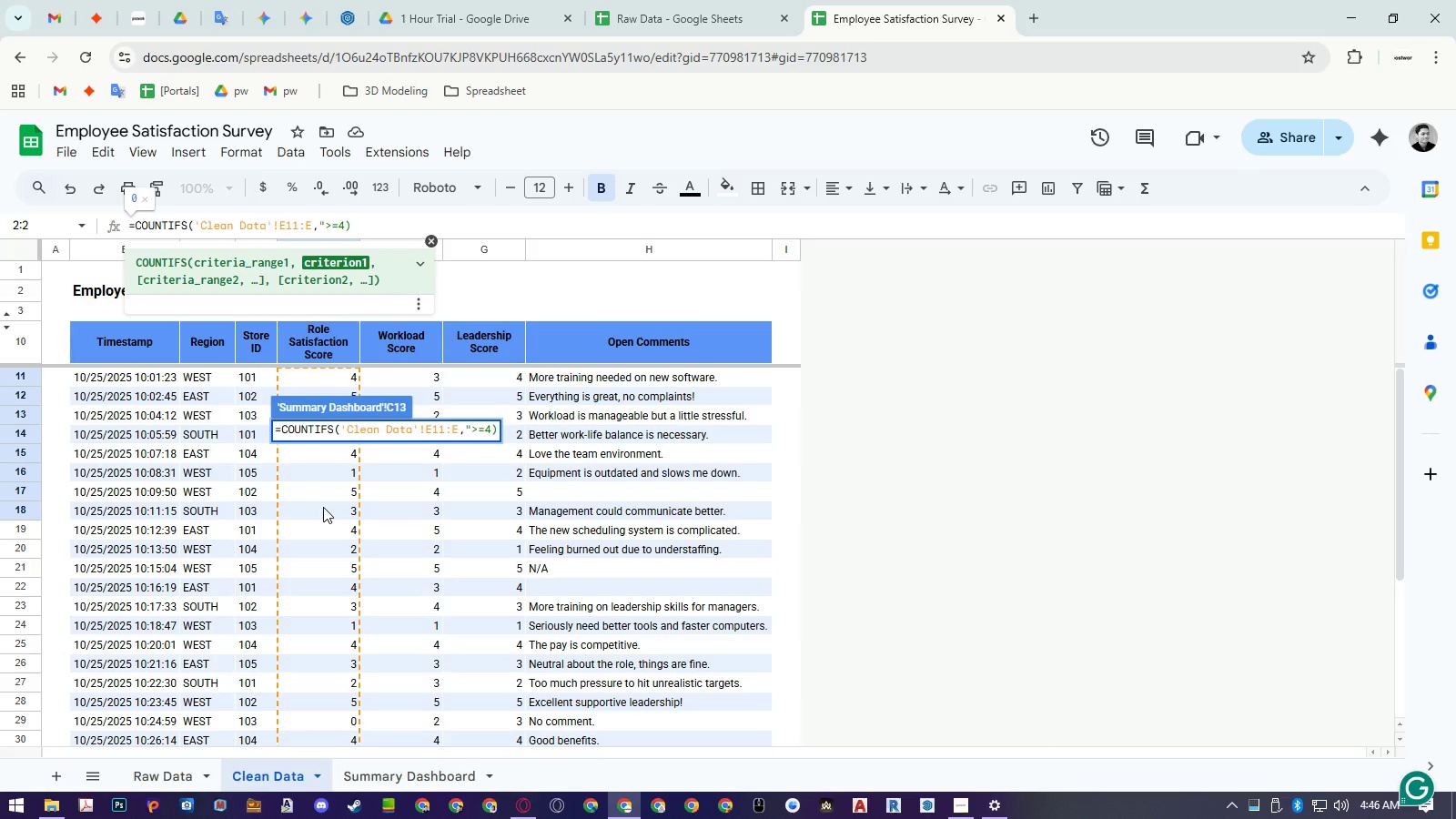 
key(Shift+Quote)
 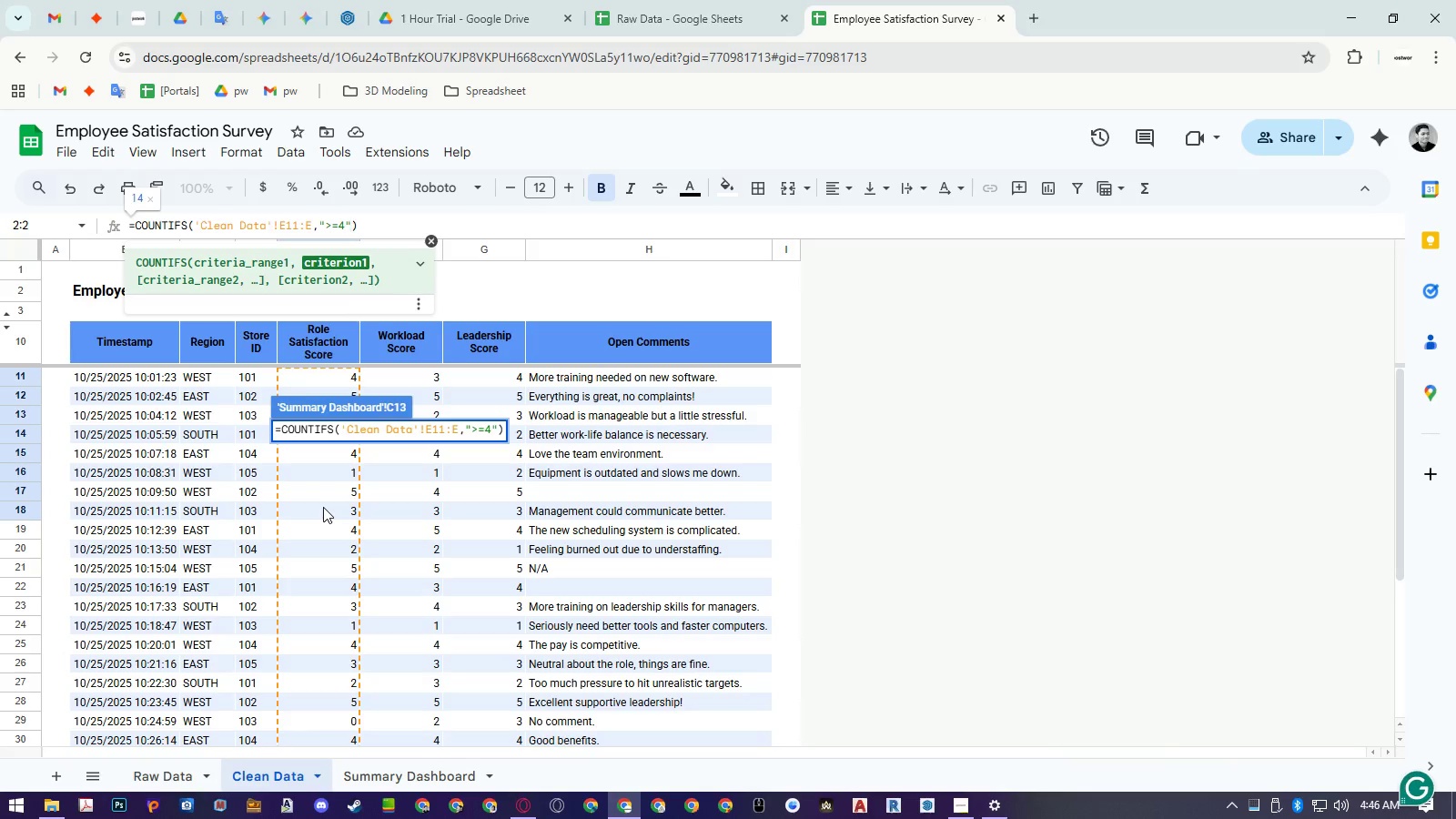 
key(Shift+Comma)
 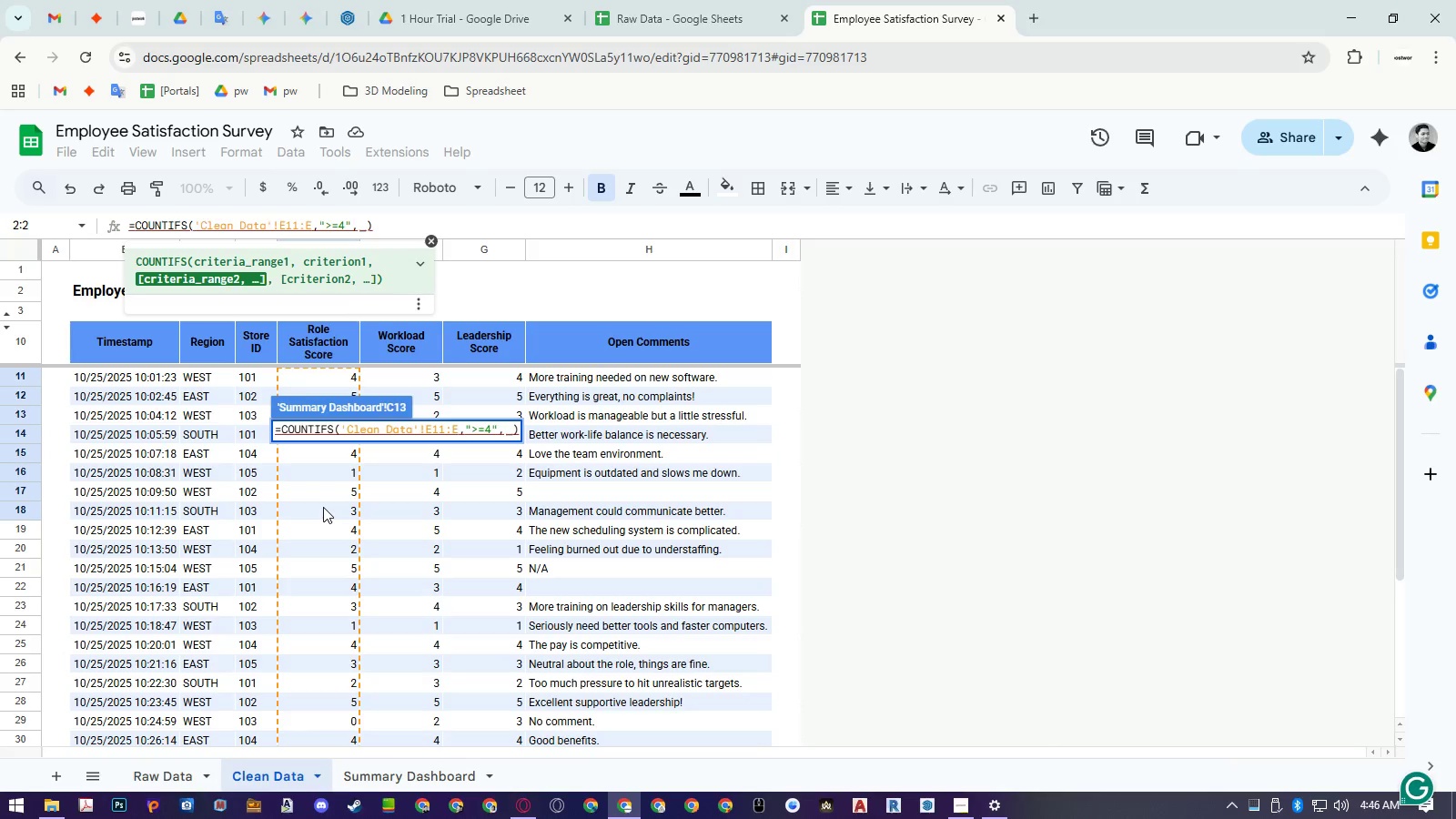 
key(Backspace)
 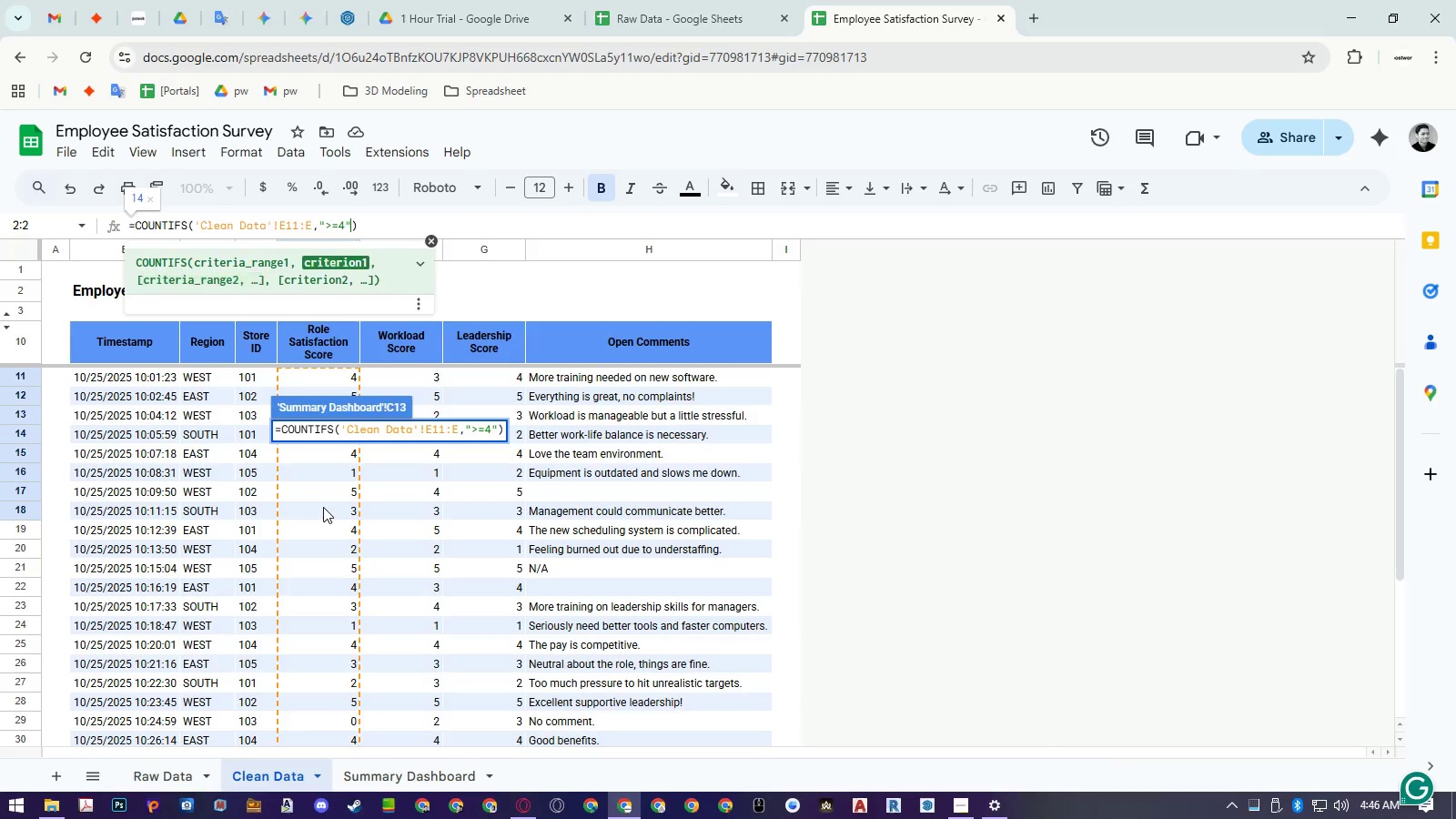 
key(Enter)
 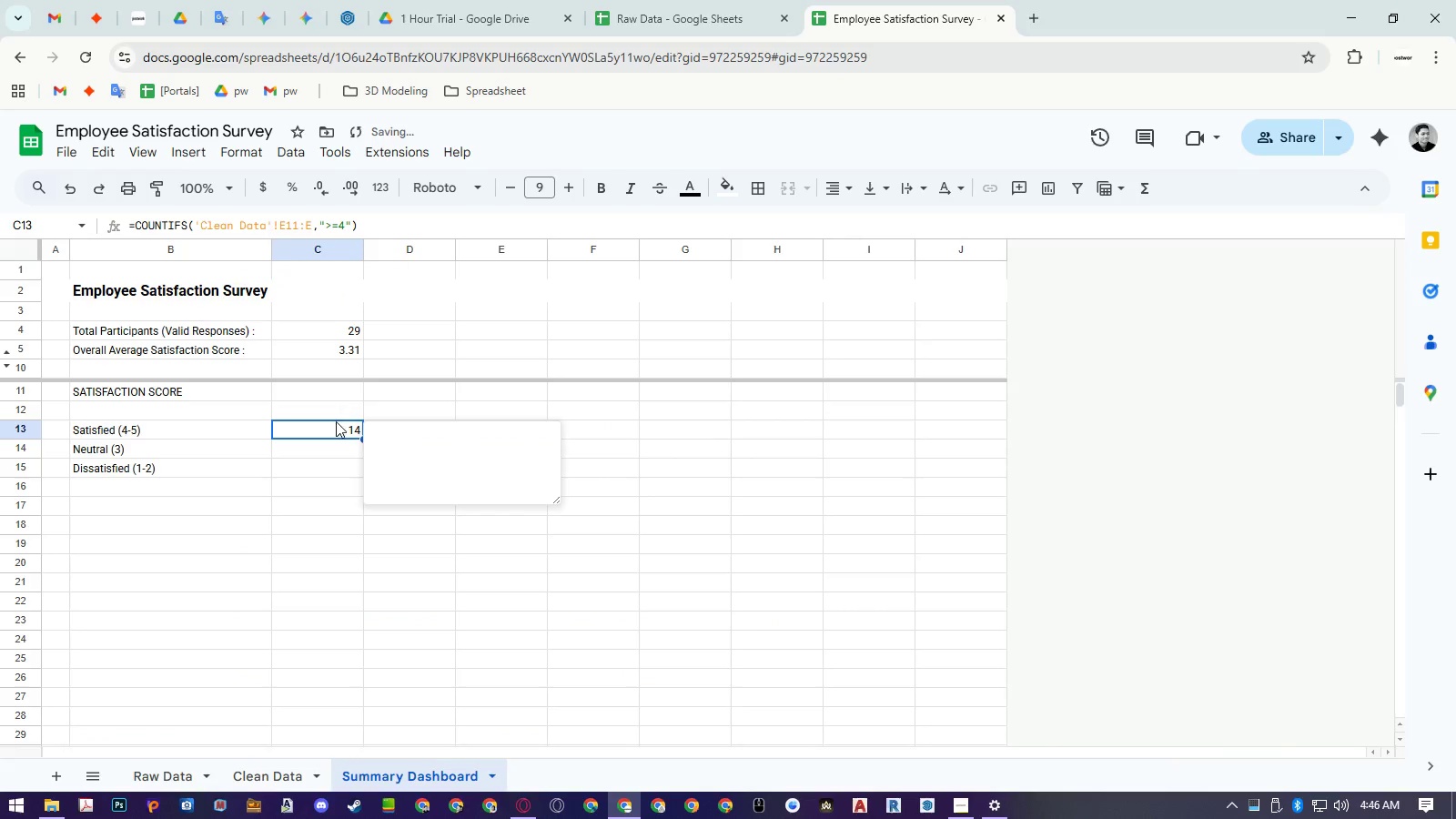 
double_click([334, 432])
 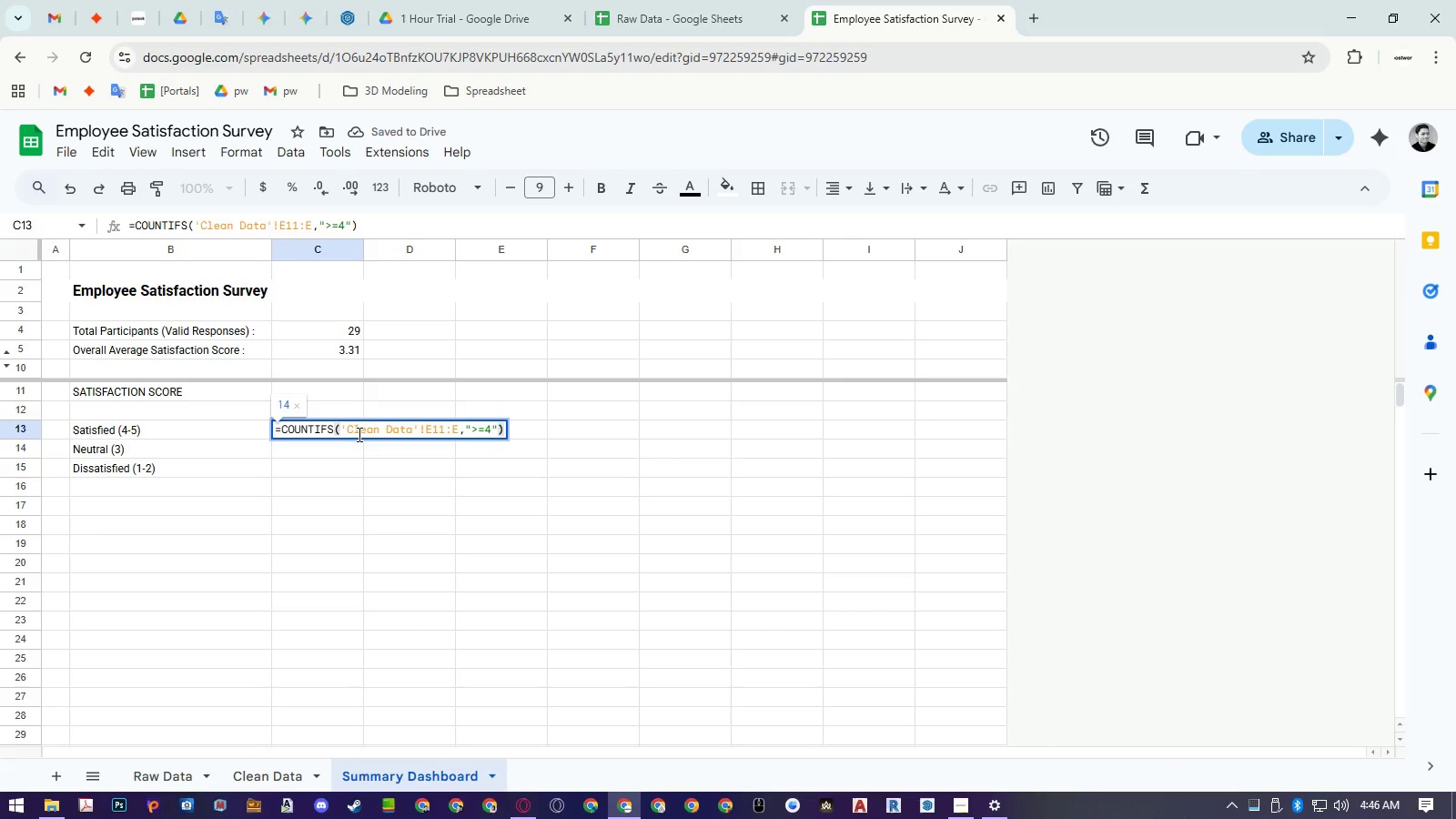 
double_click([358, 434])
 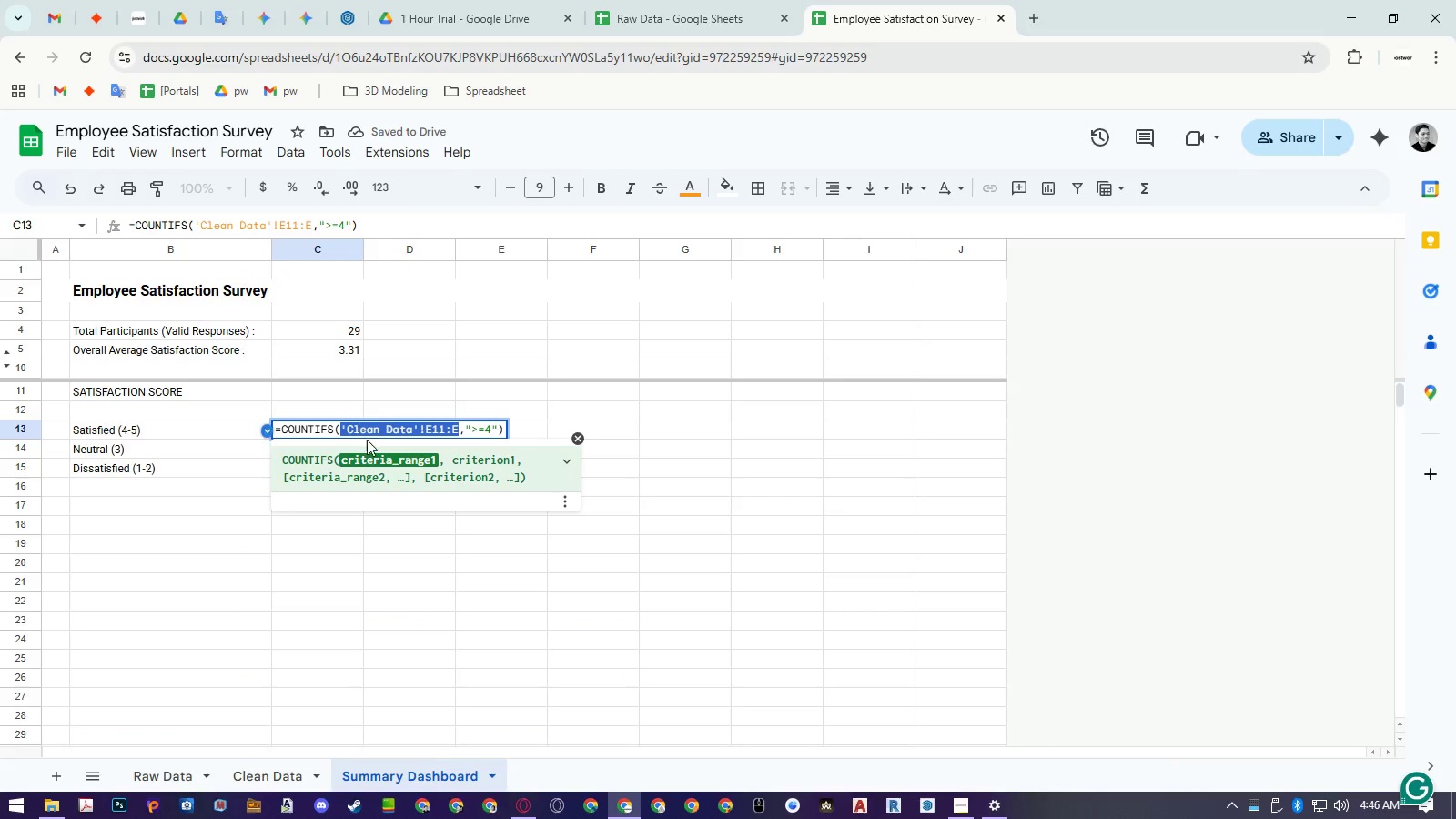 
key(Control+ControlLeft)
 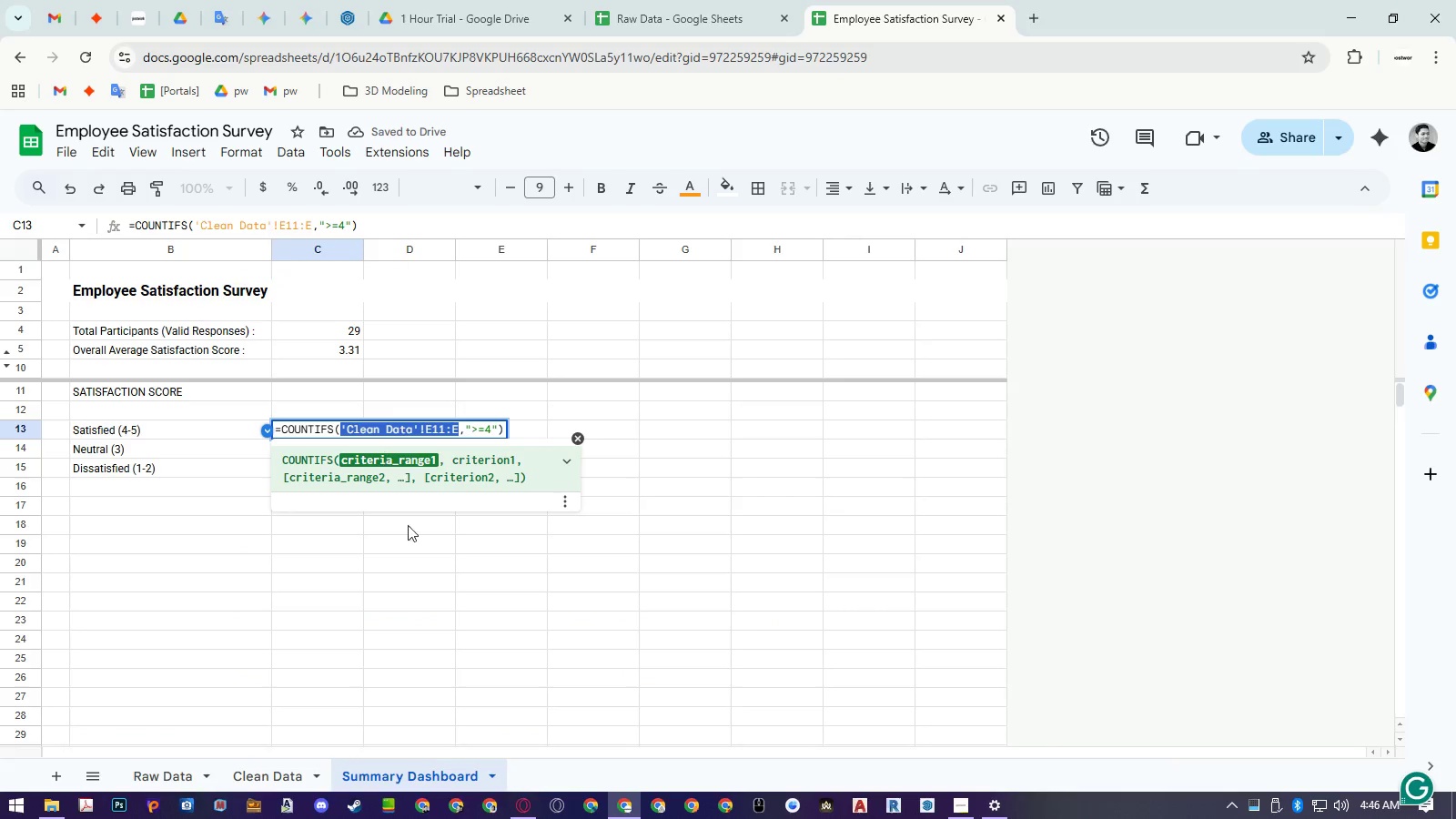 
key(Control+C)
 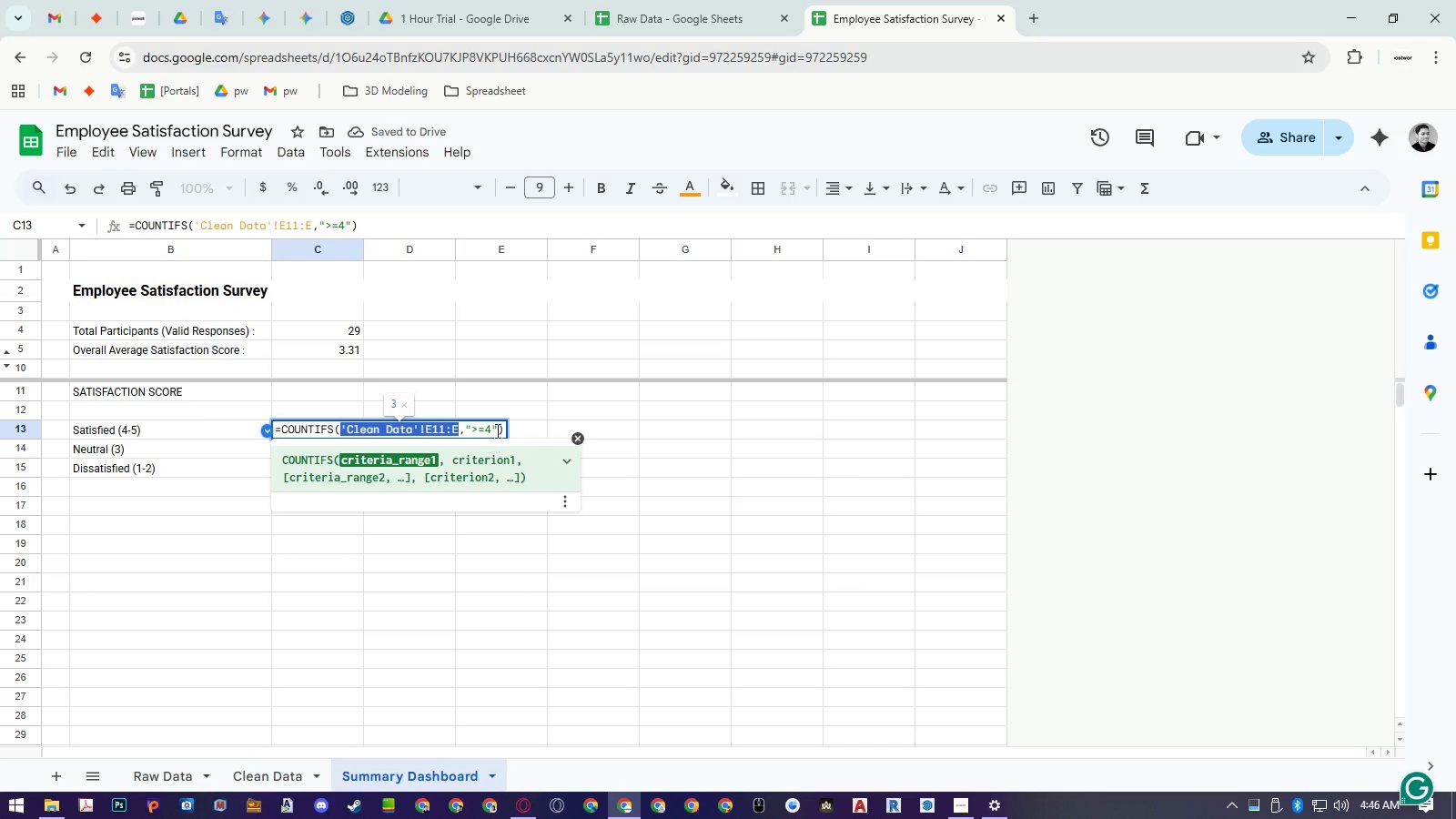 
left_click([498, 426])
 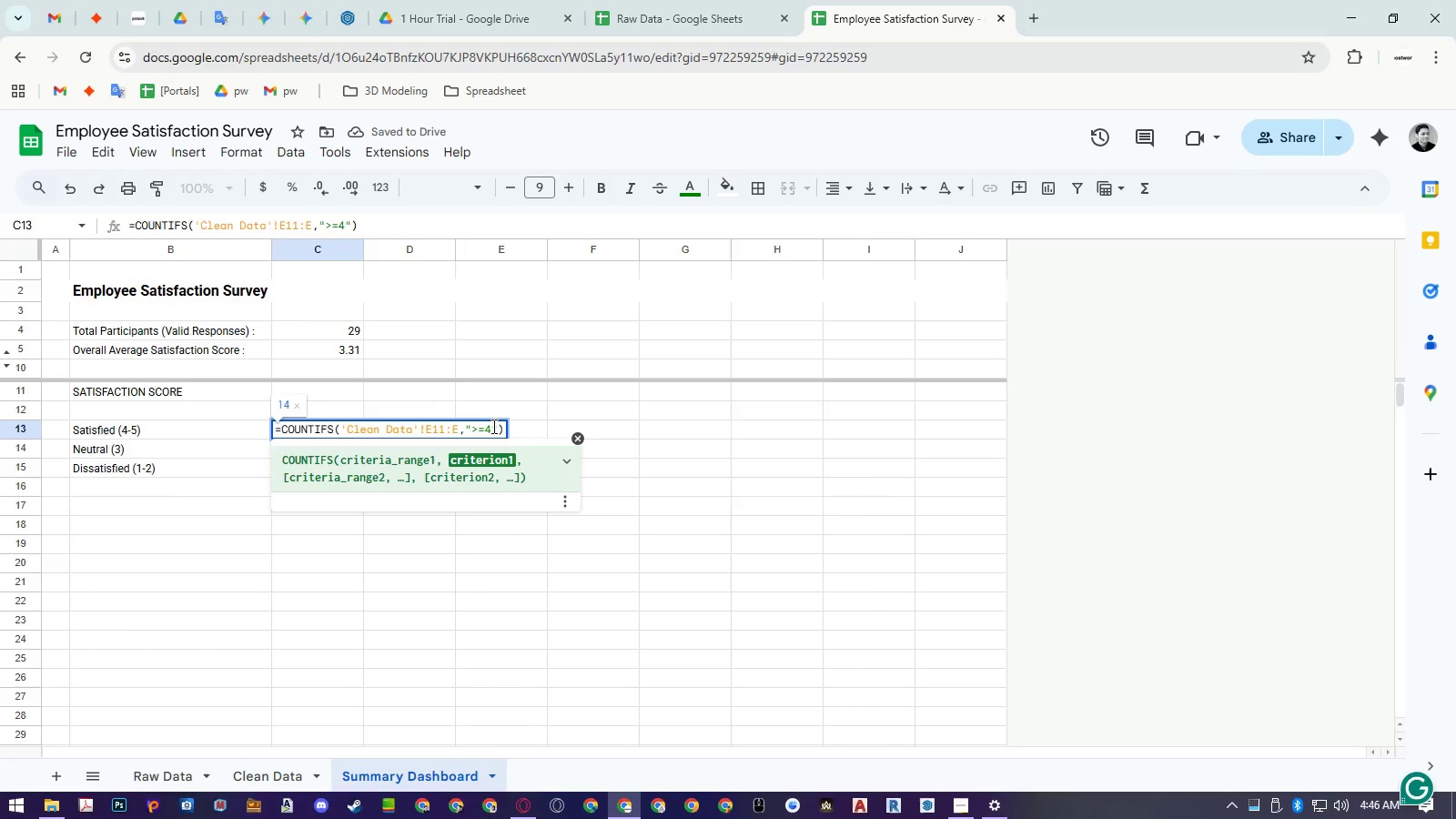 
key(Comma)
 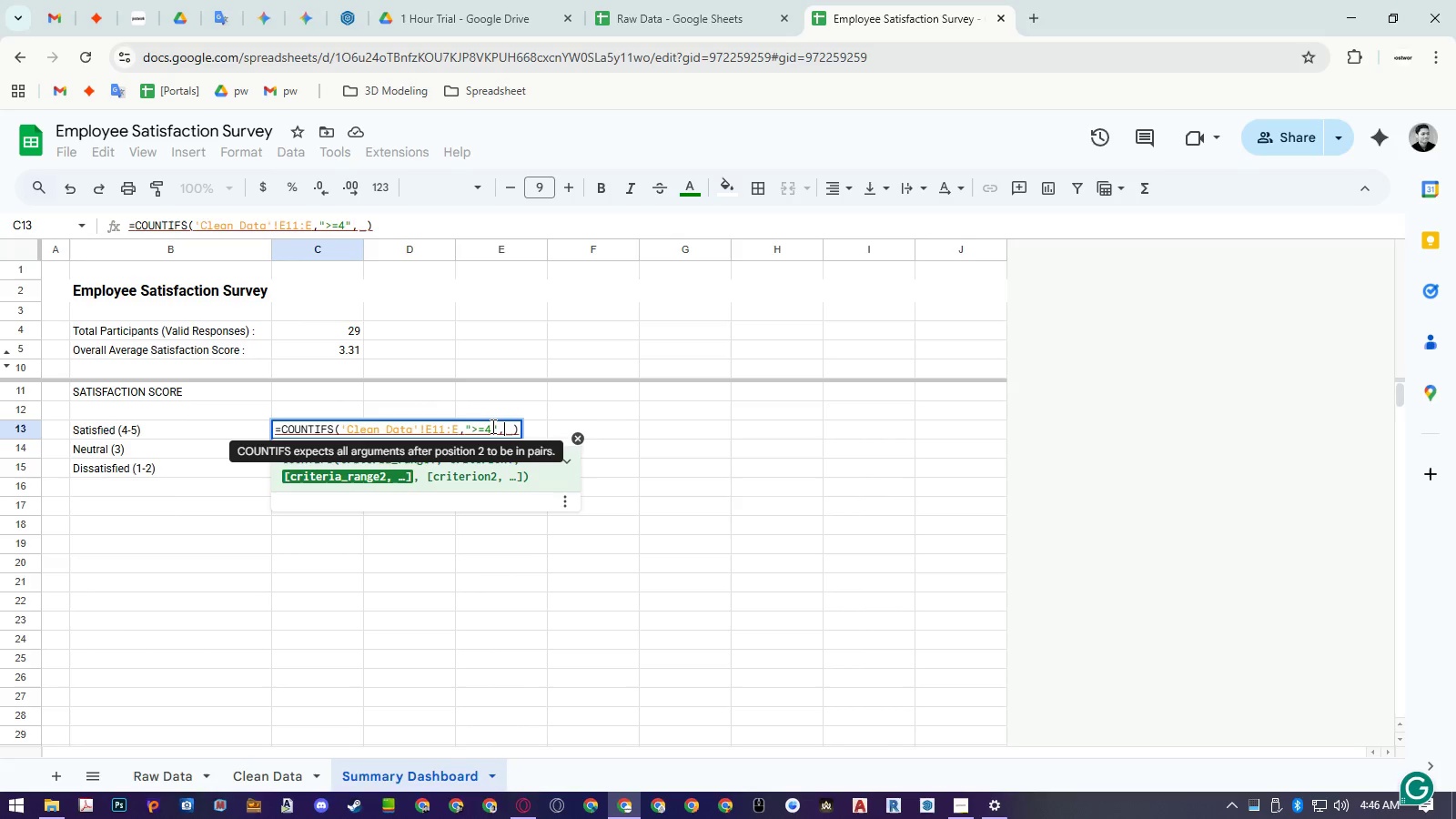 
key(Control+ControlLeft)
 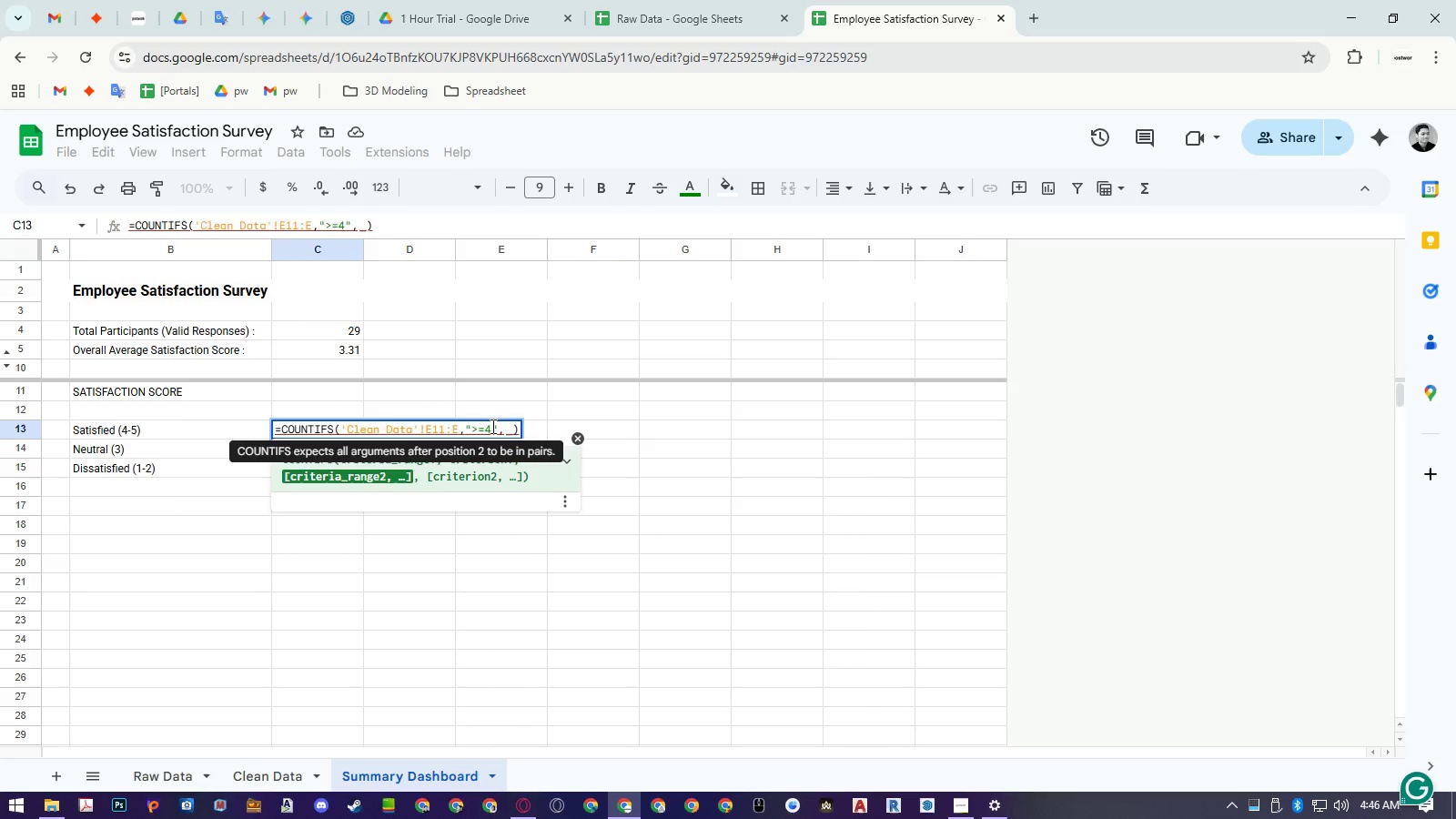 
key(Control+V)
 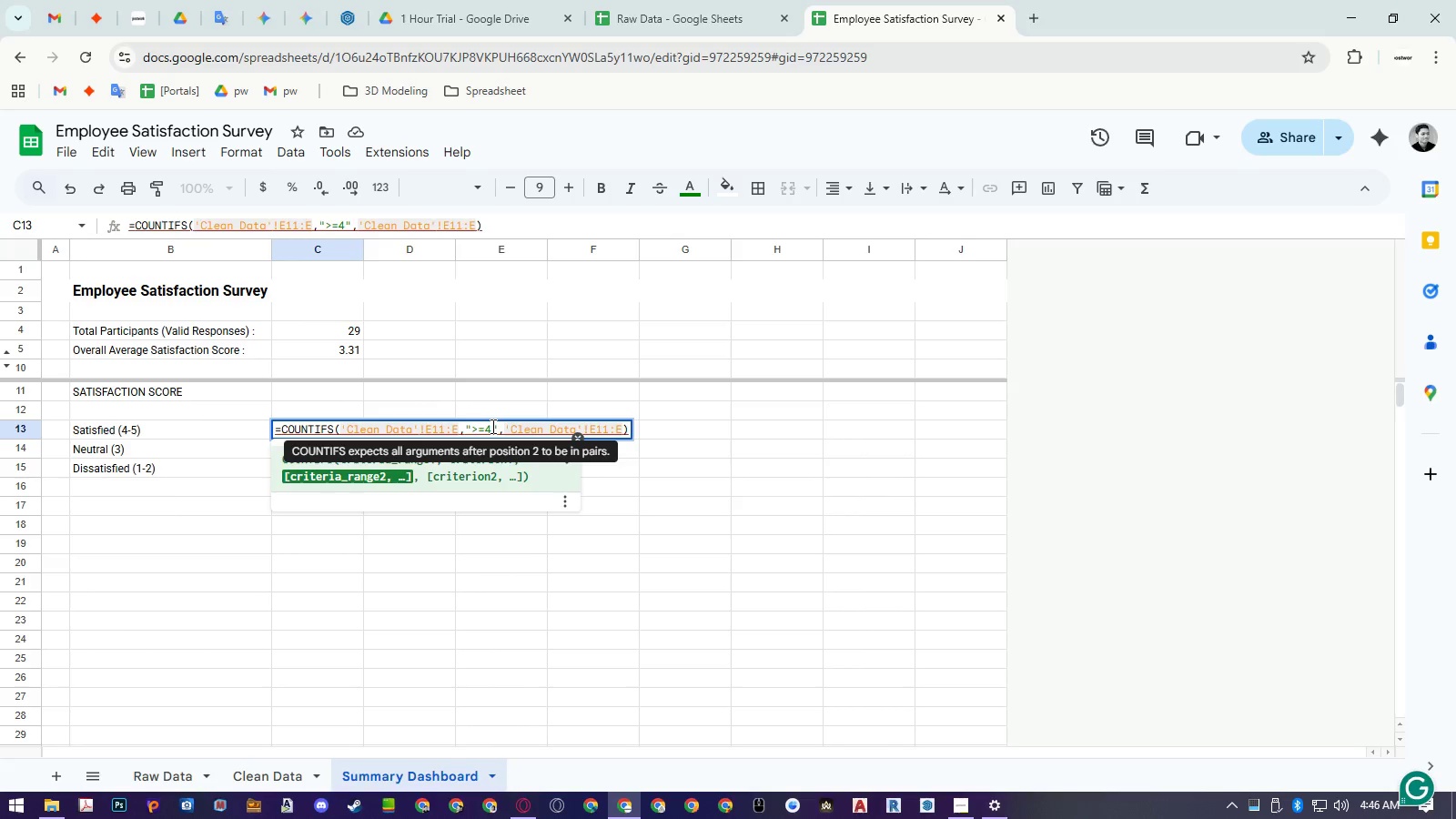 
key(Comma)
 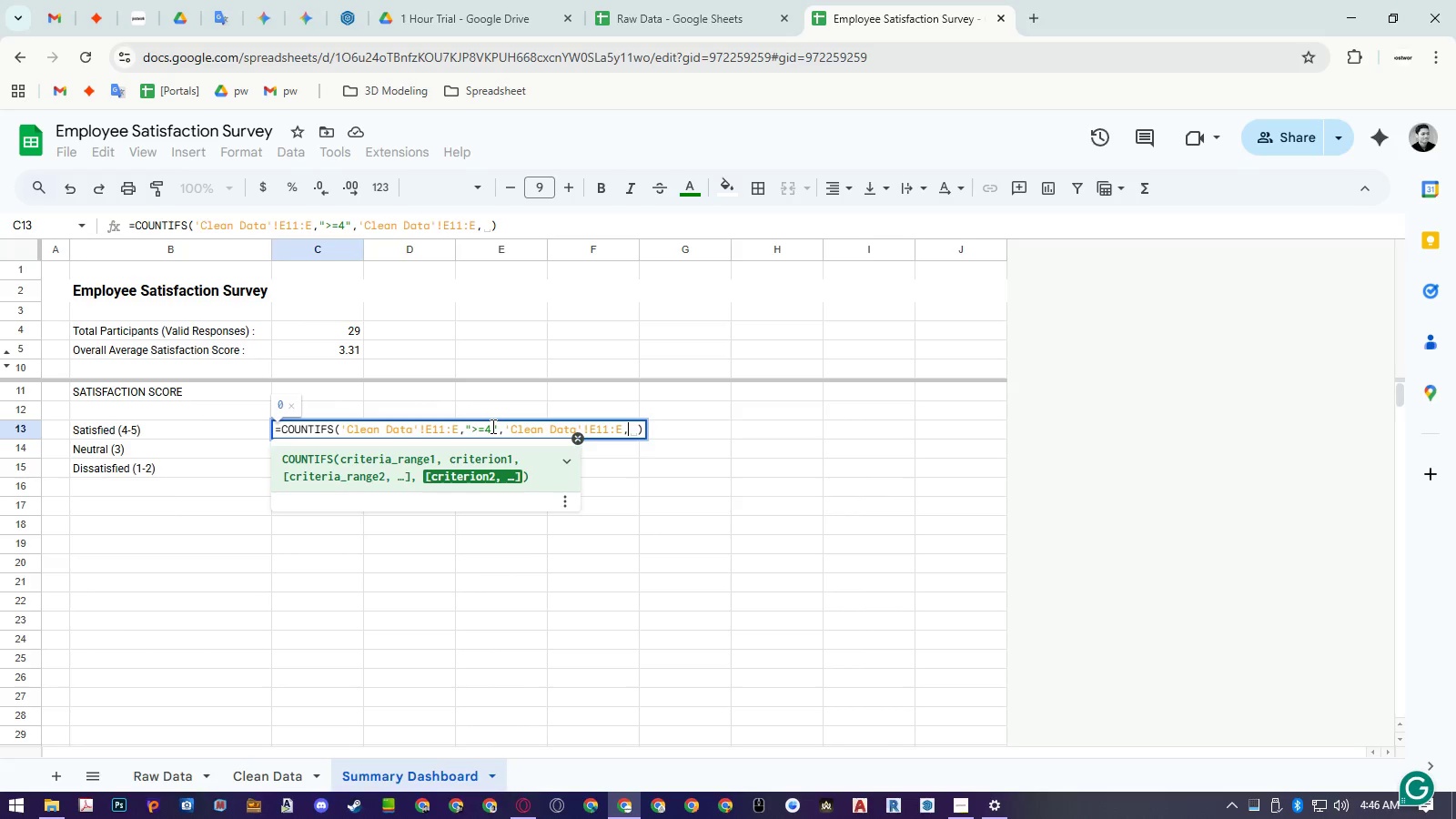 
key(Shift+Quote)
 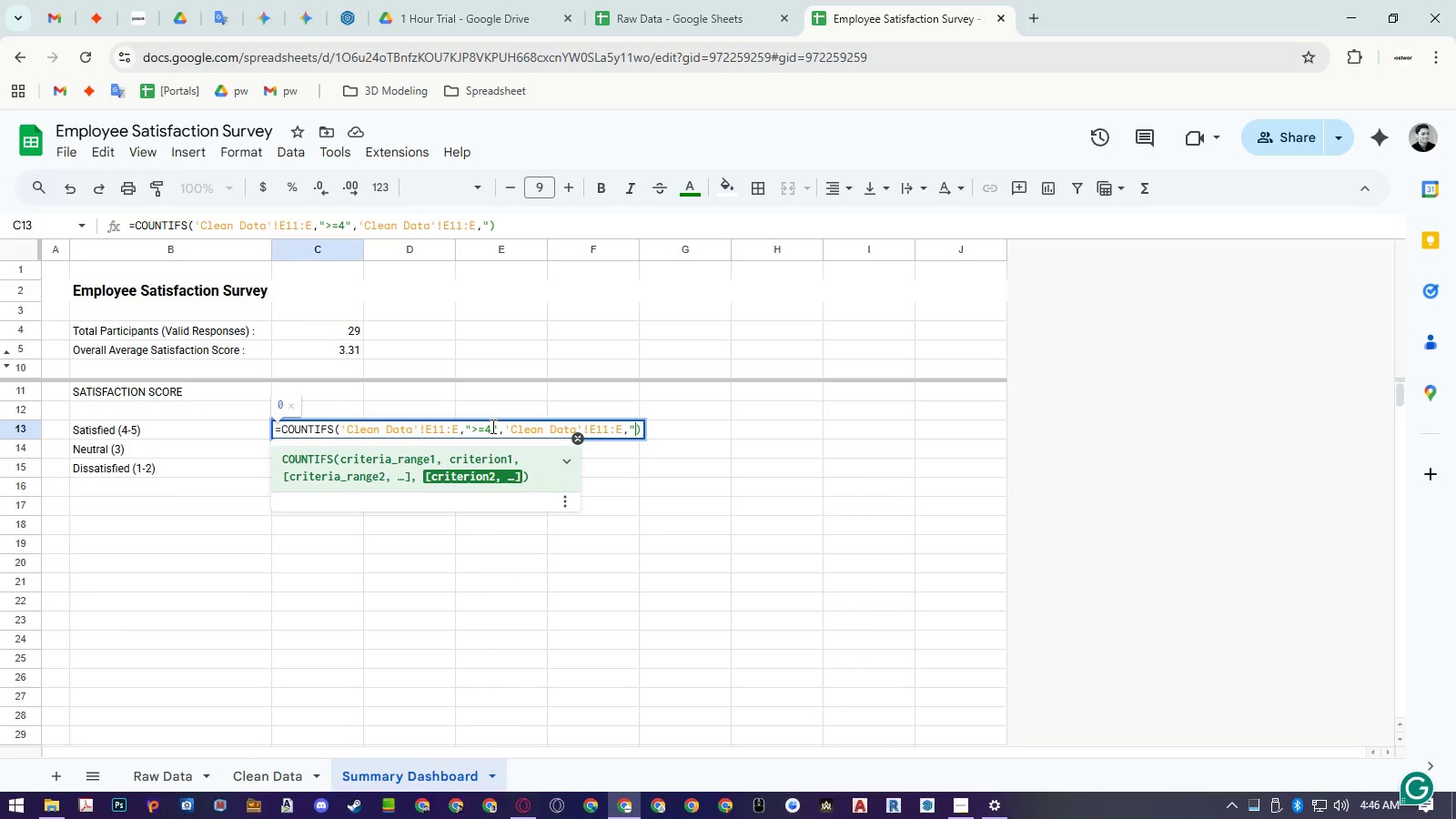 
key(Shift+Period)
 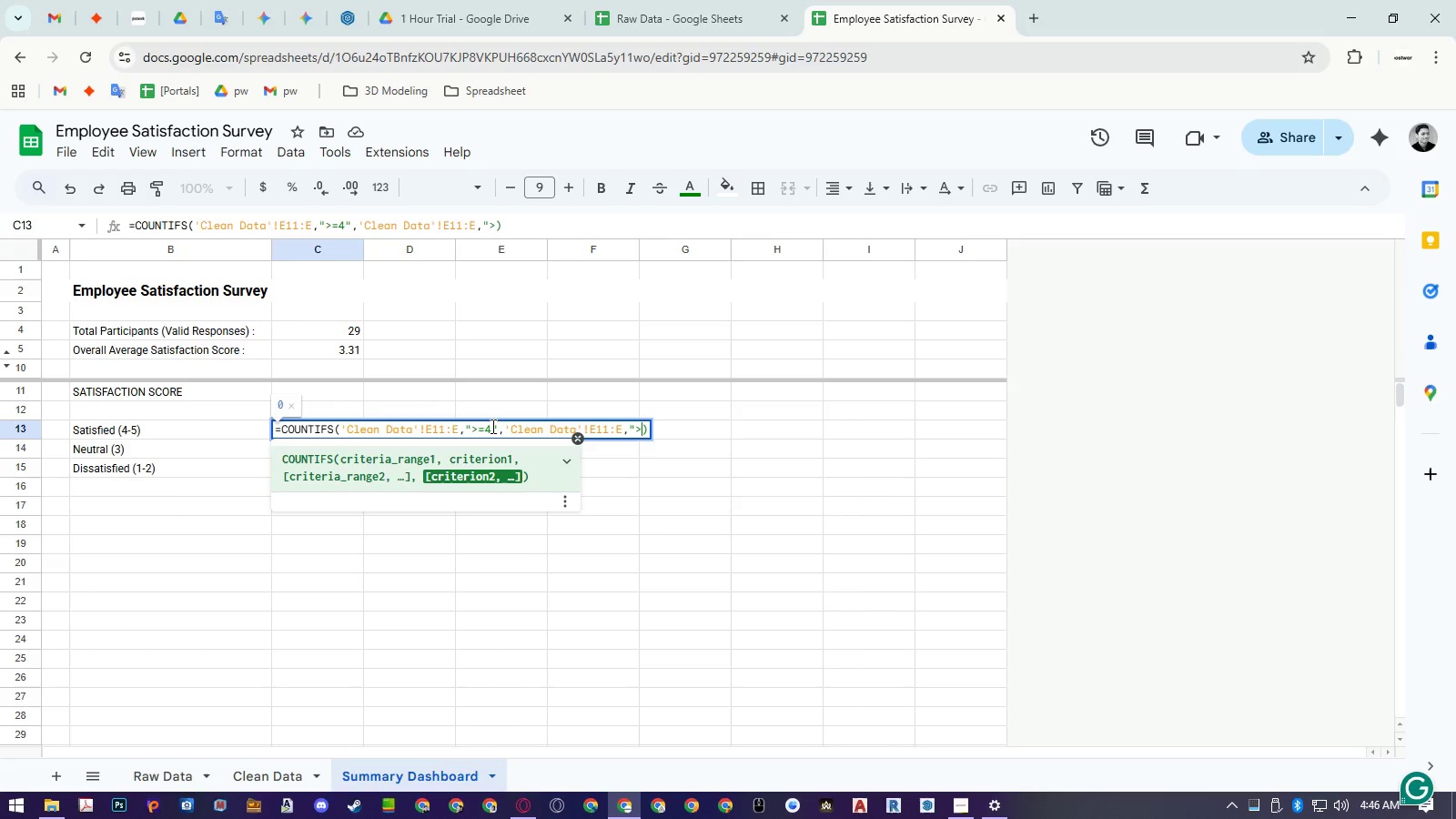 
key(Equal)
 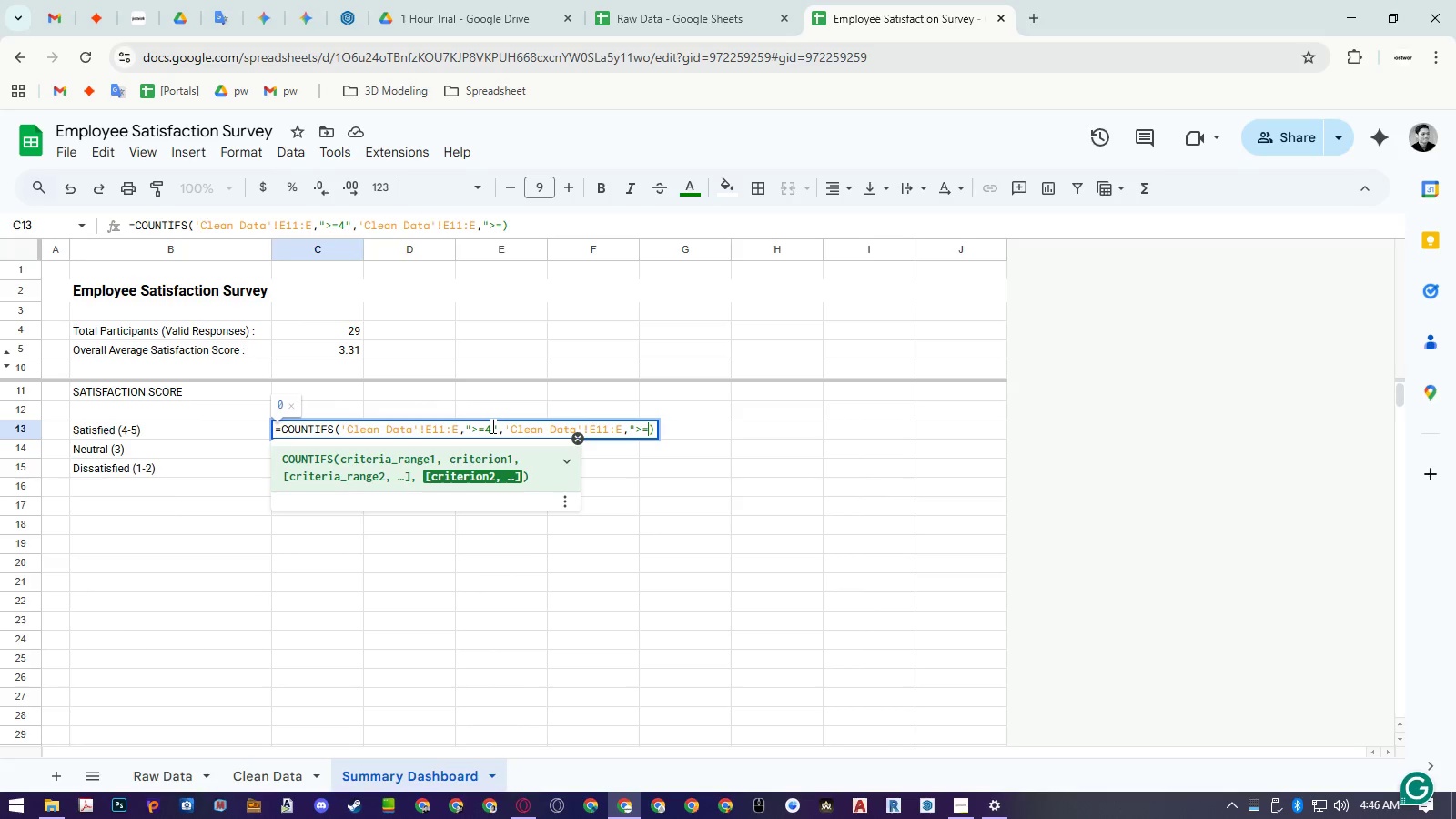 
key(Numpad5)
 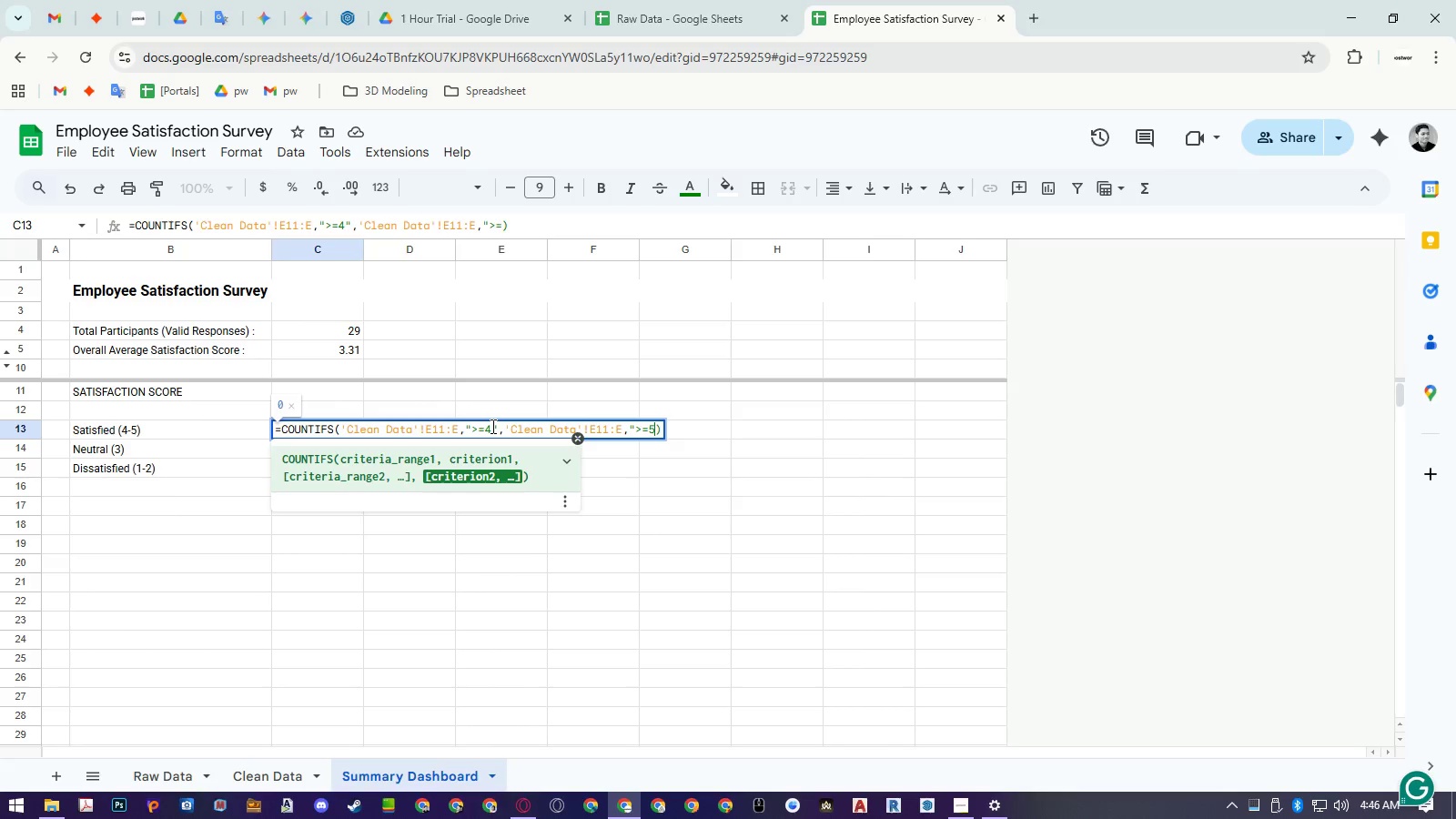 
key(Shift+Quote)
 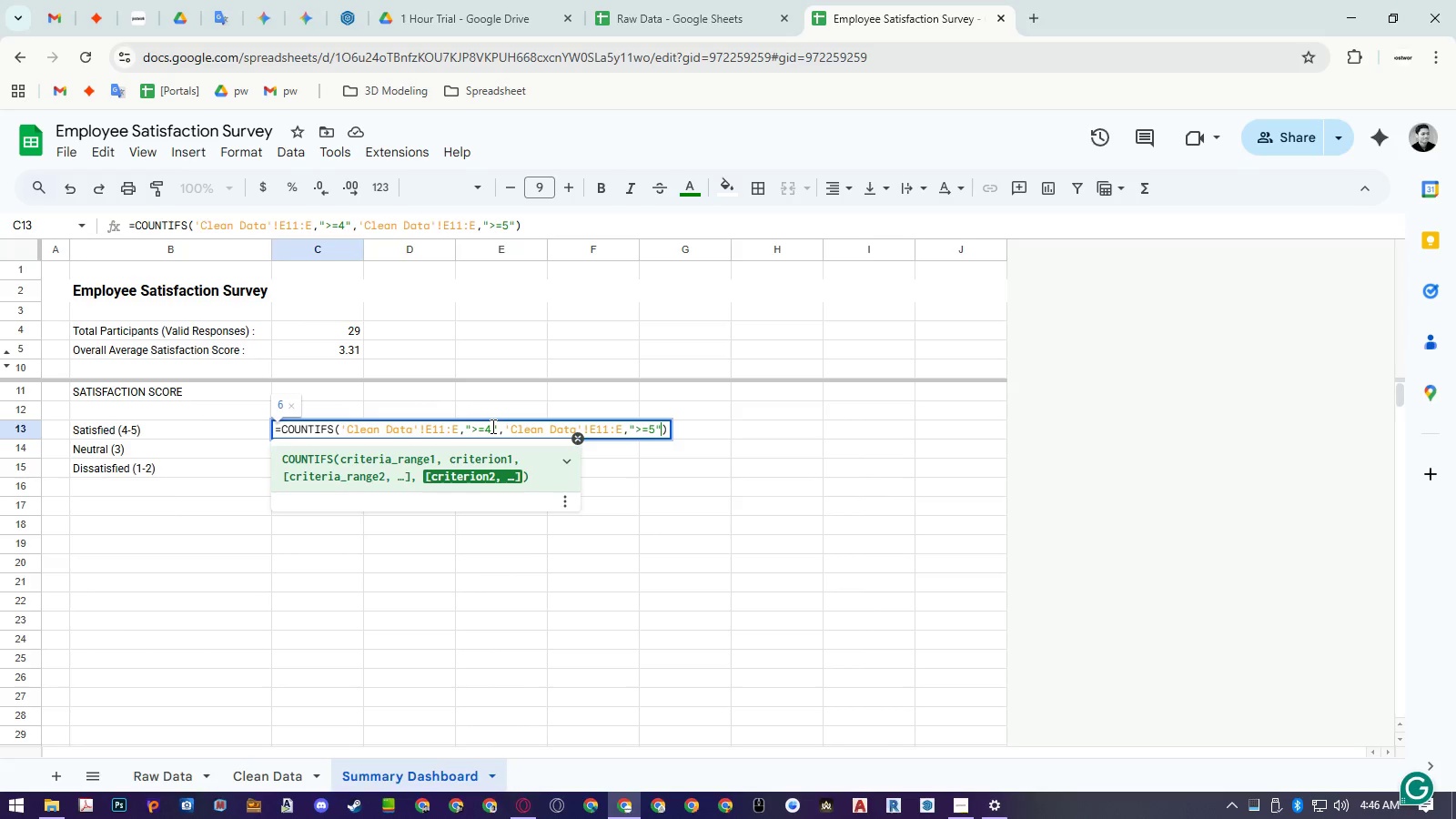 
key(ArrowRight)
 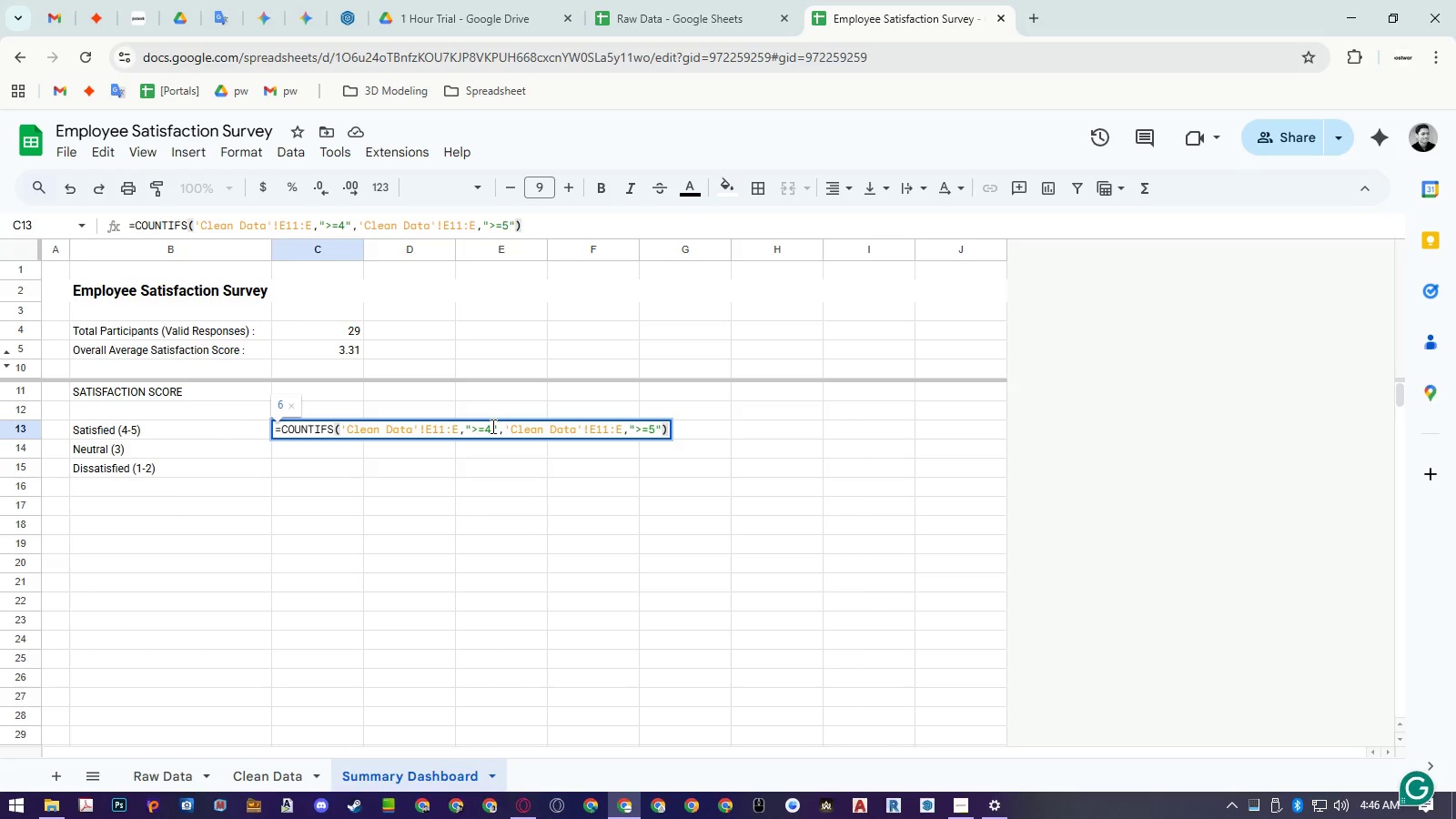 
key(Slash)
 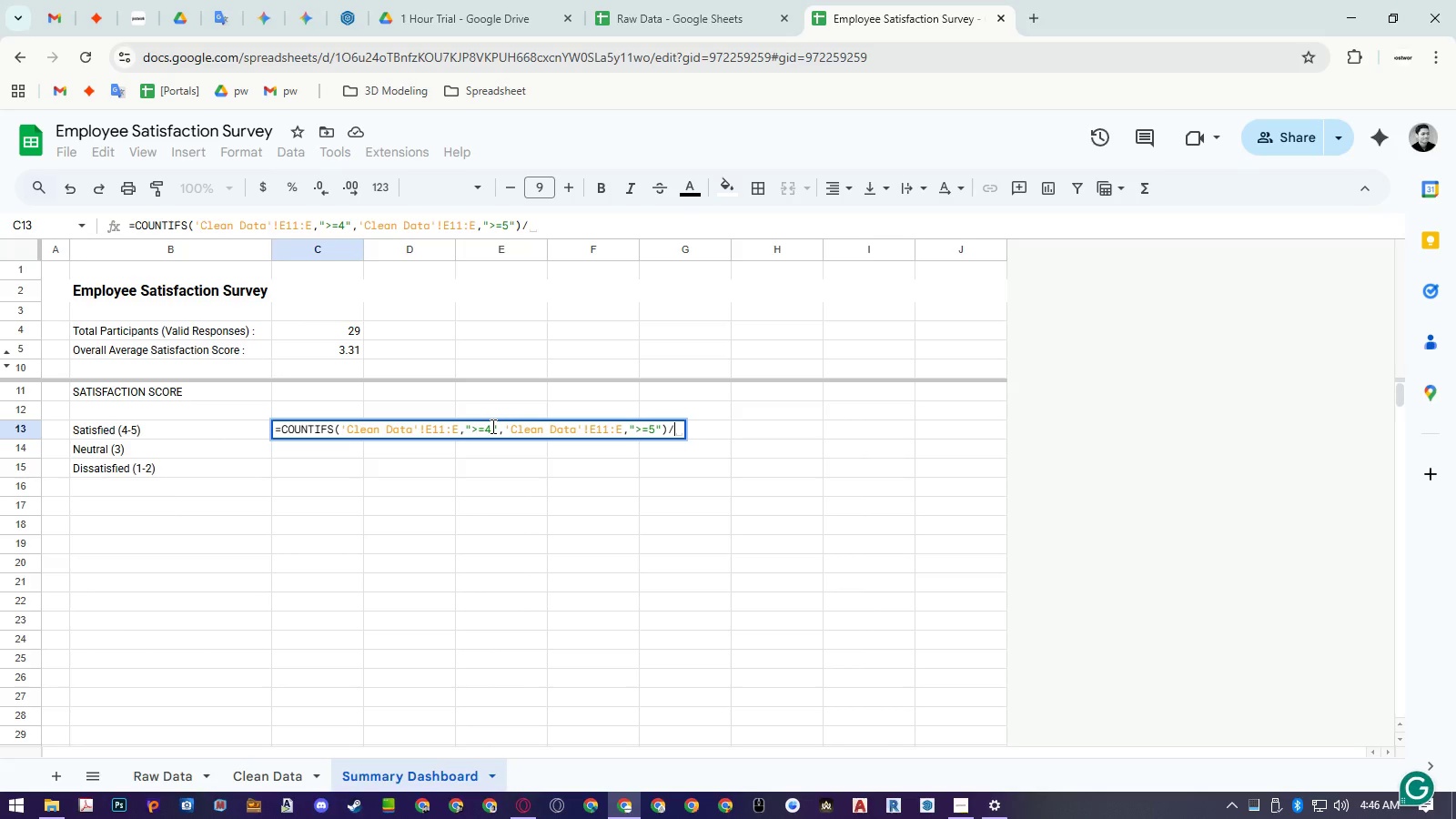 
key(Numpad4)
 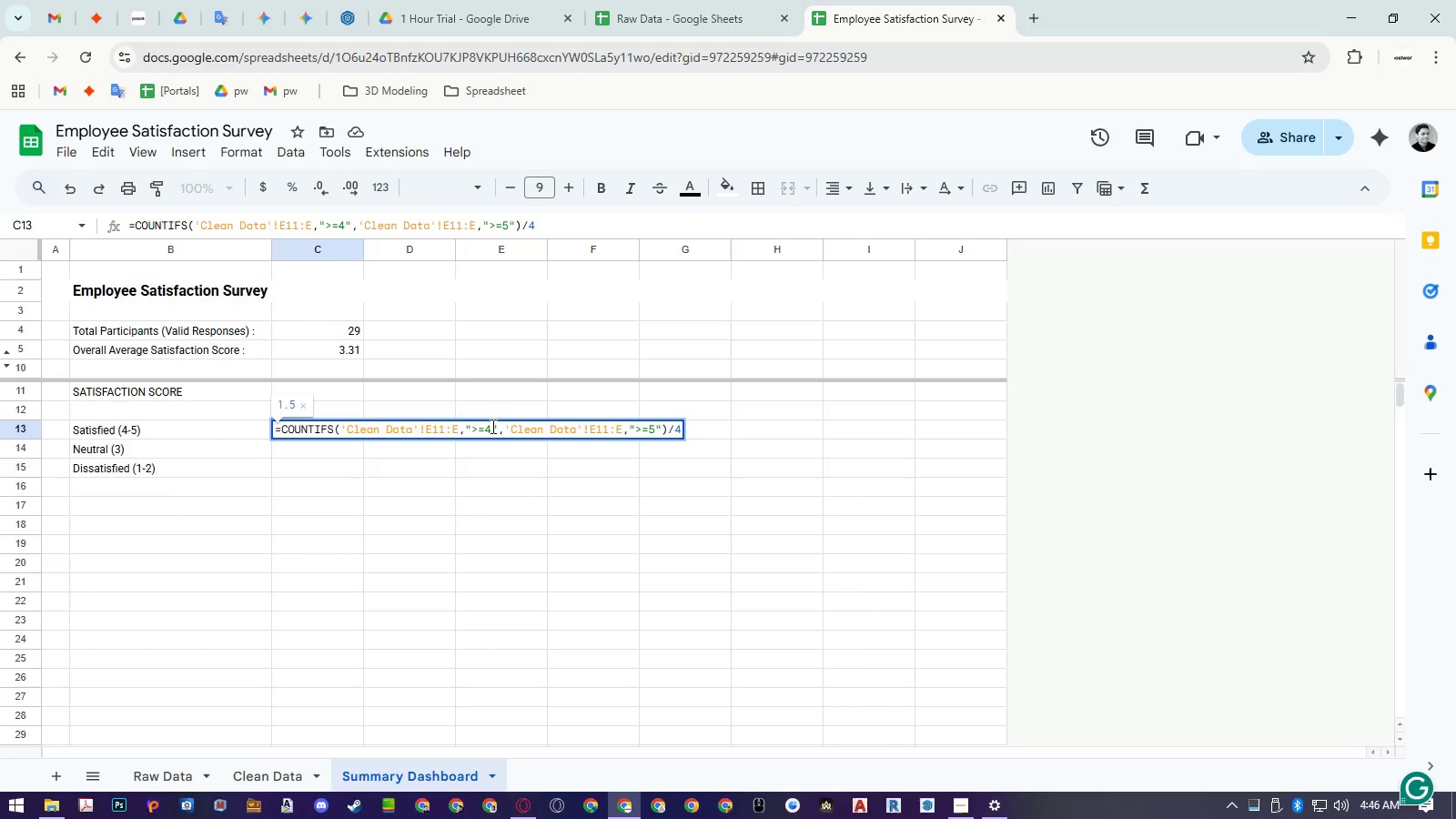 
key(NumpadEnter)
 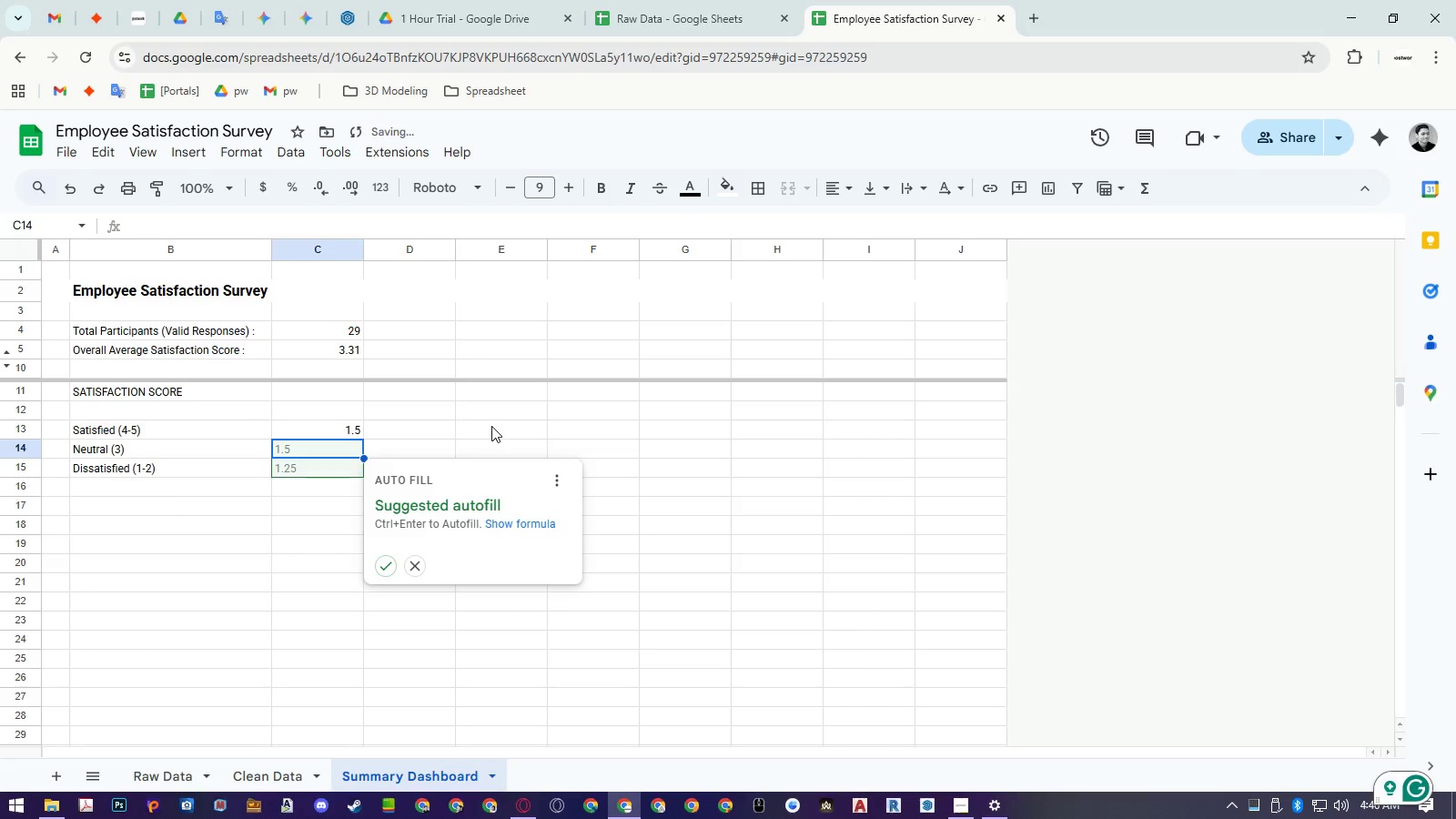 
key(ArrowUp)
 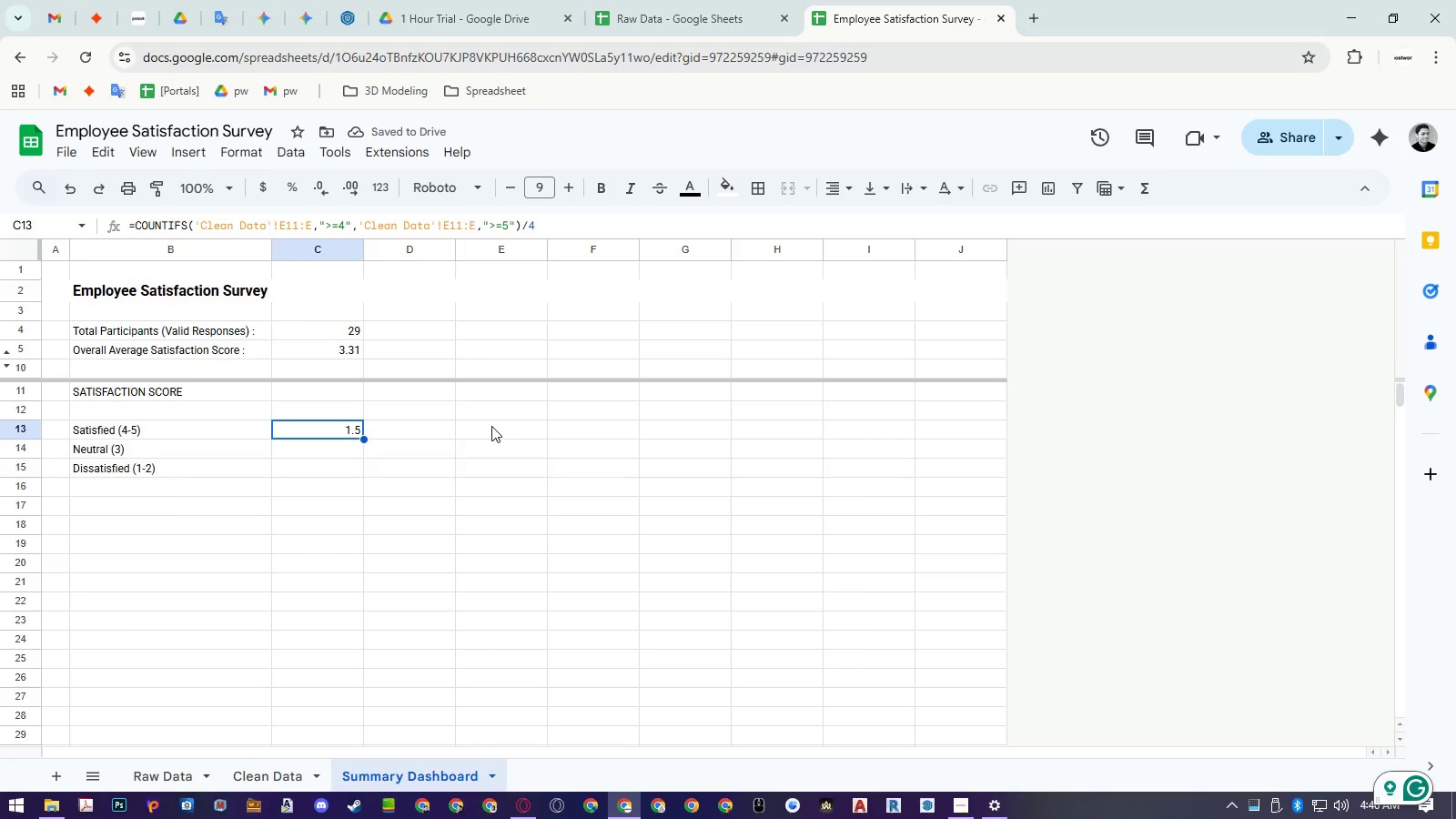 
double_click([332, 428])
 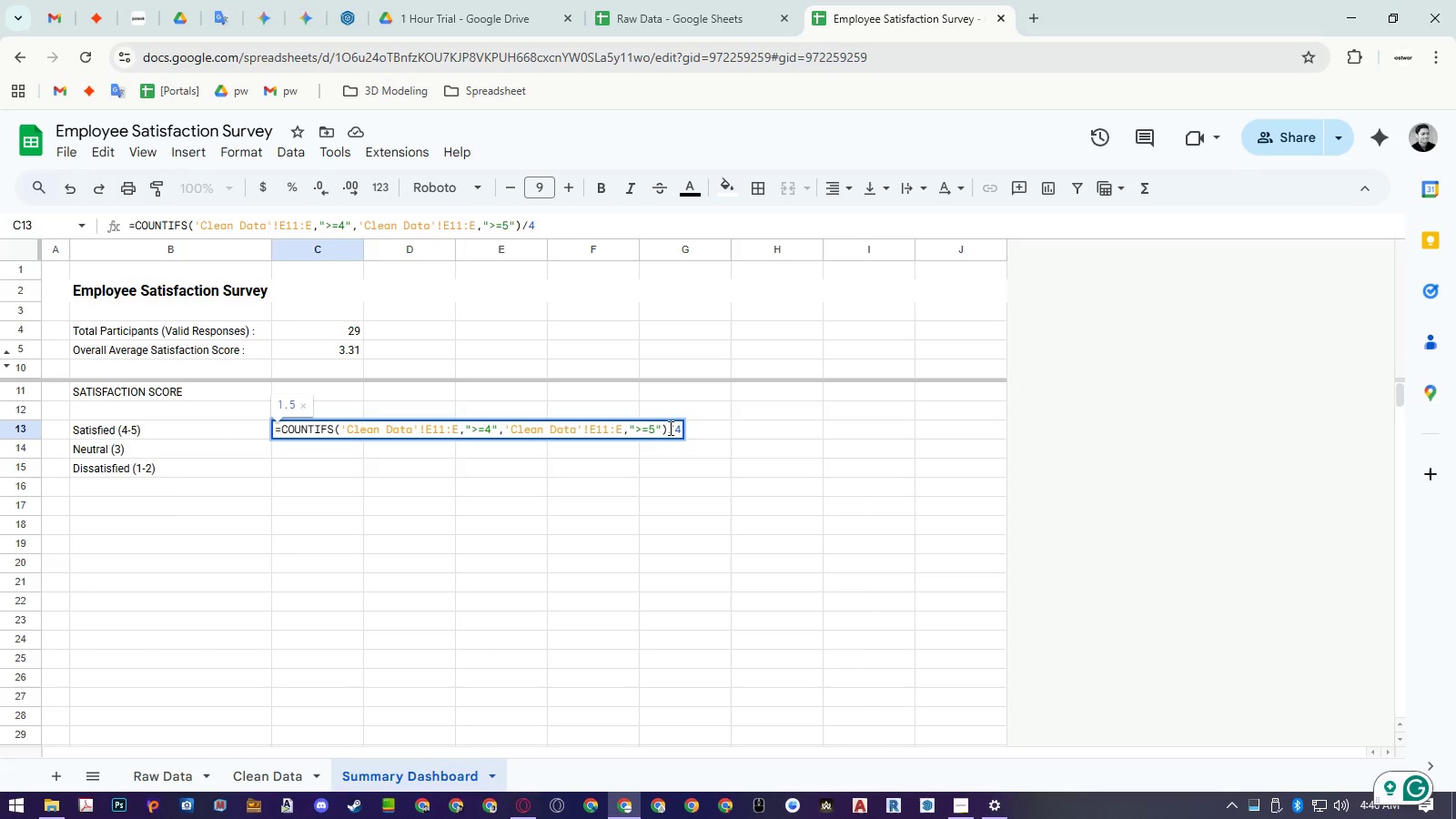 
left_click_drag(start_coordinate=[674, 428], to_coordinate=[693, 429])
 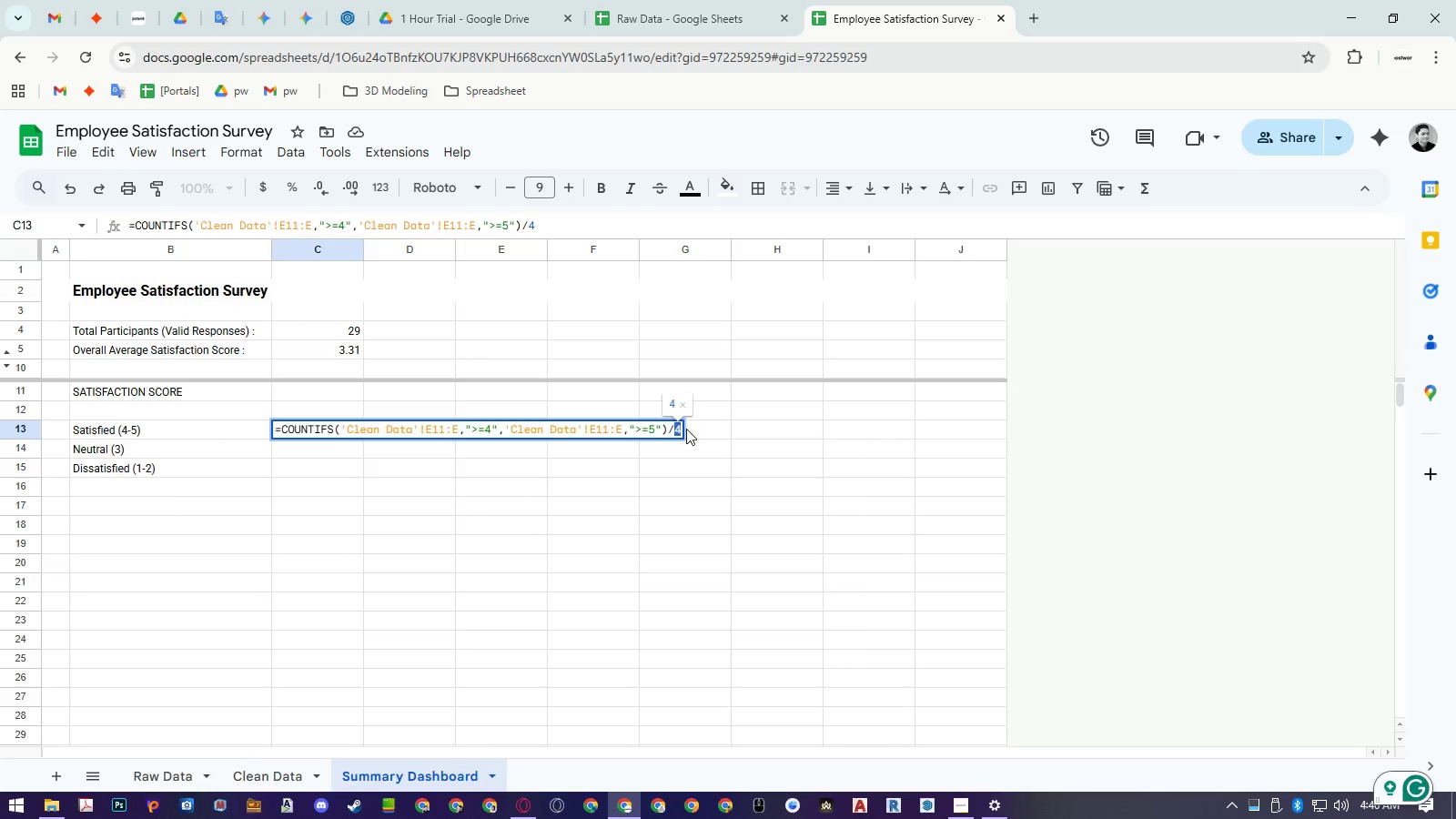 
key(Backspace)
 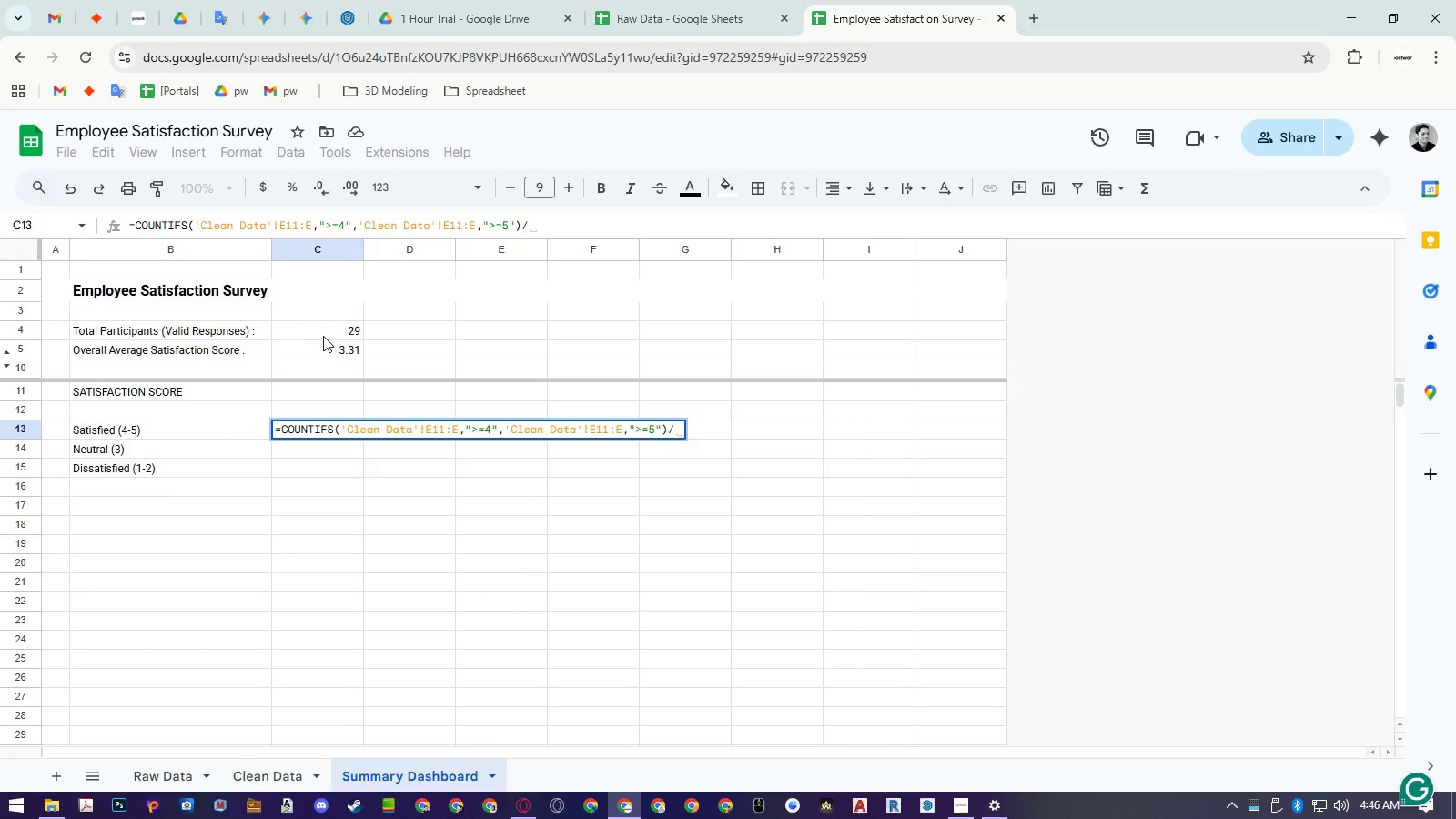 
left_click([319, 334])
 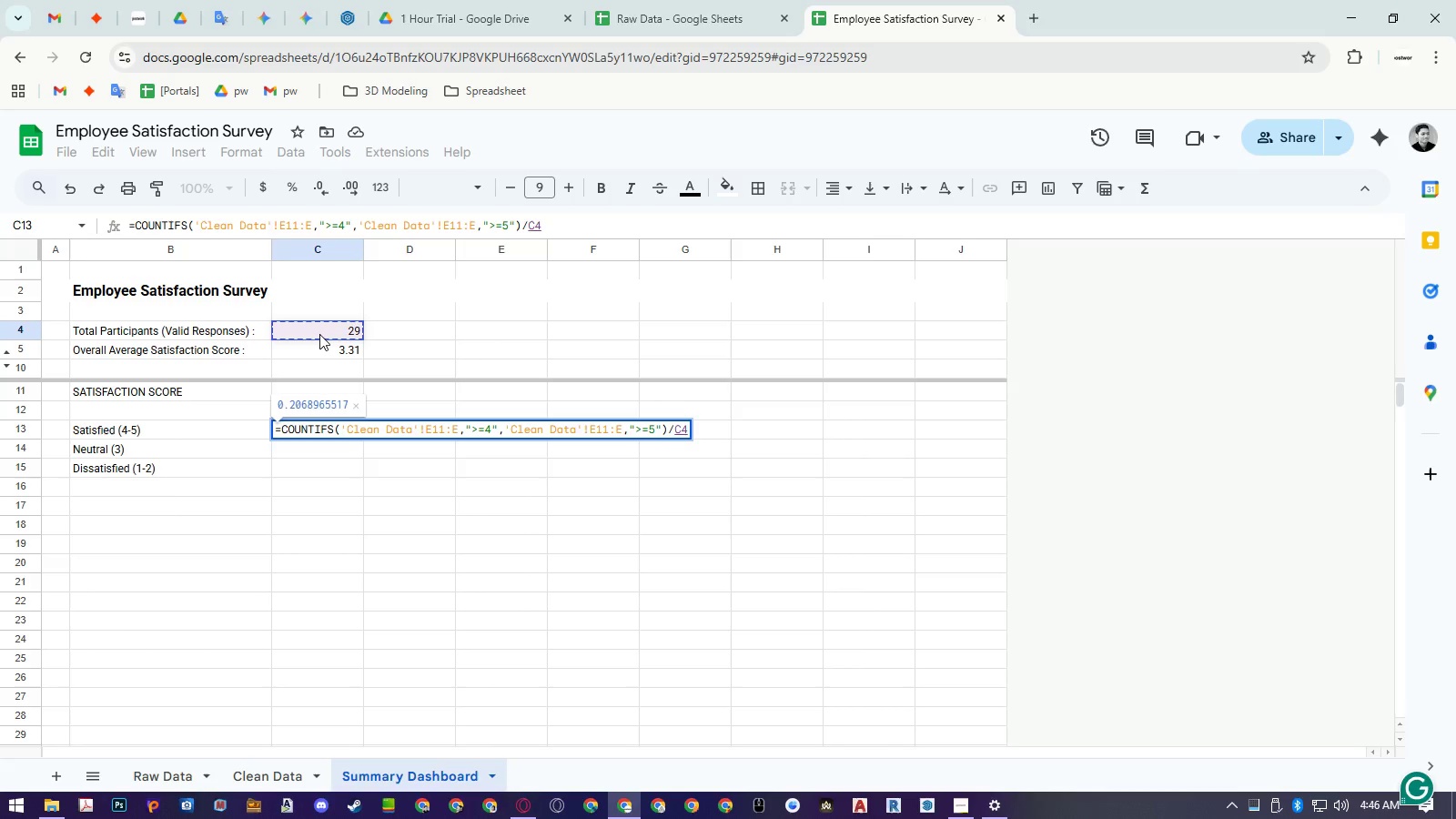 
key(Enter)
 